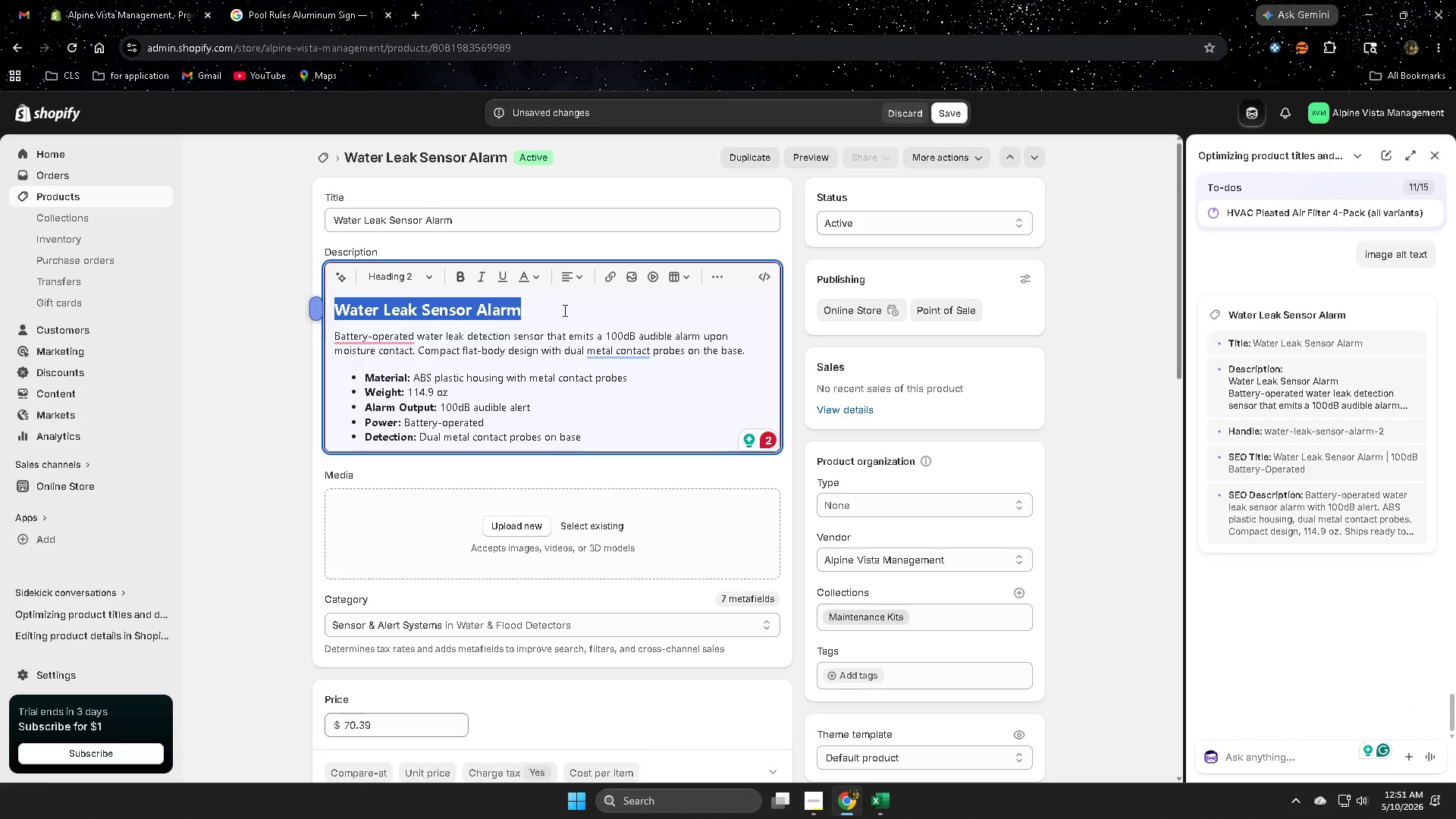 
key(Backspace)
 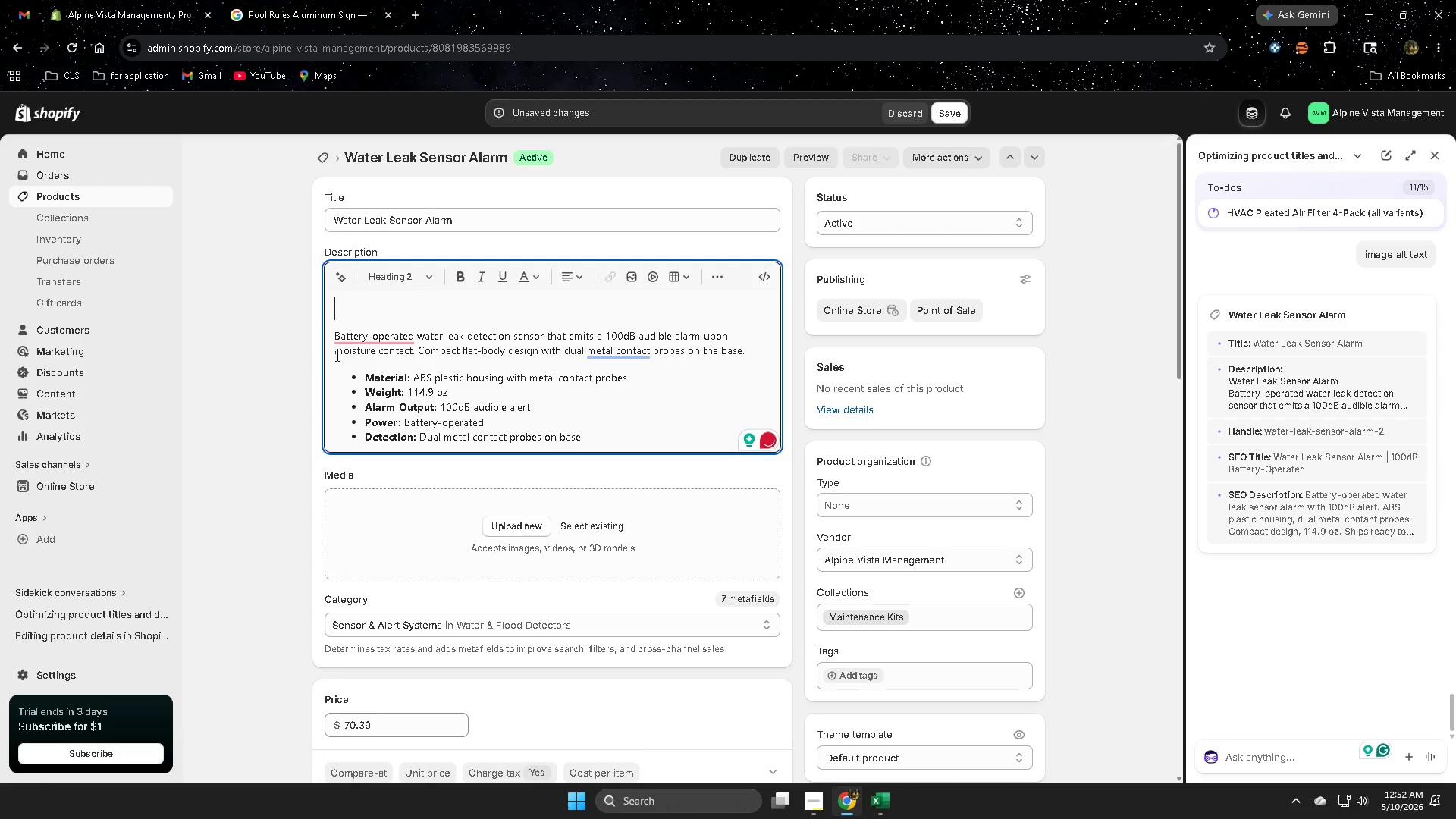 
left_click([332, 333])
 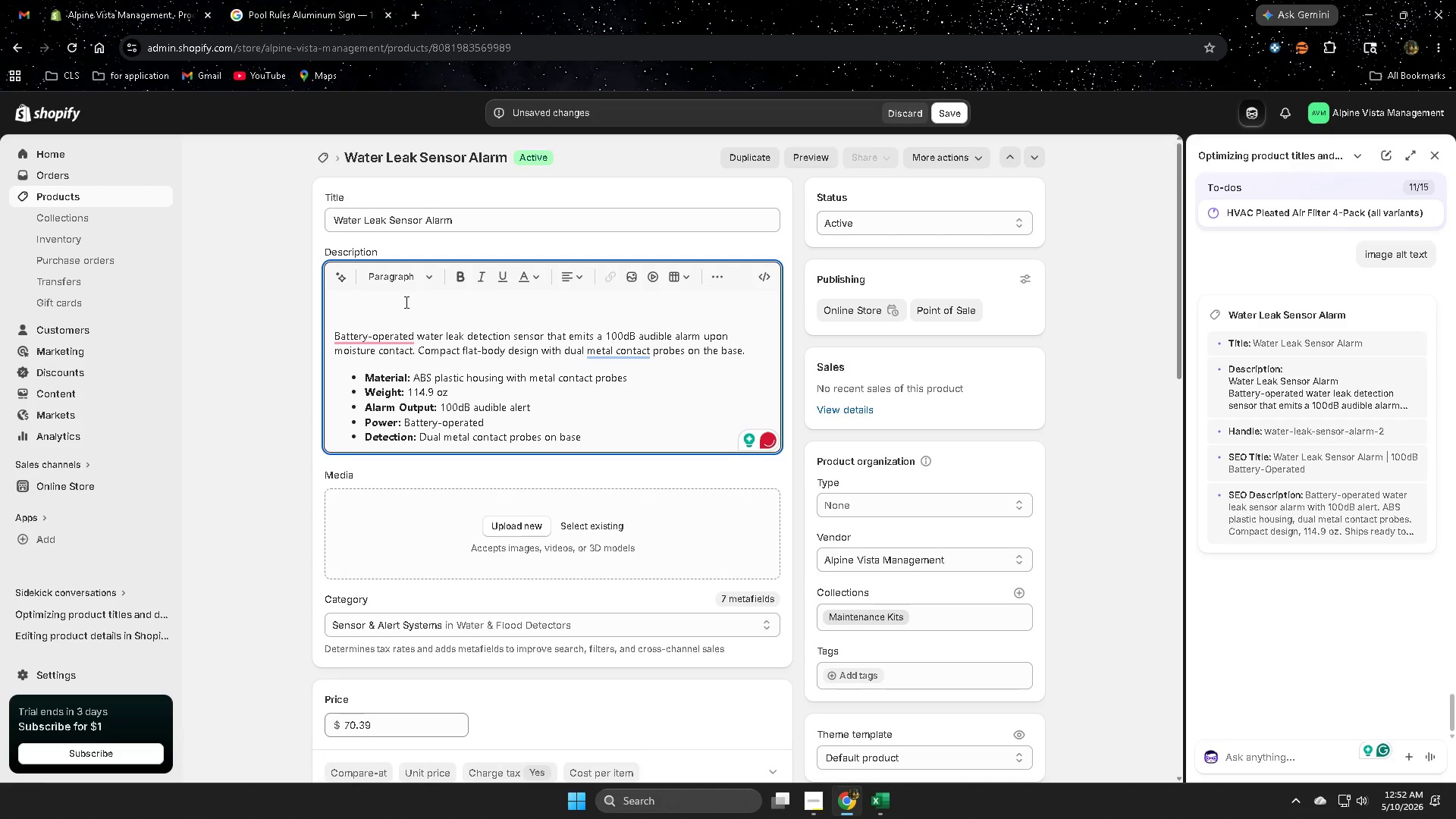 
key(Backspace)
 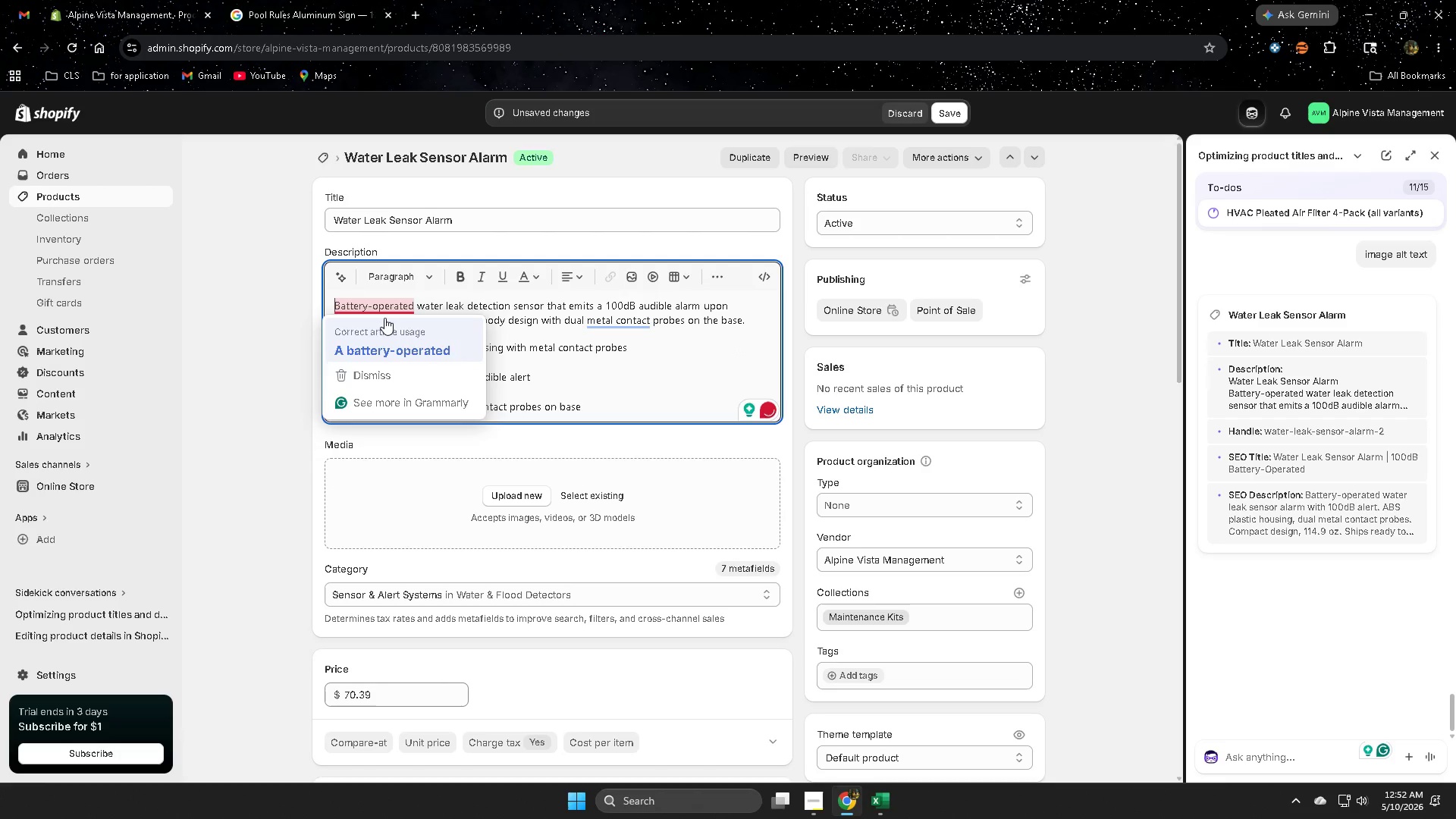 
left_click([393, 350])
 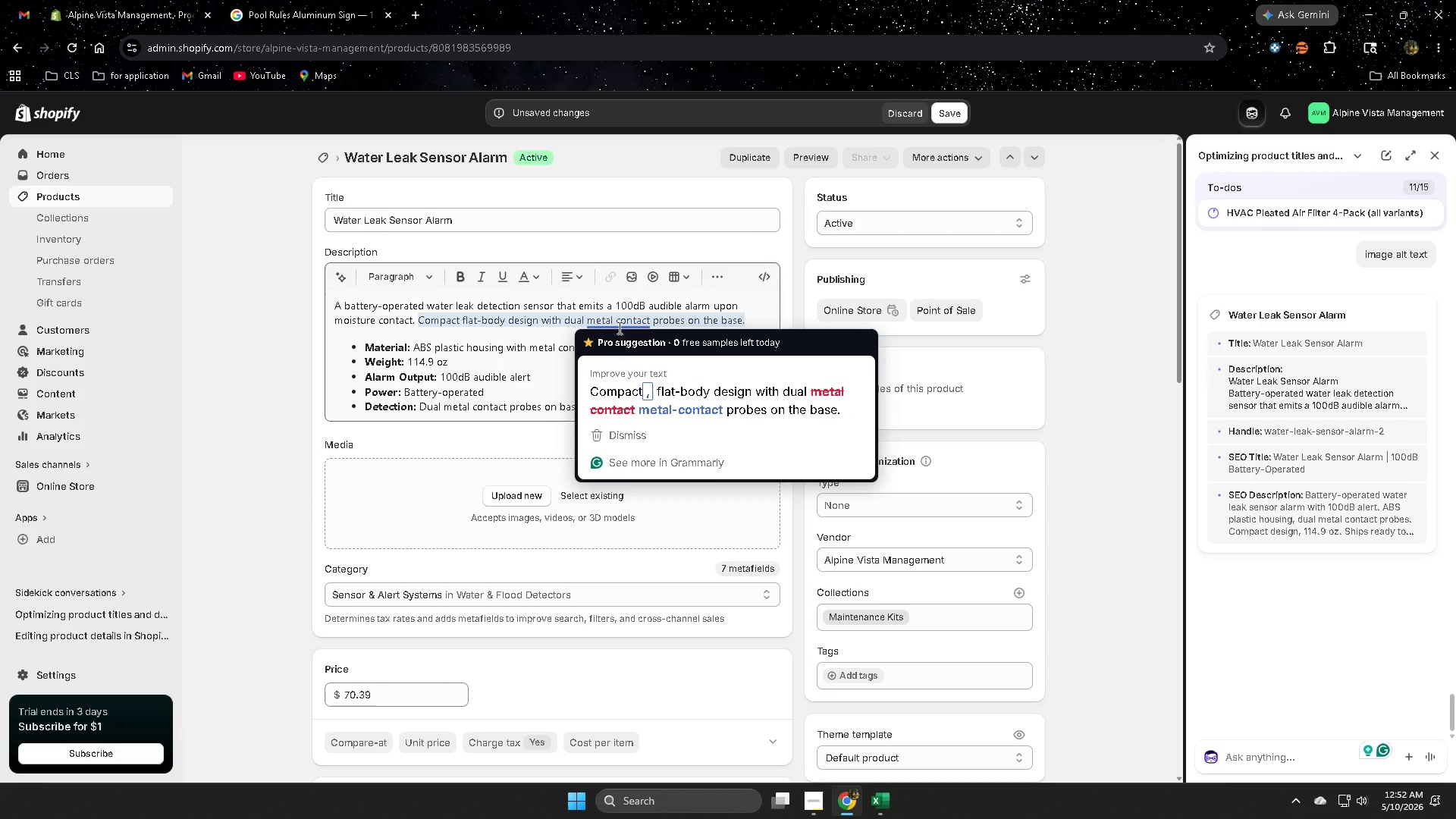 
left_click([708, 405])
 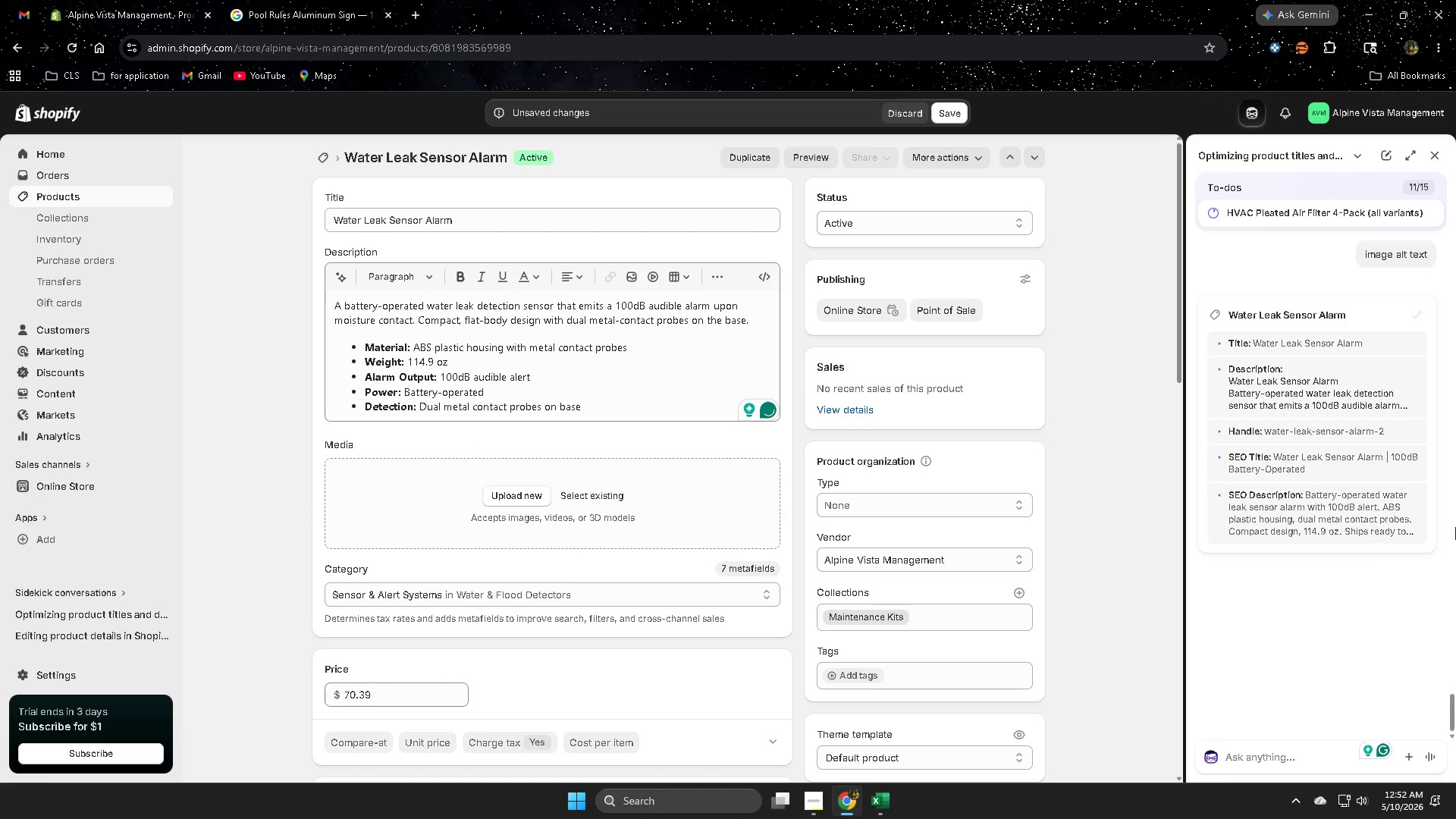 
scroll: coordinate [1362, 453], scroll_direction: none, amount: 0.0
 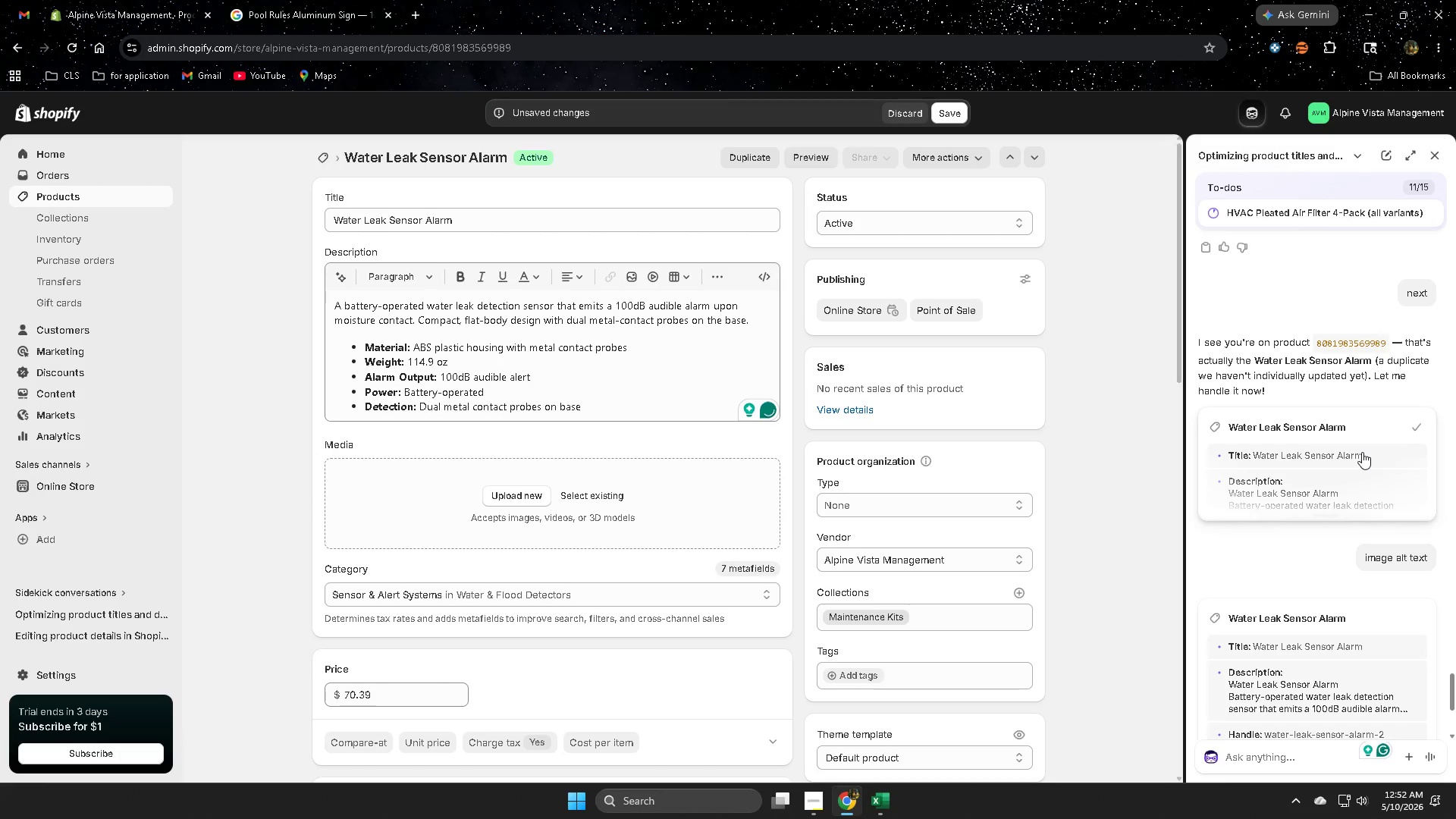 
scroll: coordinate [1363, 451], scroll_direction: down, amount: 2.0
 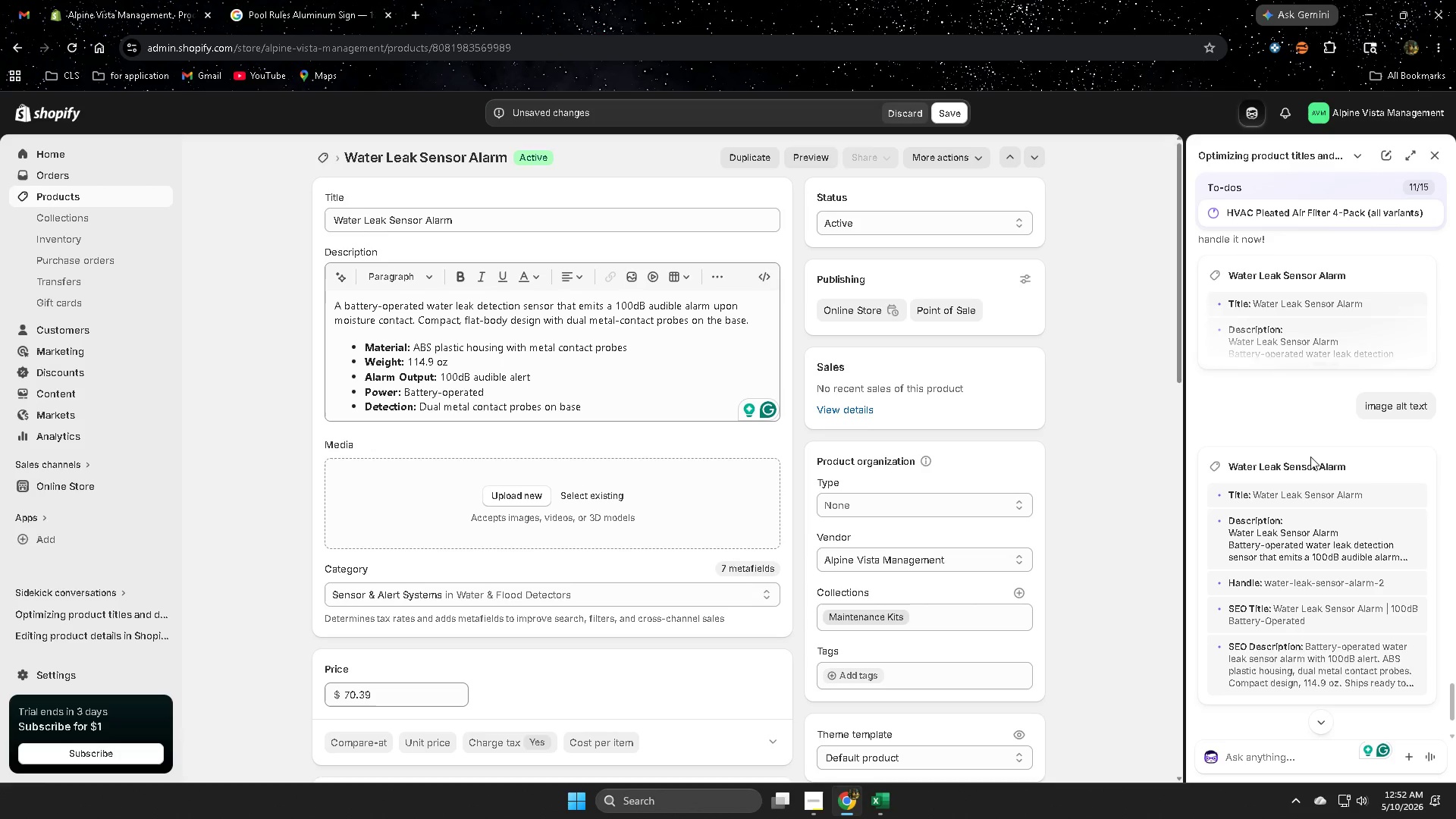 
scroll: coordinate [687, 422], scroll_direction: up, amount: 13.0
 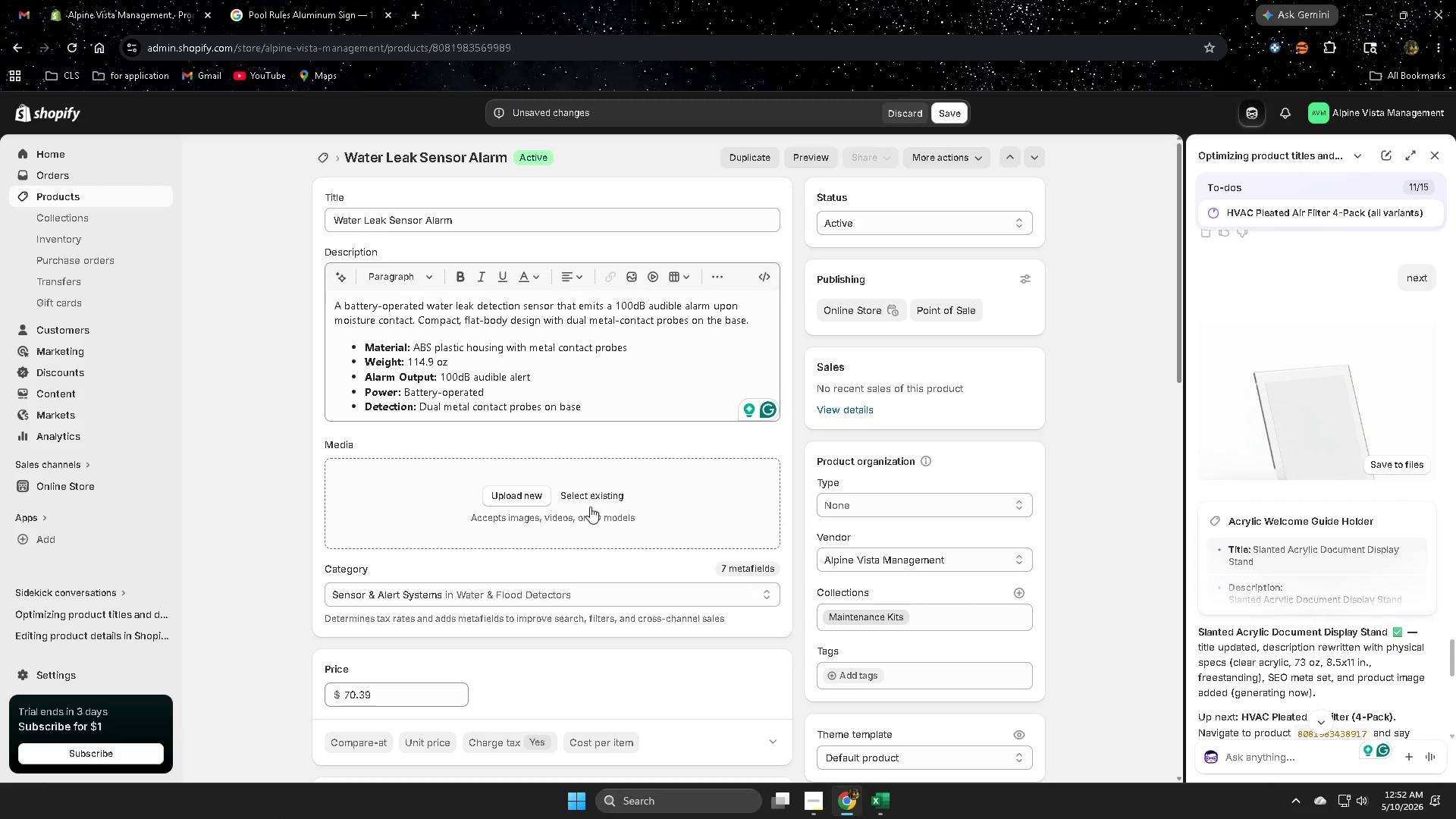 
left_click([592, 492])
 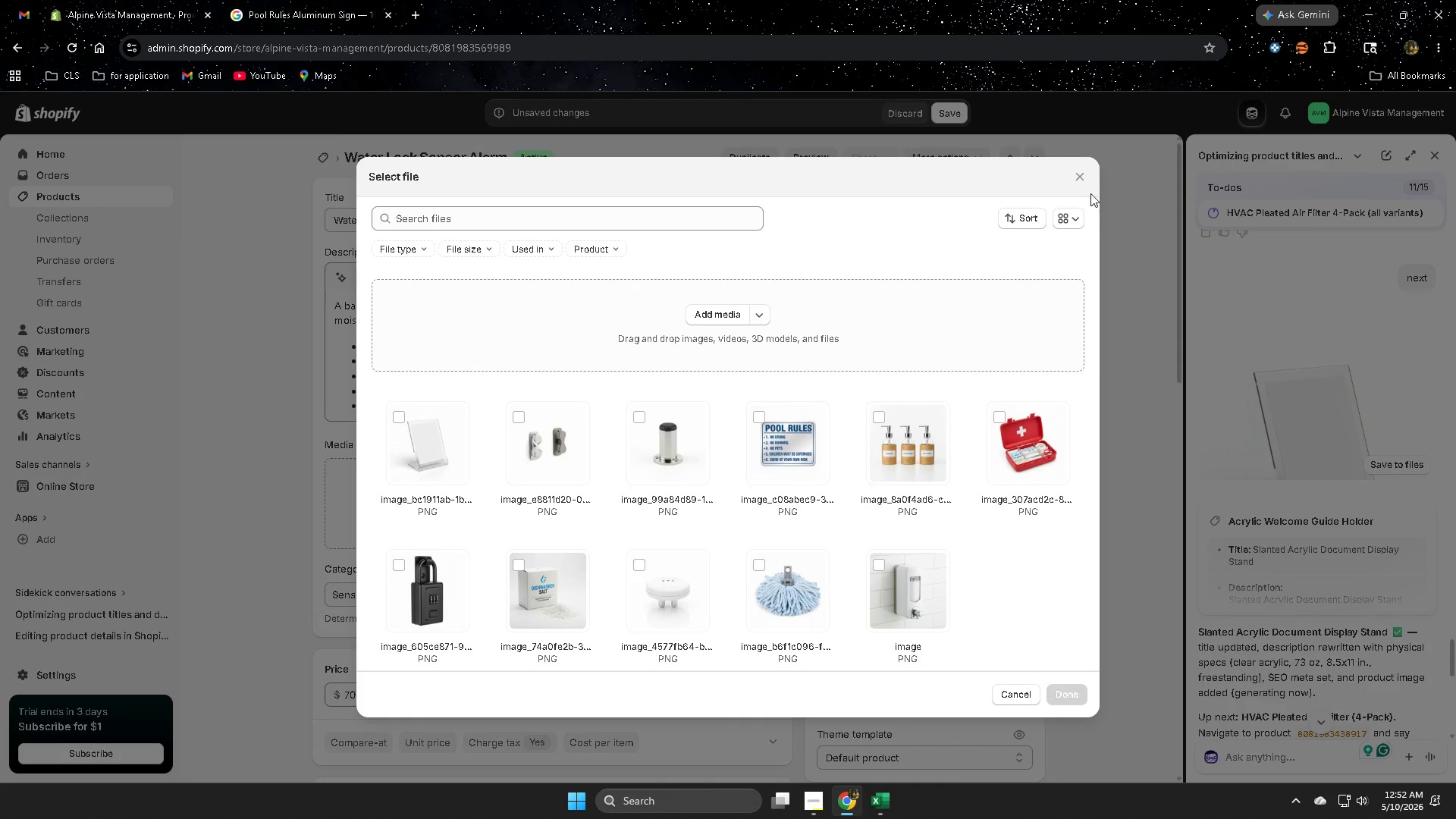 
scroll: coordinate [1354, 648], scroll_direction: down, amount: 14.0
 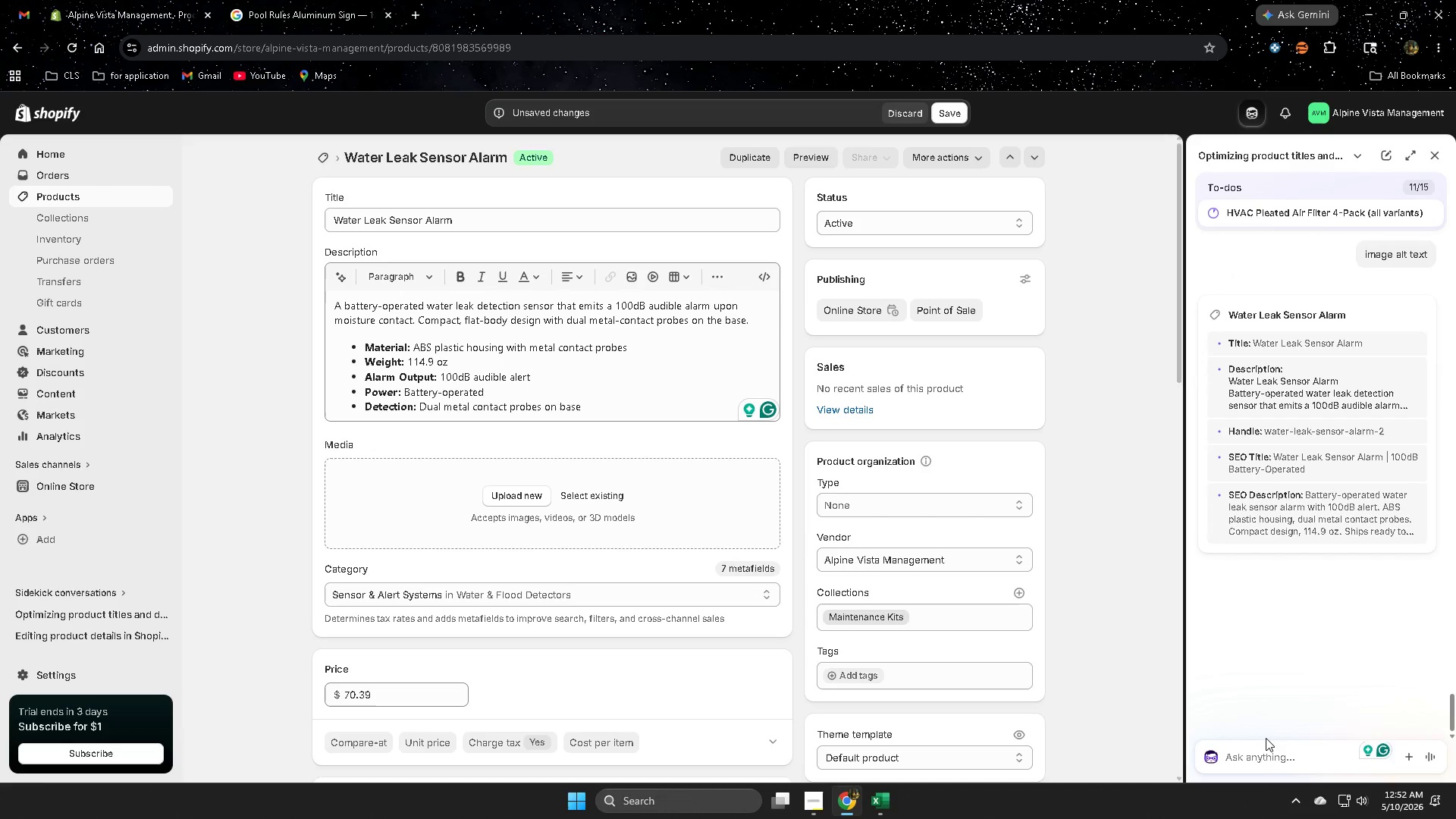 
type(mkae )
key(Backspace)
key(Backspace)
key(Backspace)
key(Backspace)
type(ale )
key(Backspace)
key(Backspace)
key(Backspace)
type(ke a )
key(Backspace)
key(Backspace)
type(high0-)
key(Backspace)
key(Backspace)
type(quality imafe )
key(Backspace)
key(Backspace)
key(Backspace)
key(Backspace)
type(ge for this p[o)
key(Backspace)
key(Backspace)
type(roduct witgh)
key(Backspace)
key(Backspace)
type(h alt me)
key(Backspace)
key(Backspace)
type(image)
key(Backspace)
key(Backspace)
key(Backspace)
key(Backspace)
key(Backspace)
type(text)
 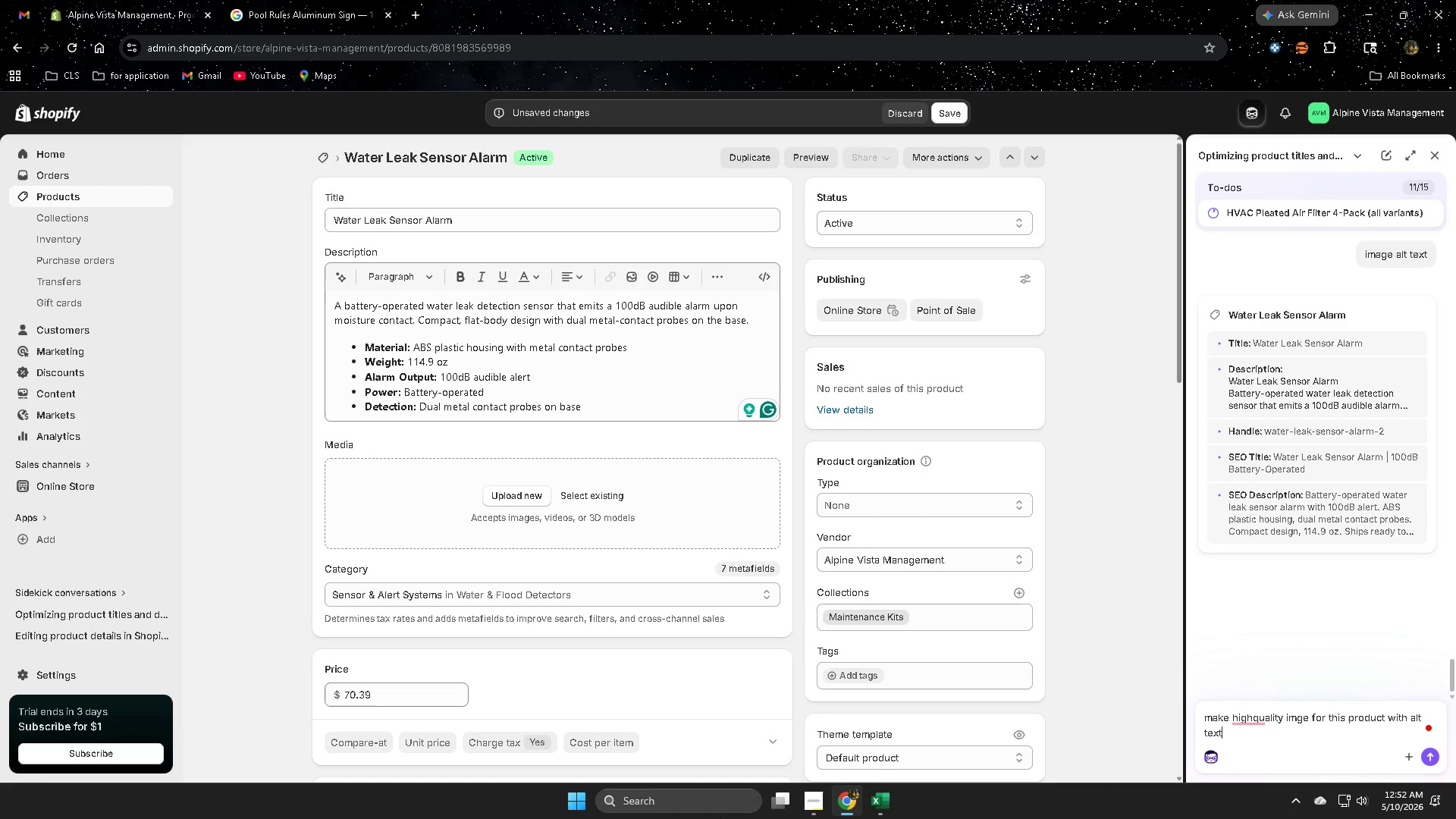 
left_click([878, 805])
 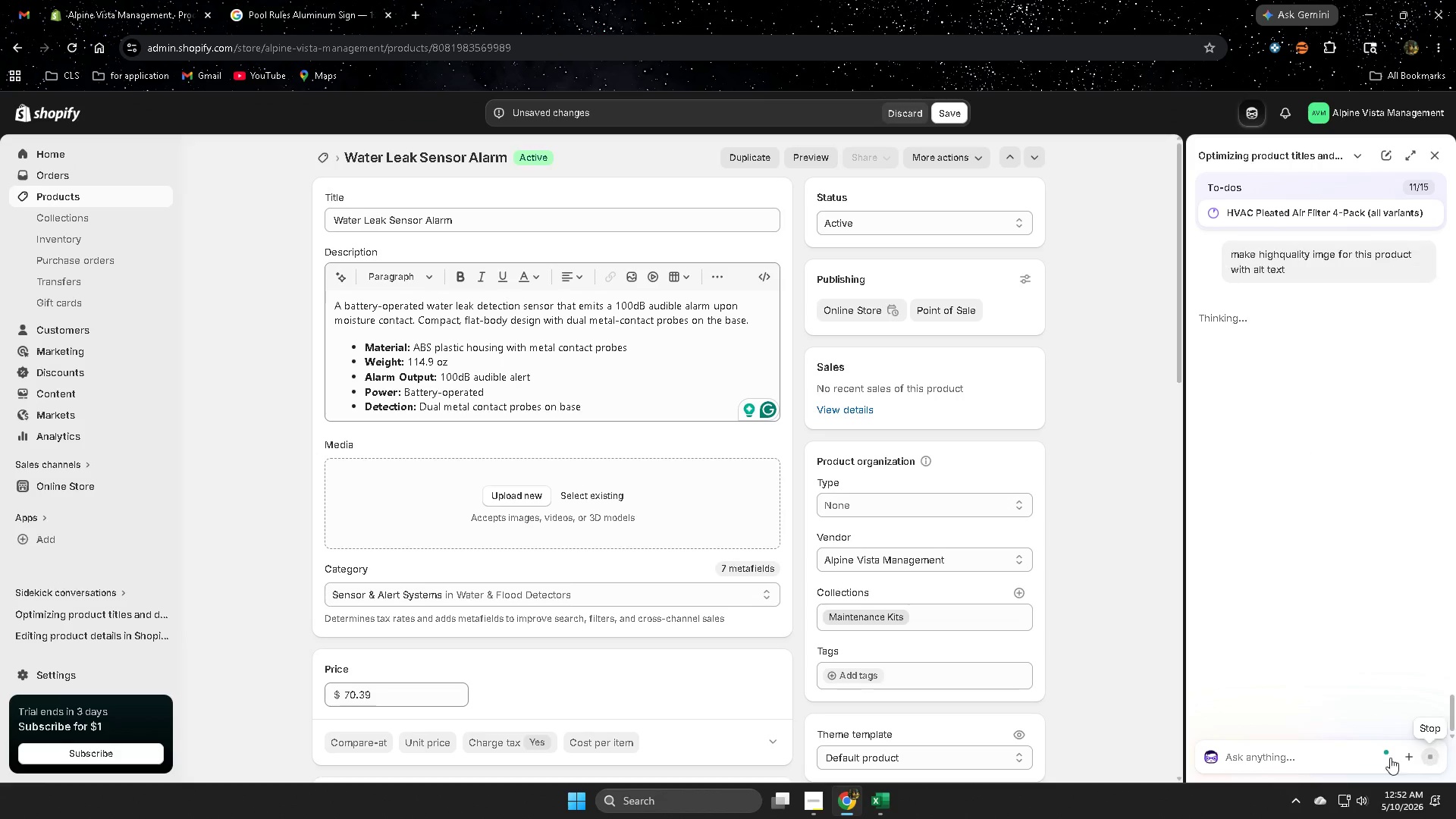 
left_click([890, 803])
 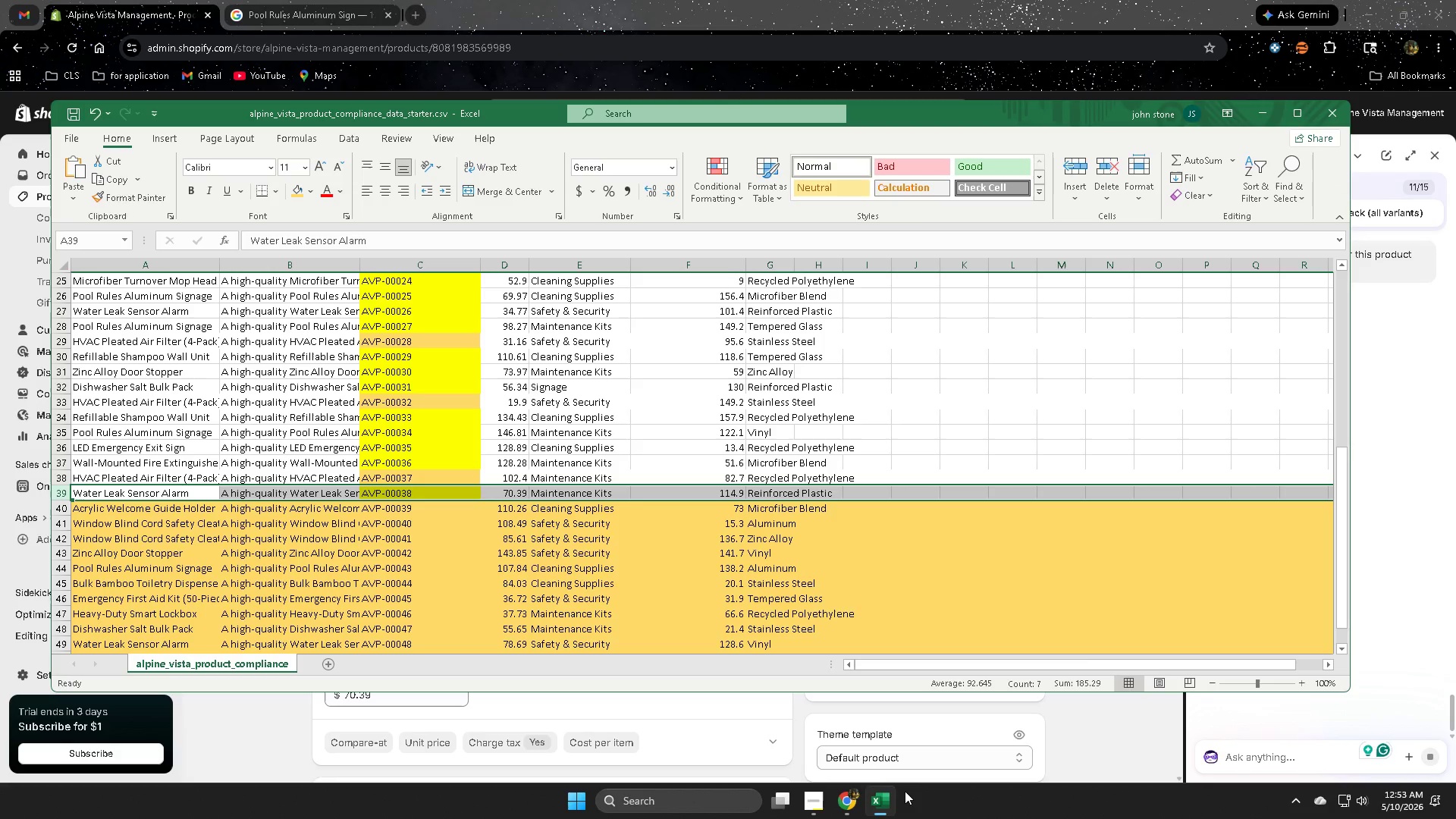 
scroll: coordinate [365, 569], scroll_direction: down, amount: 3.0
 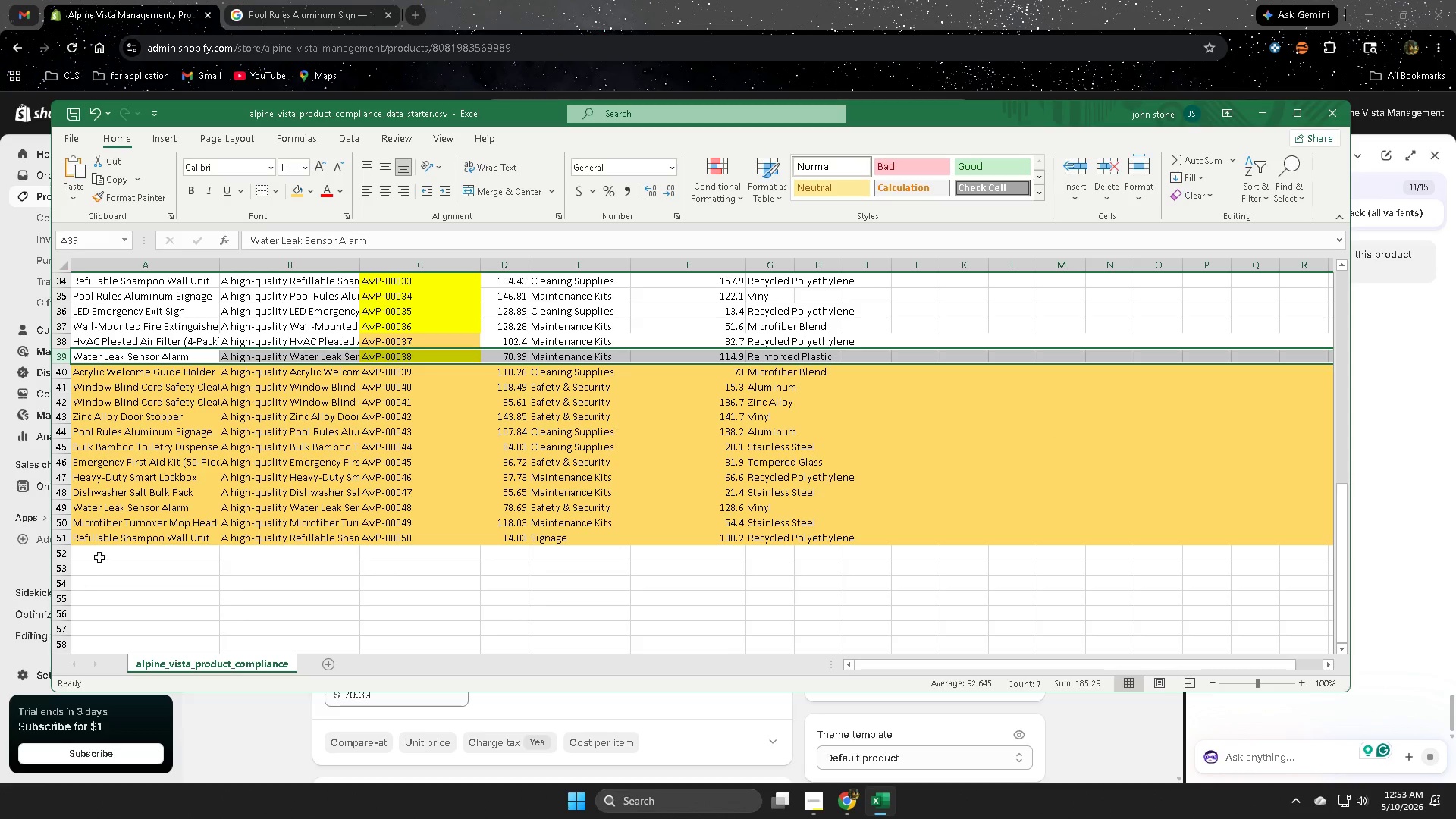 
left_click([60, 506])
 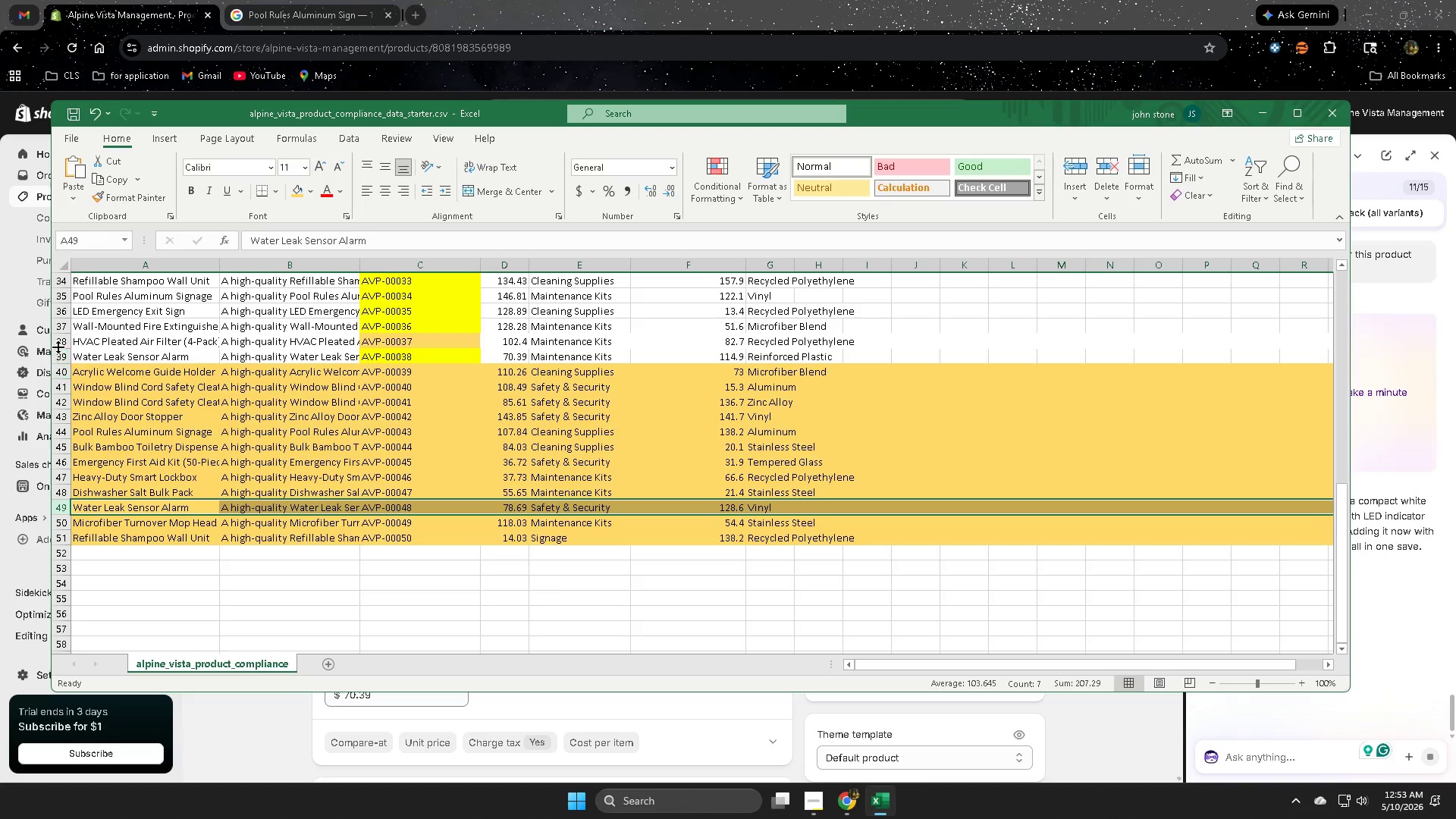 
left_click([60, 356])
 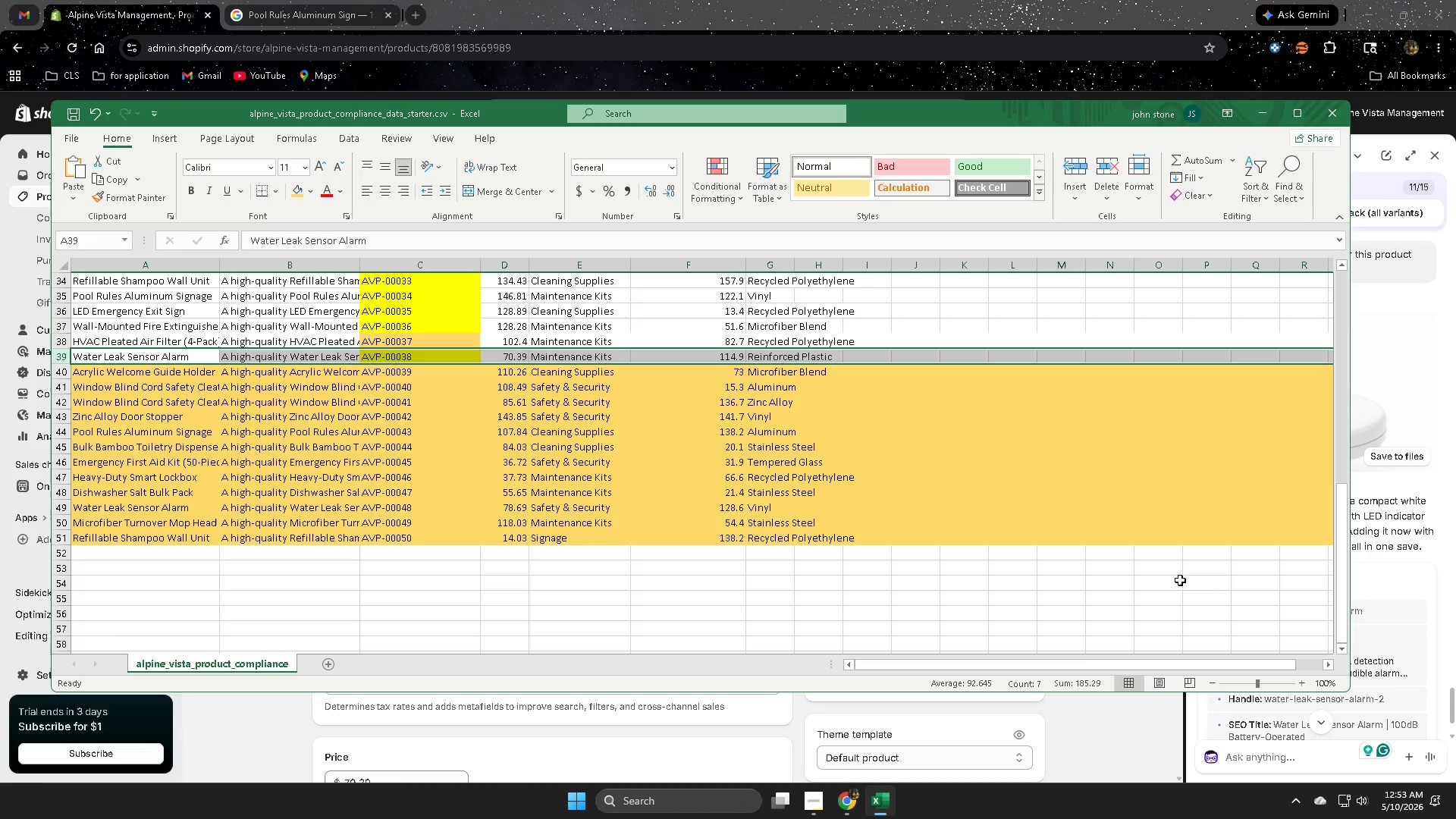 
wait(6.95)
 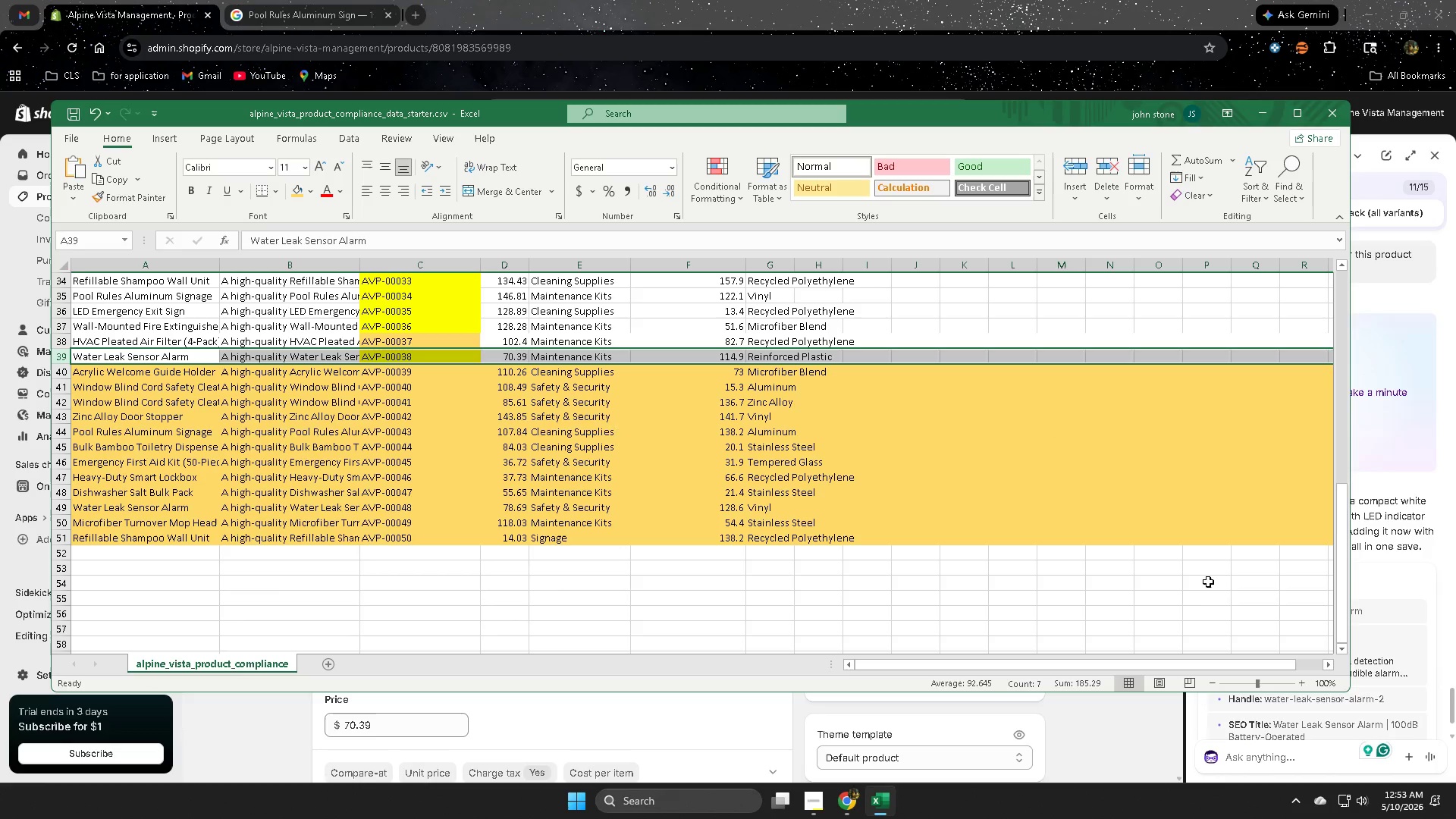 
left_click([797, 0])
 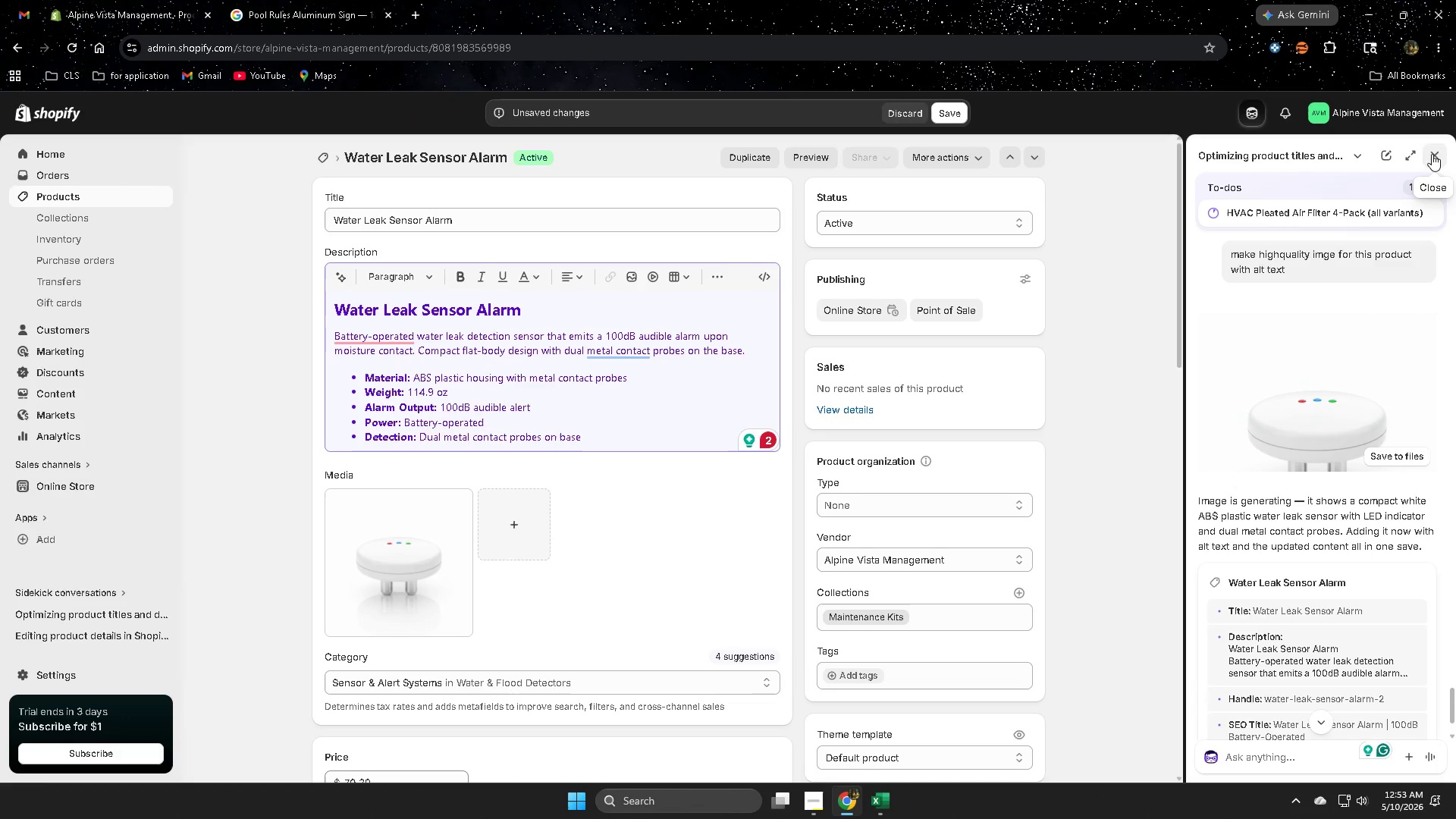 
left_click([1432, 154])
 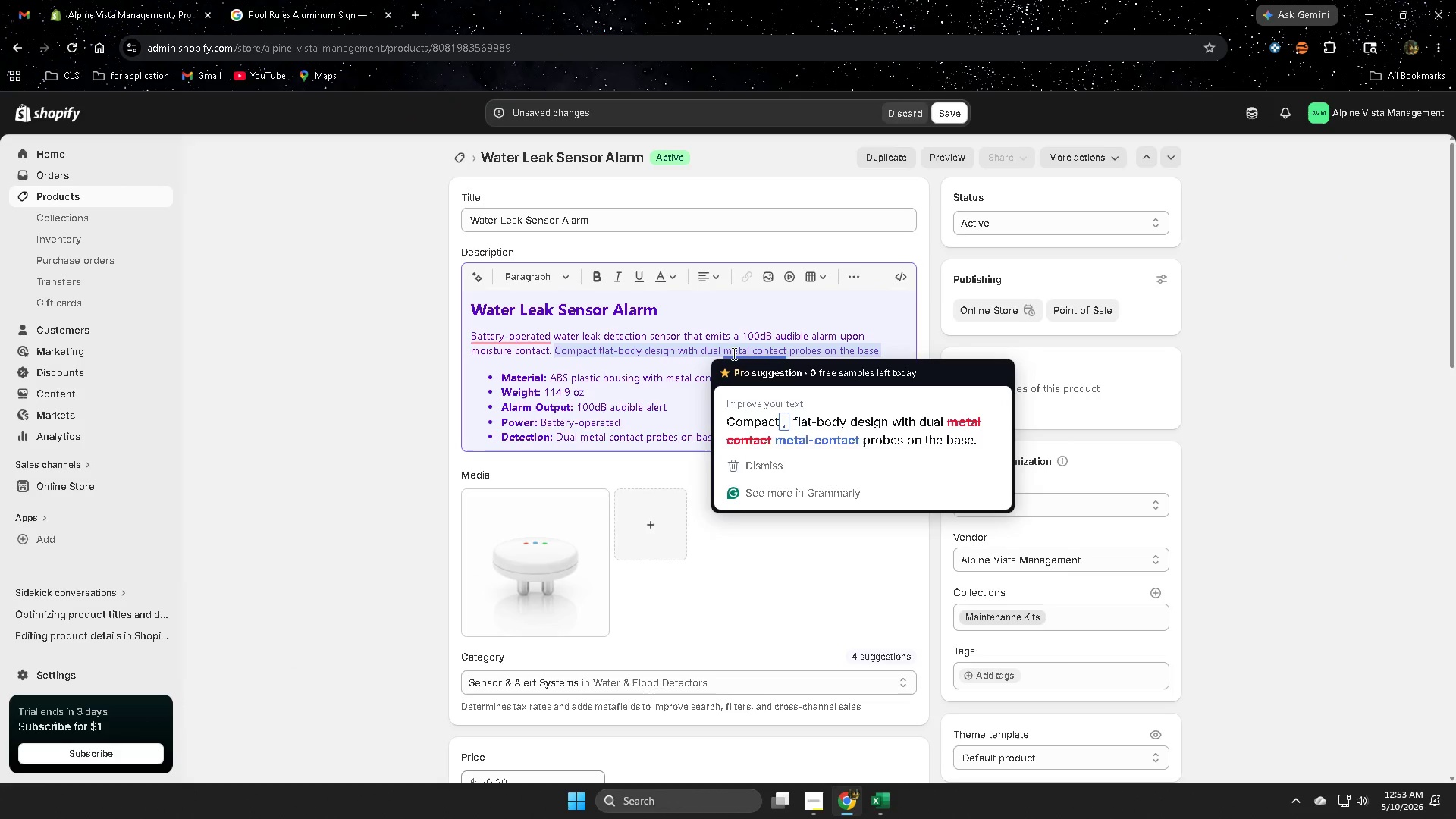 
left_click([876, 430])
 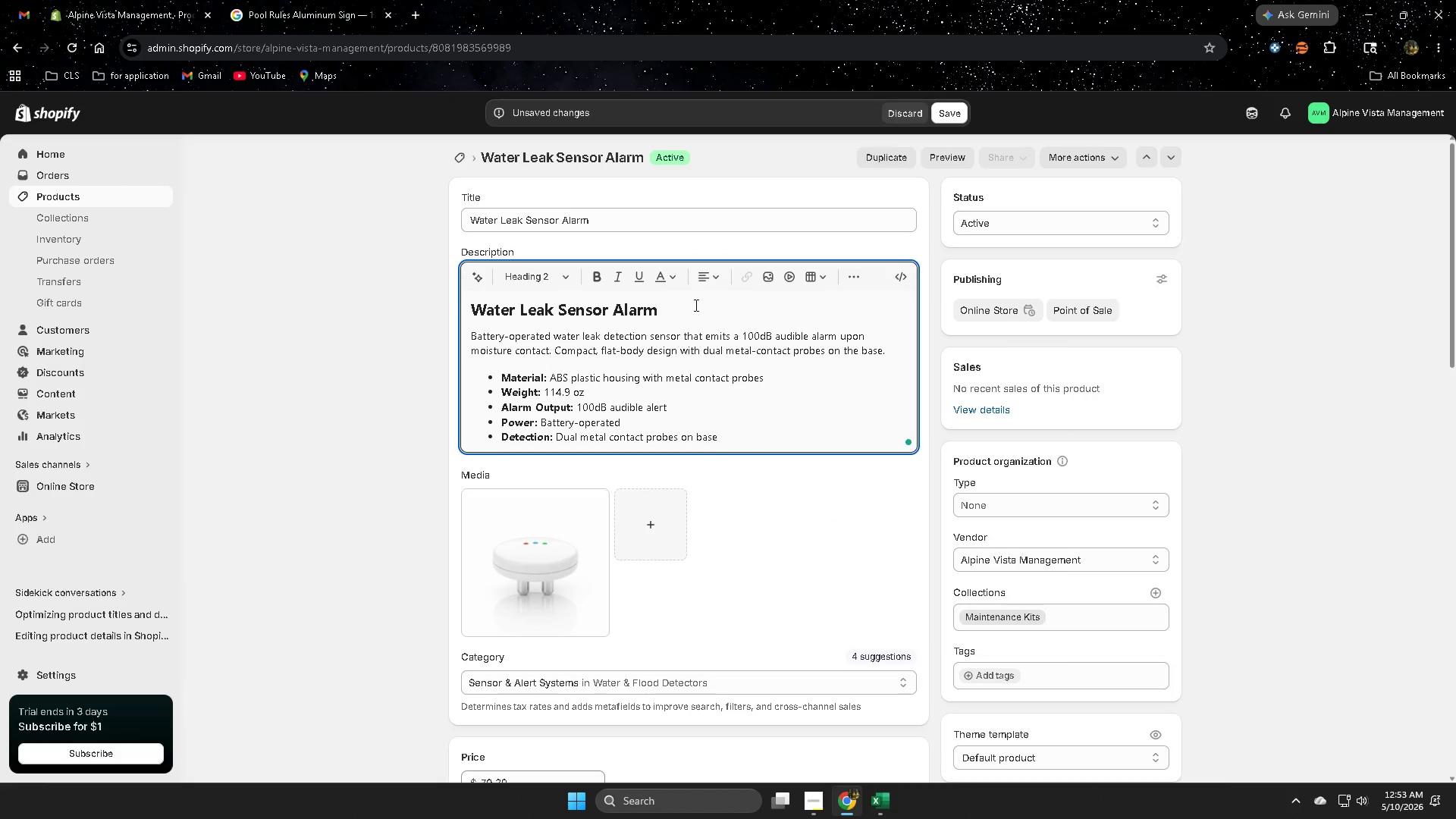 
double_click([695, 306])
 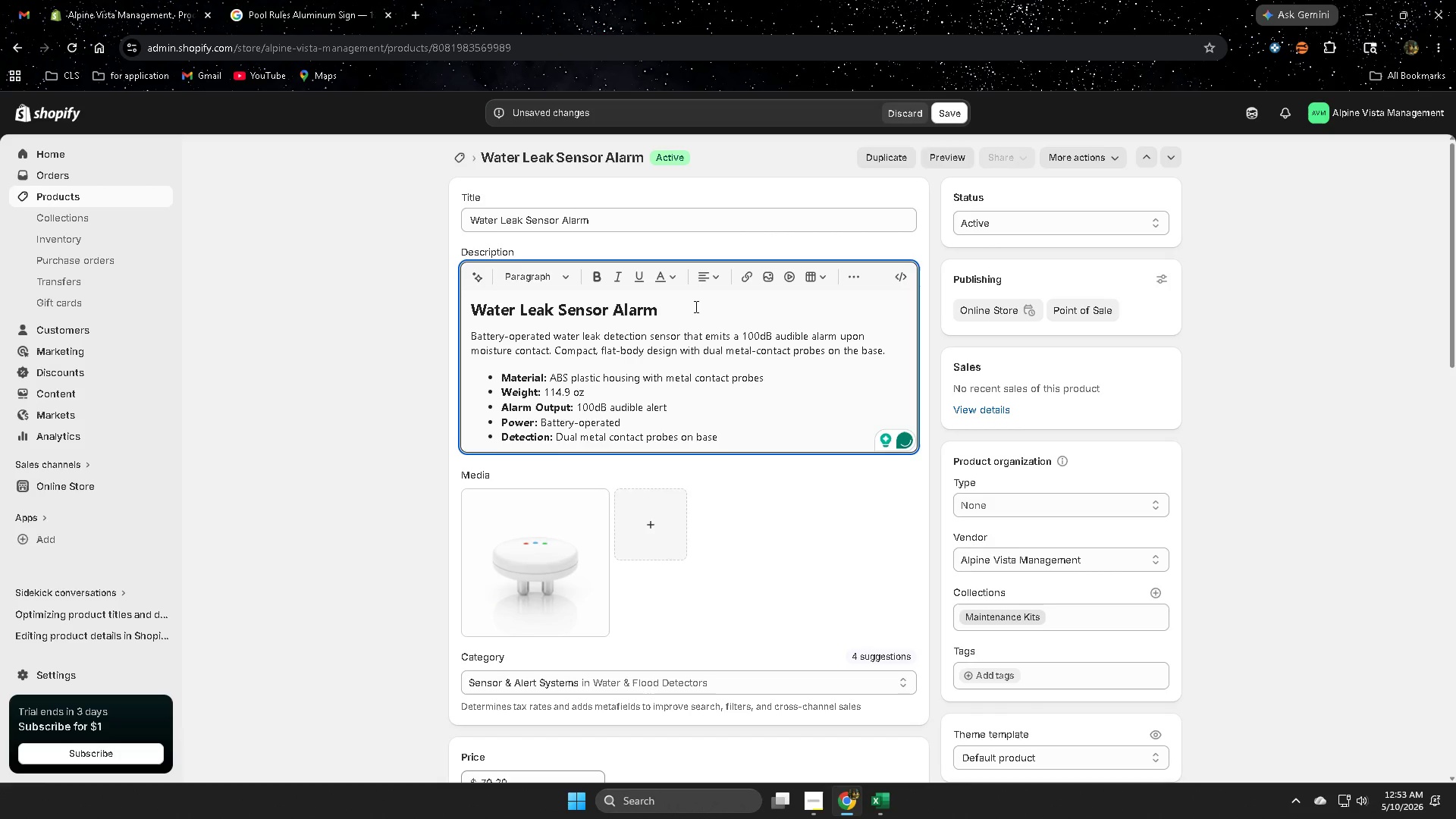 
key(Backspace)
 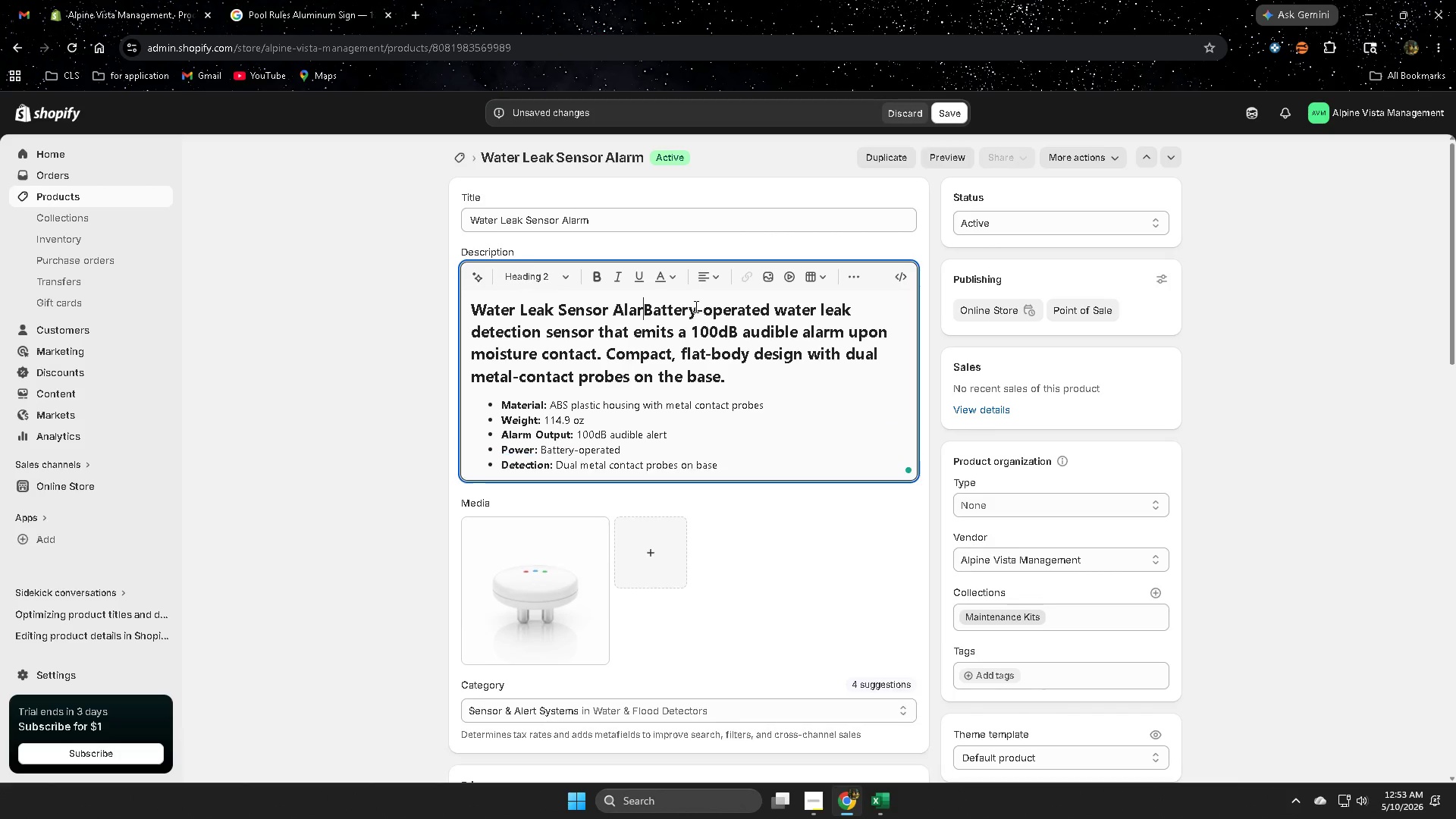 
key(Backspace)
 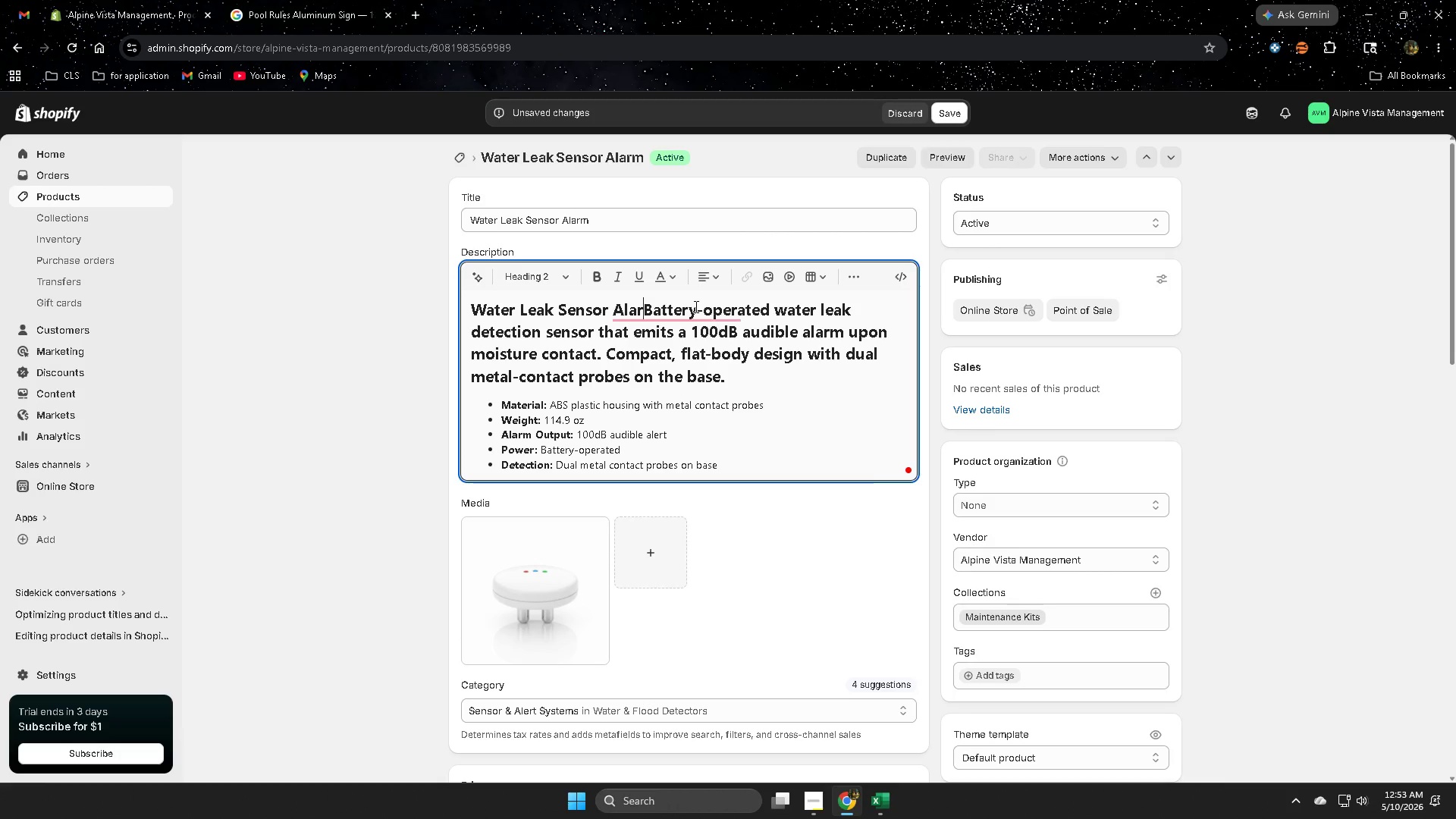 
key(Shift+ShiftLeft)
 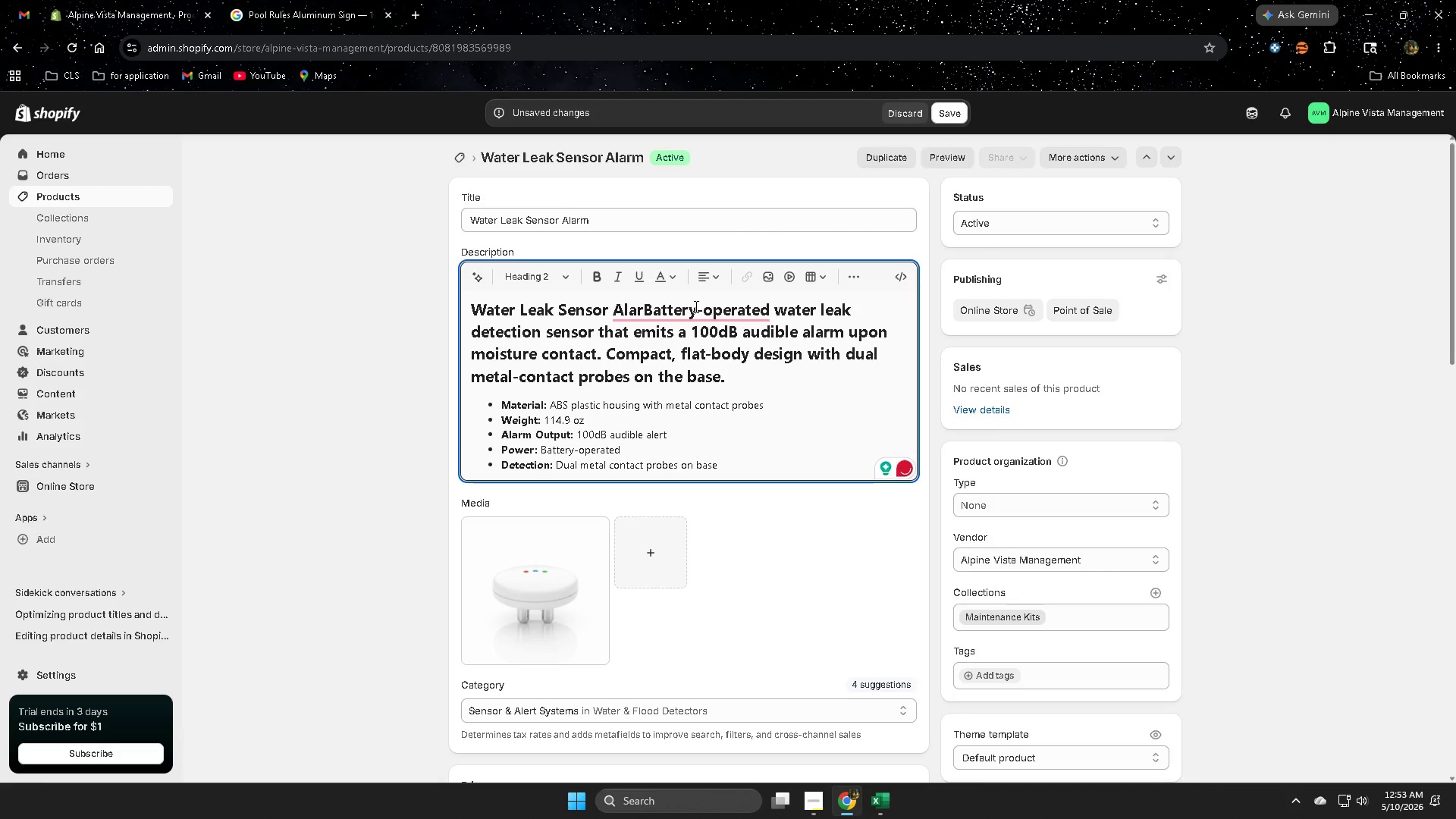 
key(Control+Z)
 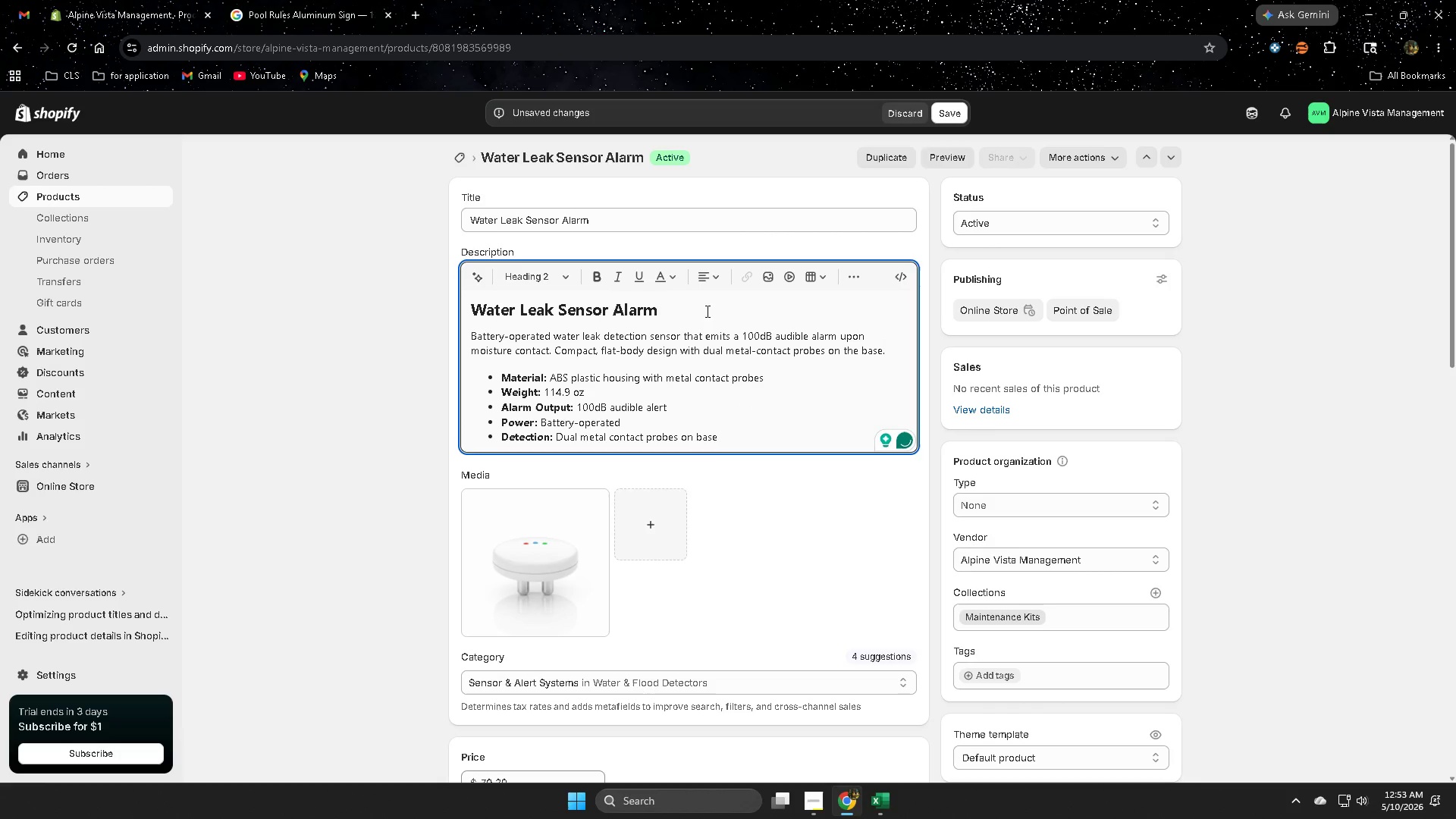 
left_click_drag(start_coordinate=[702, 312], to_coordinate=[326, 297])
 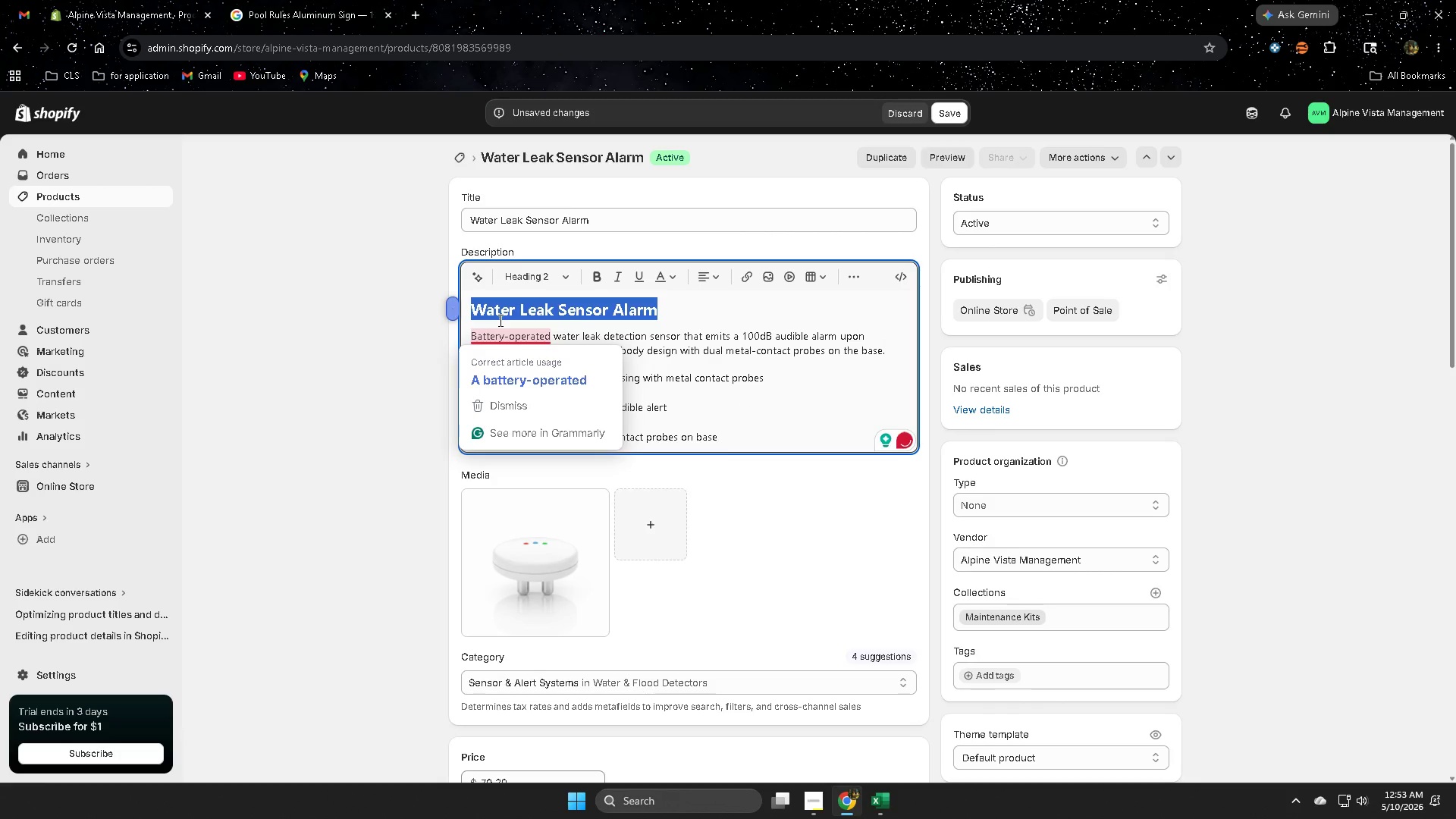 
key(Delete)
 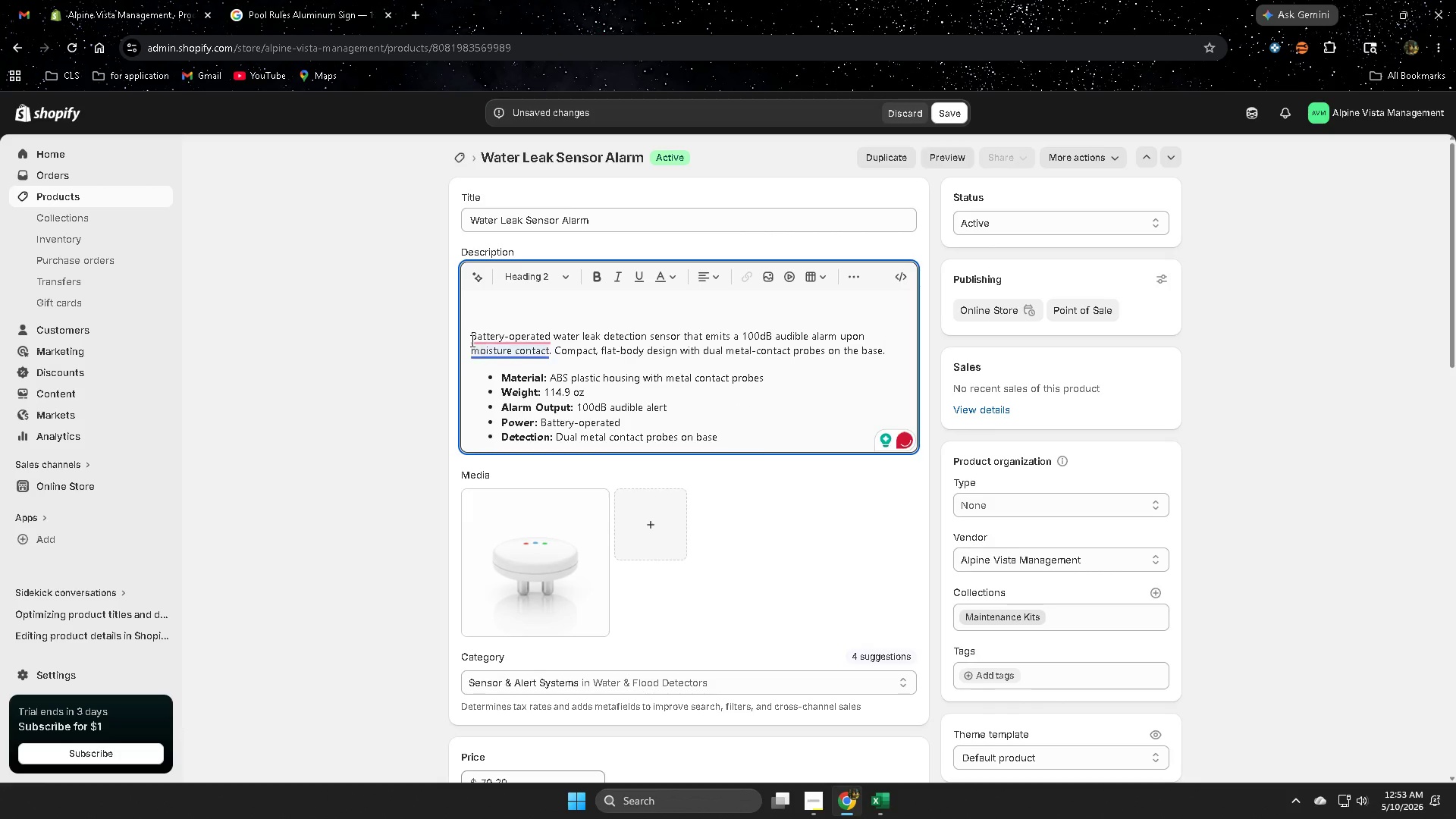 
left_click([469, 334])
 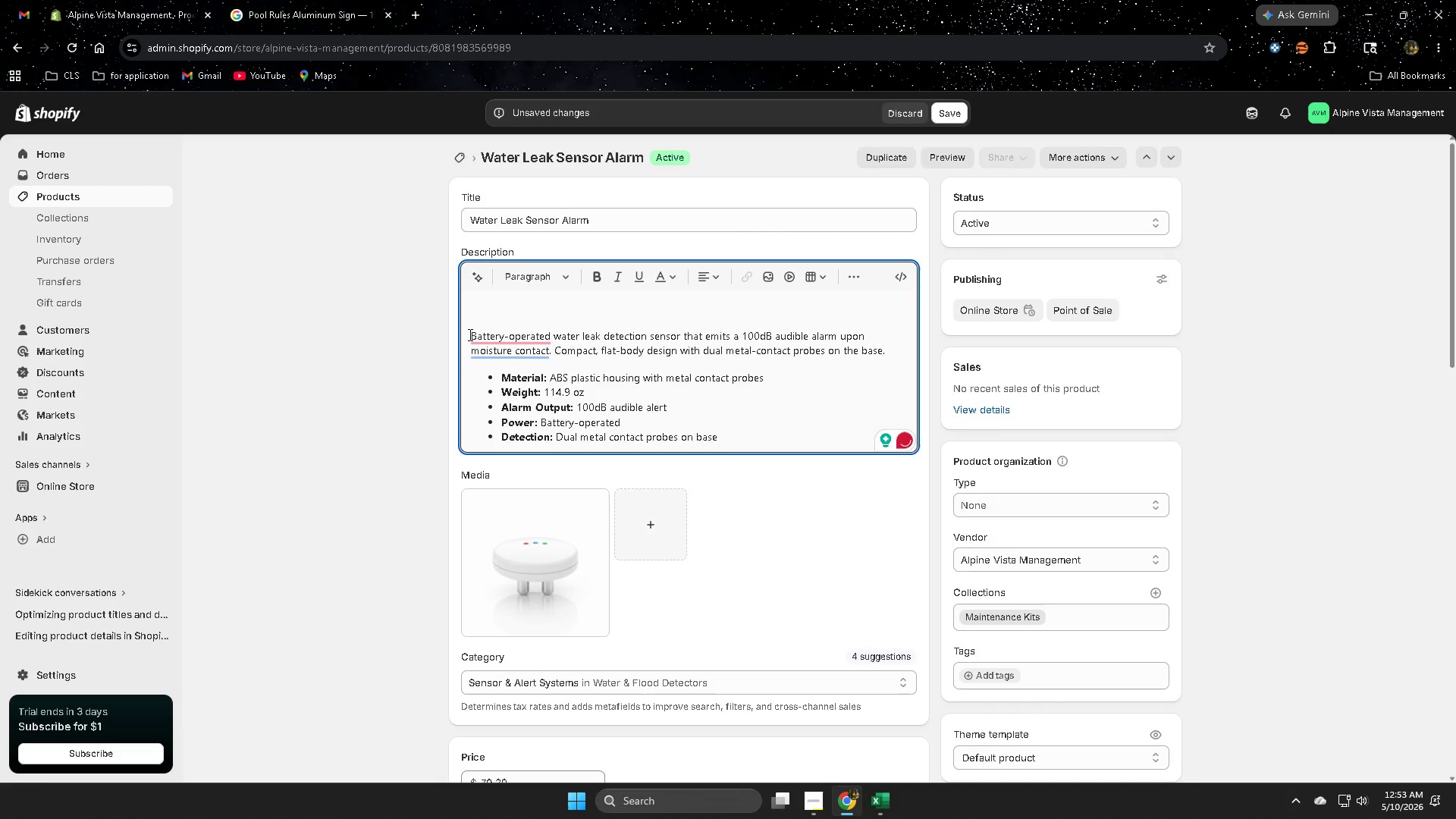 
key(Backspace)
 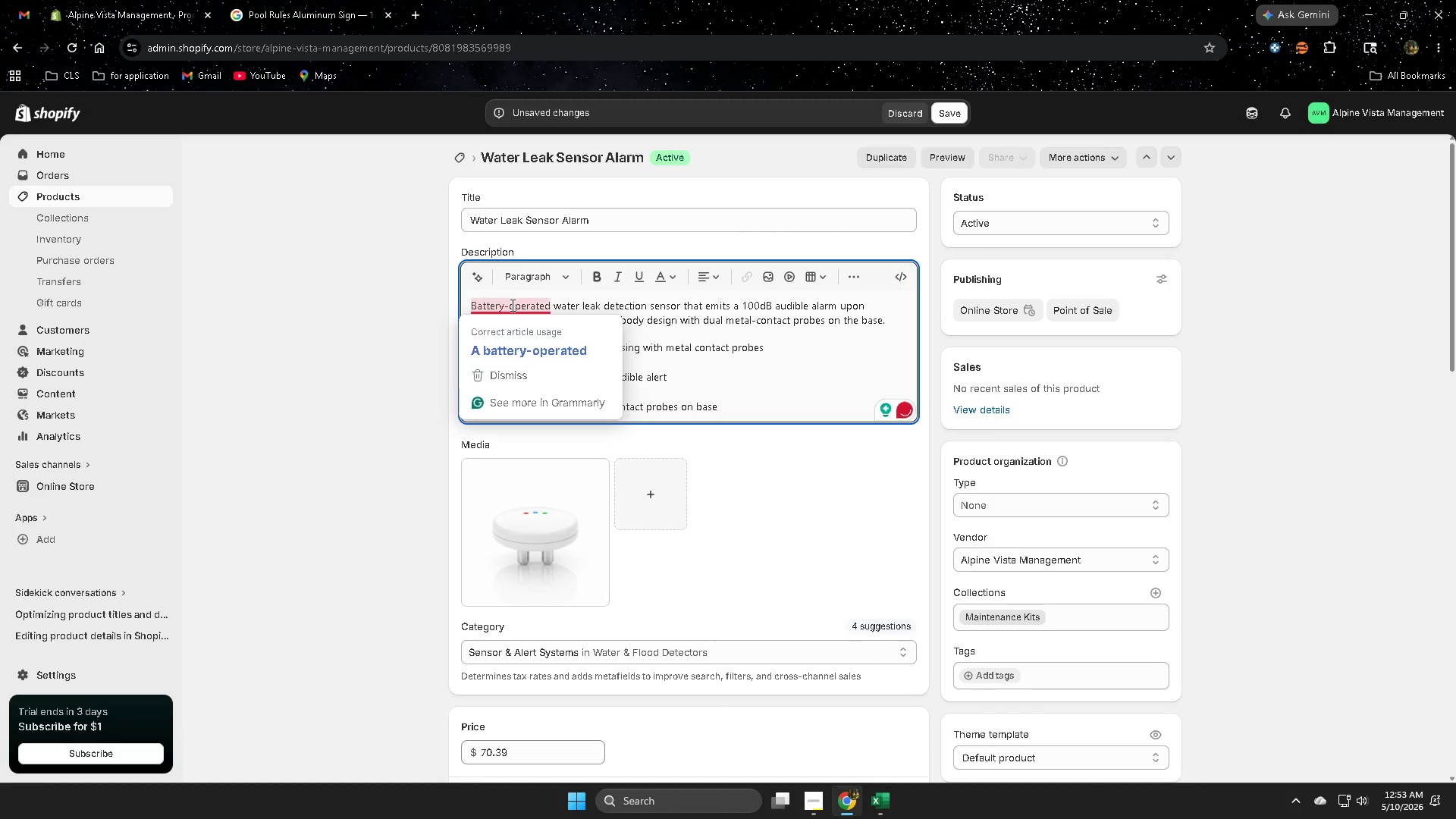 
left_click([540, 342])
 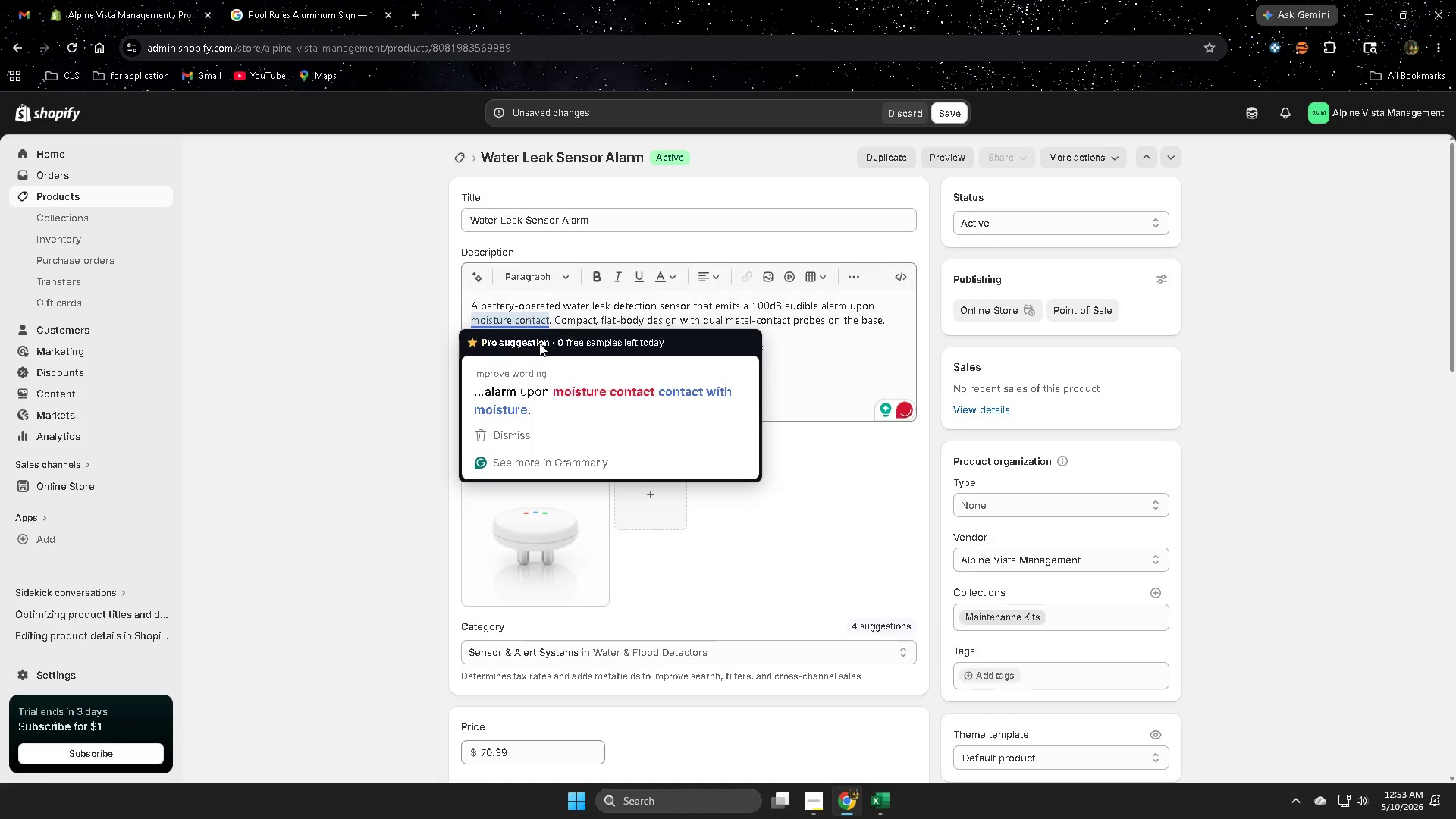 
left_click([561, 384])
 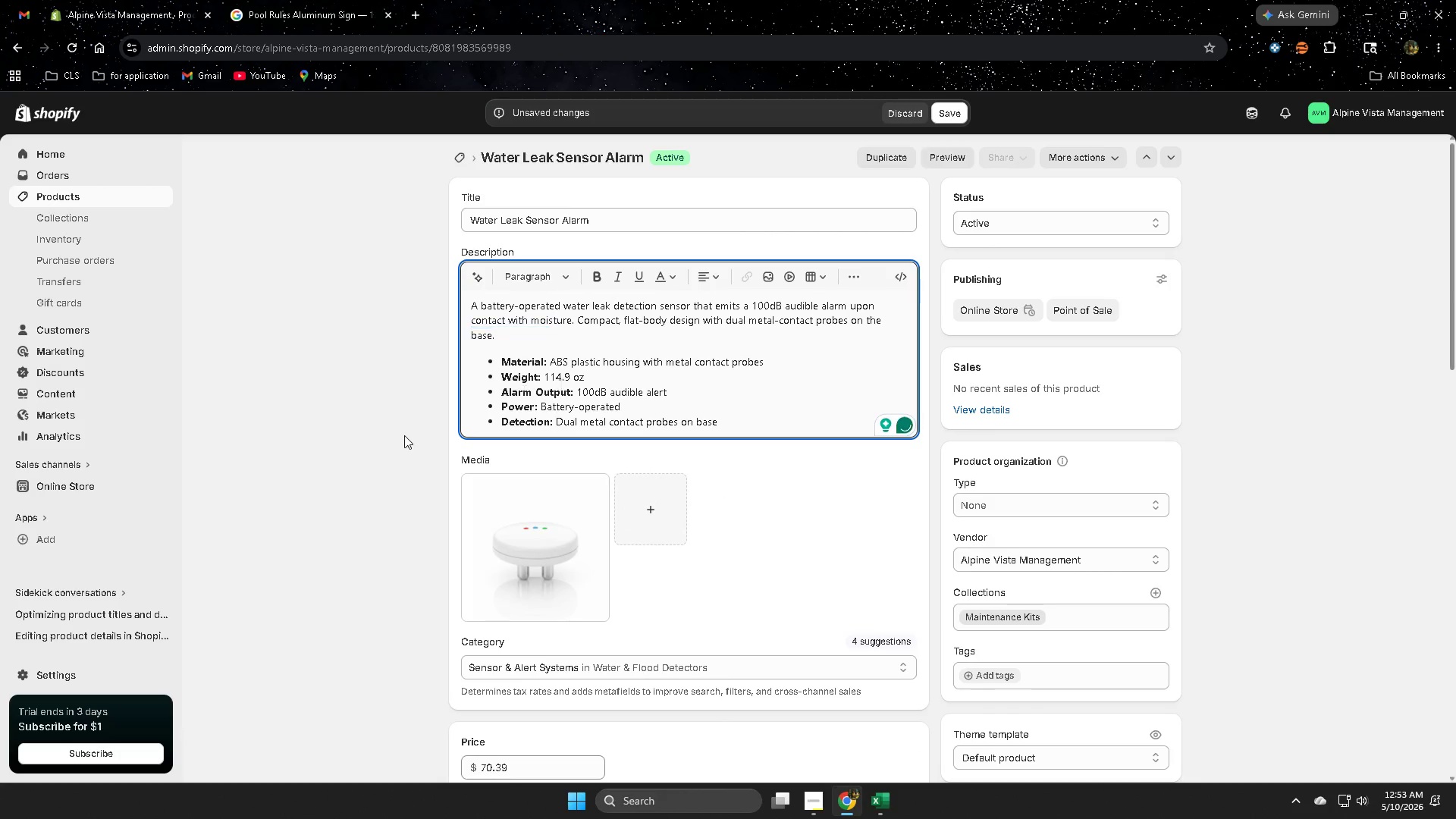 
left_click([404, 435])
 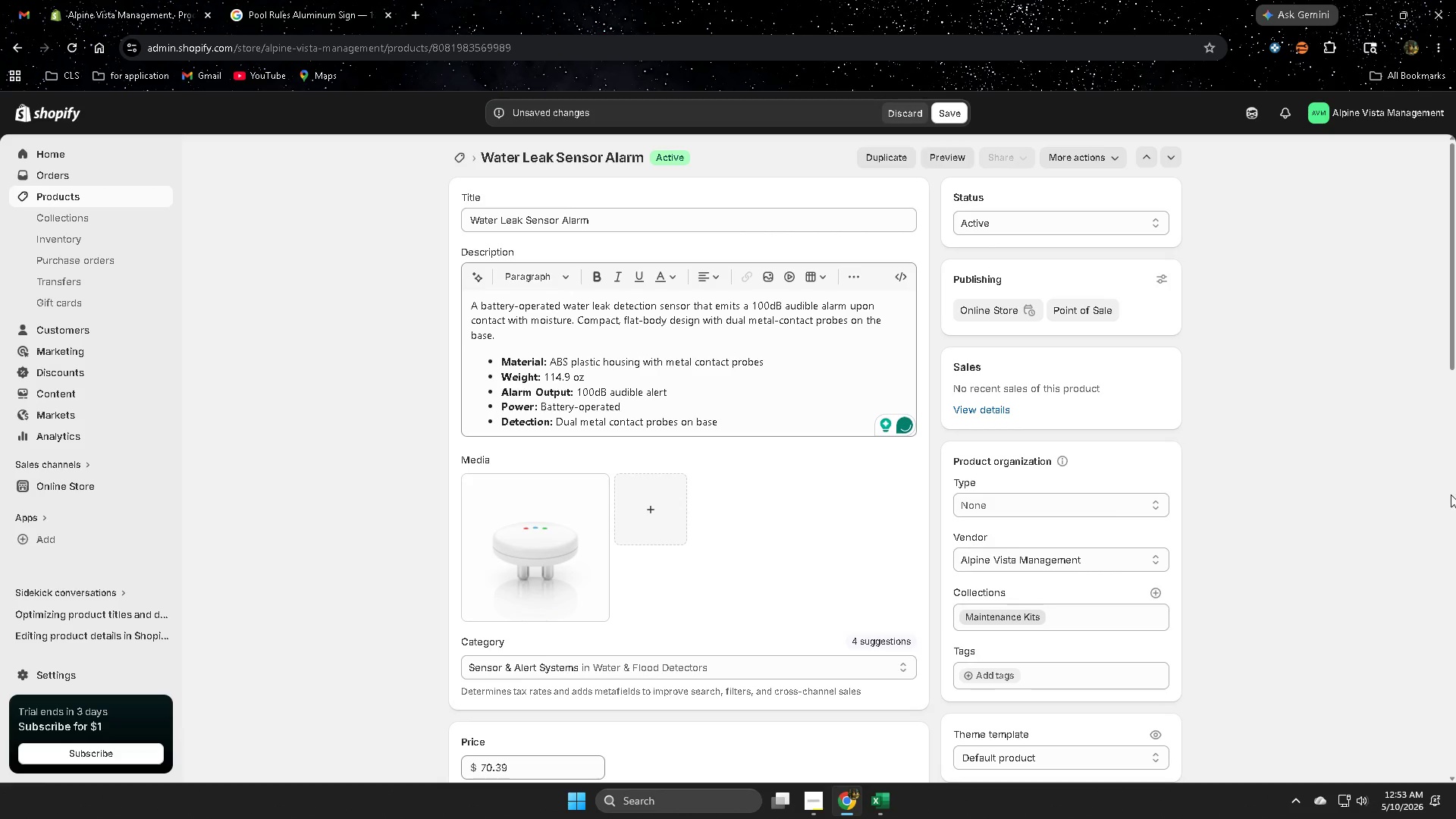 
scroll: coordinate [1276, 536], scroll_direction: down, amount: 6.0
 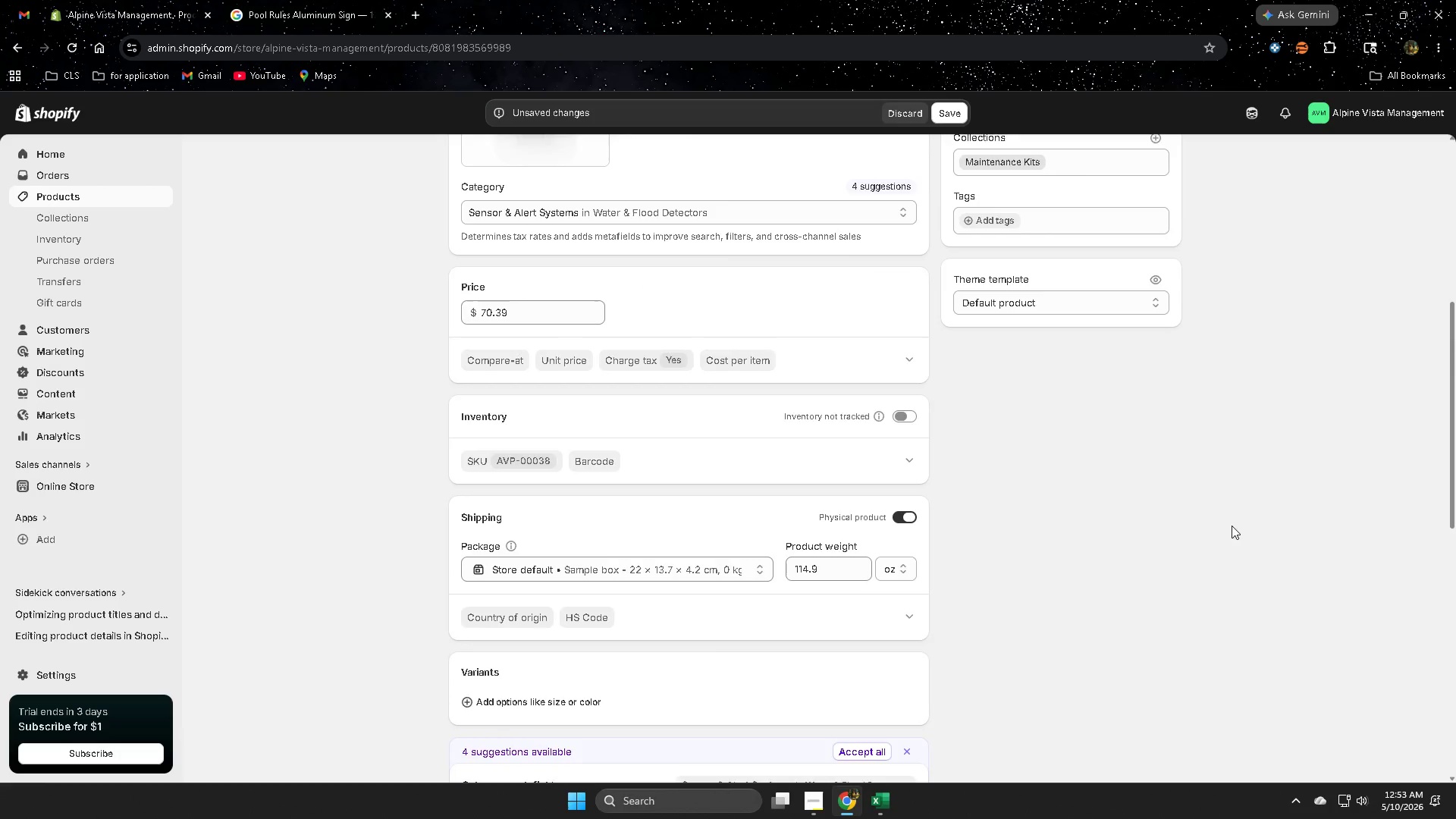 
scroll: coordinate [1214, 529], scroll_direction: up, amount: 1.0
 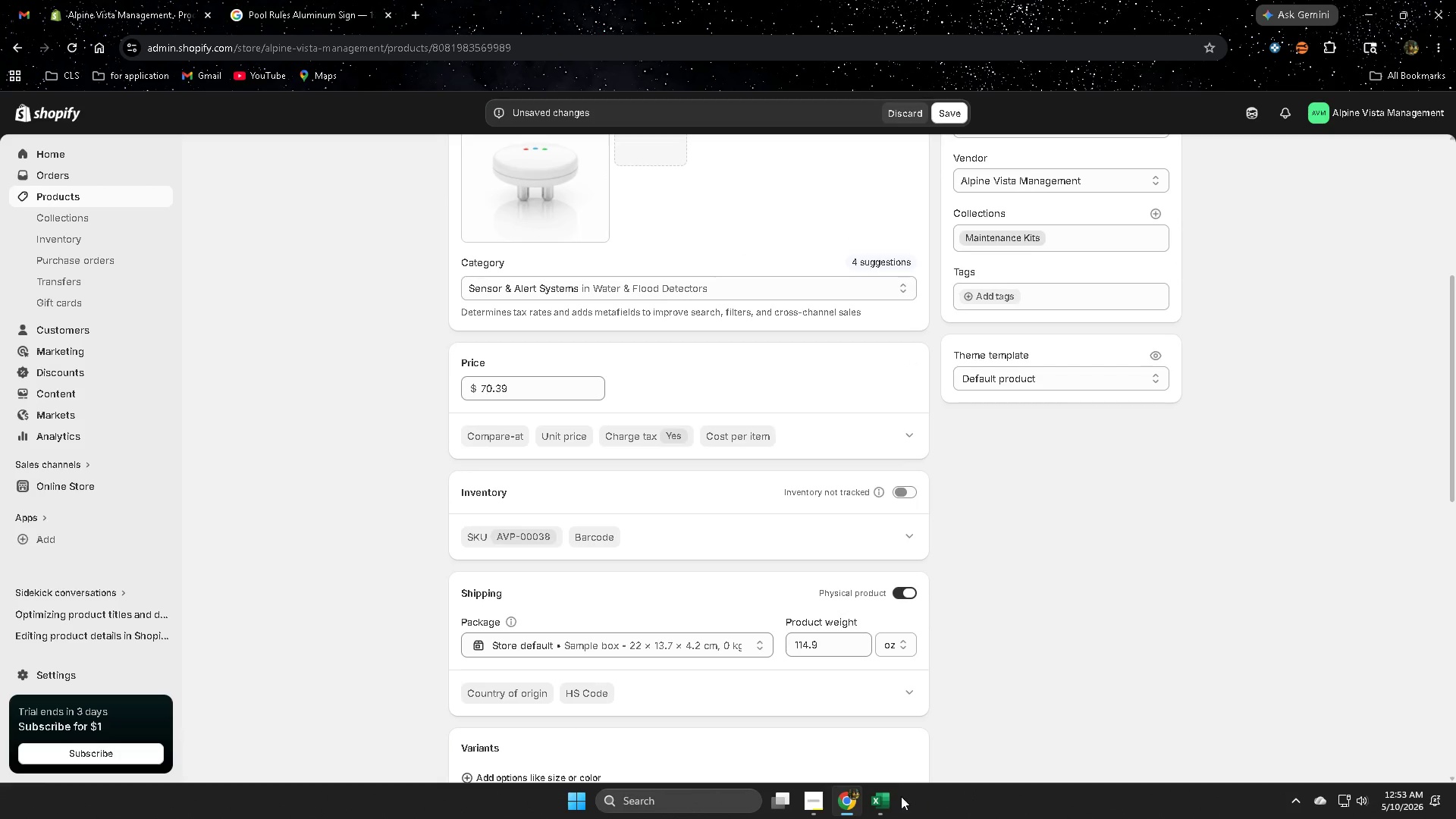 
left_click([893, 796])
 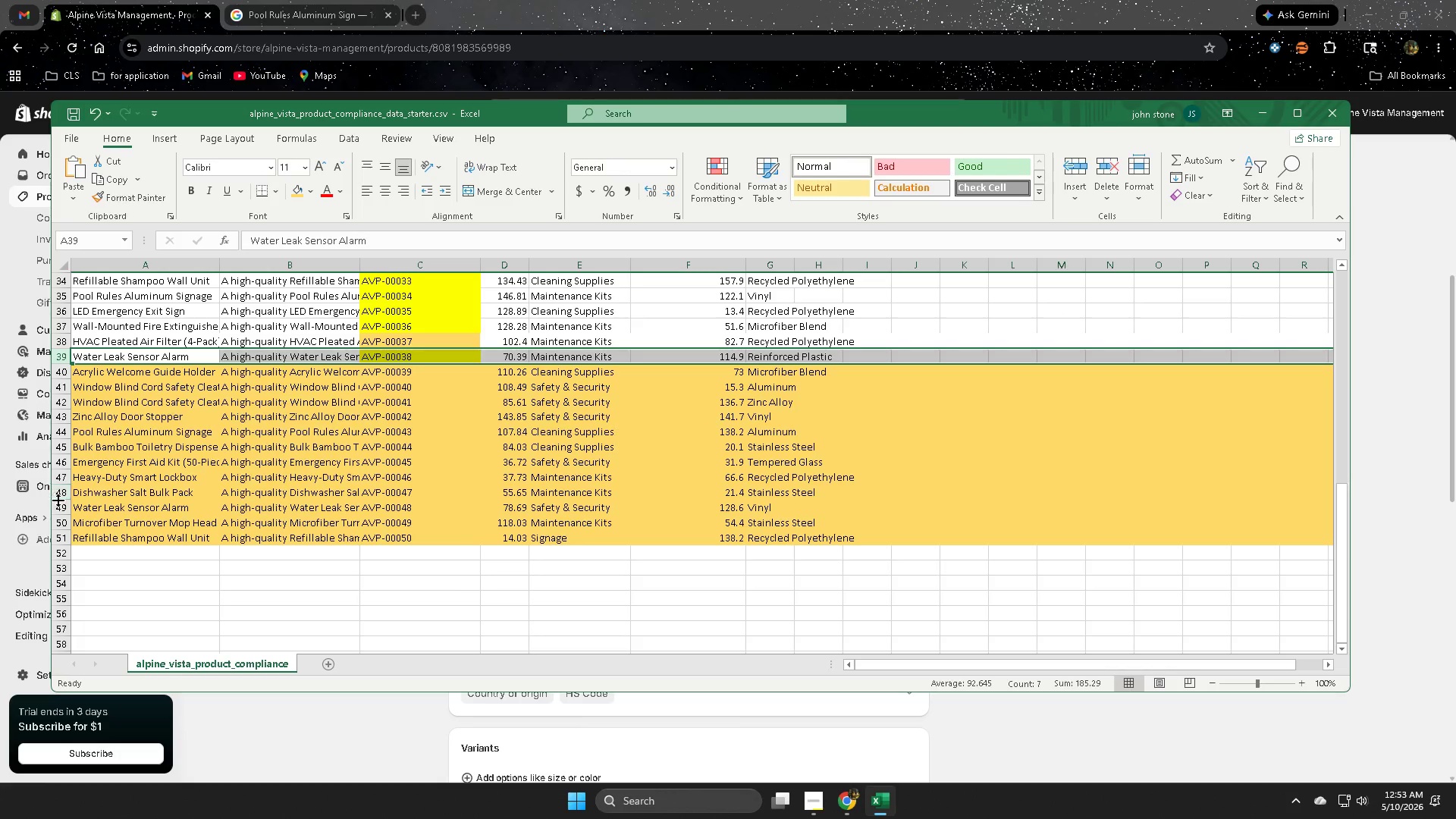 
left_click([57, 506])
 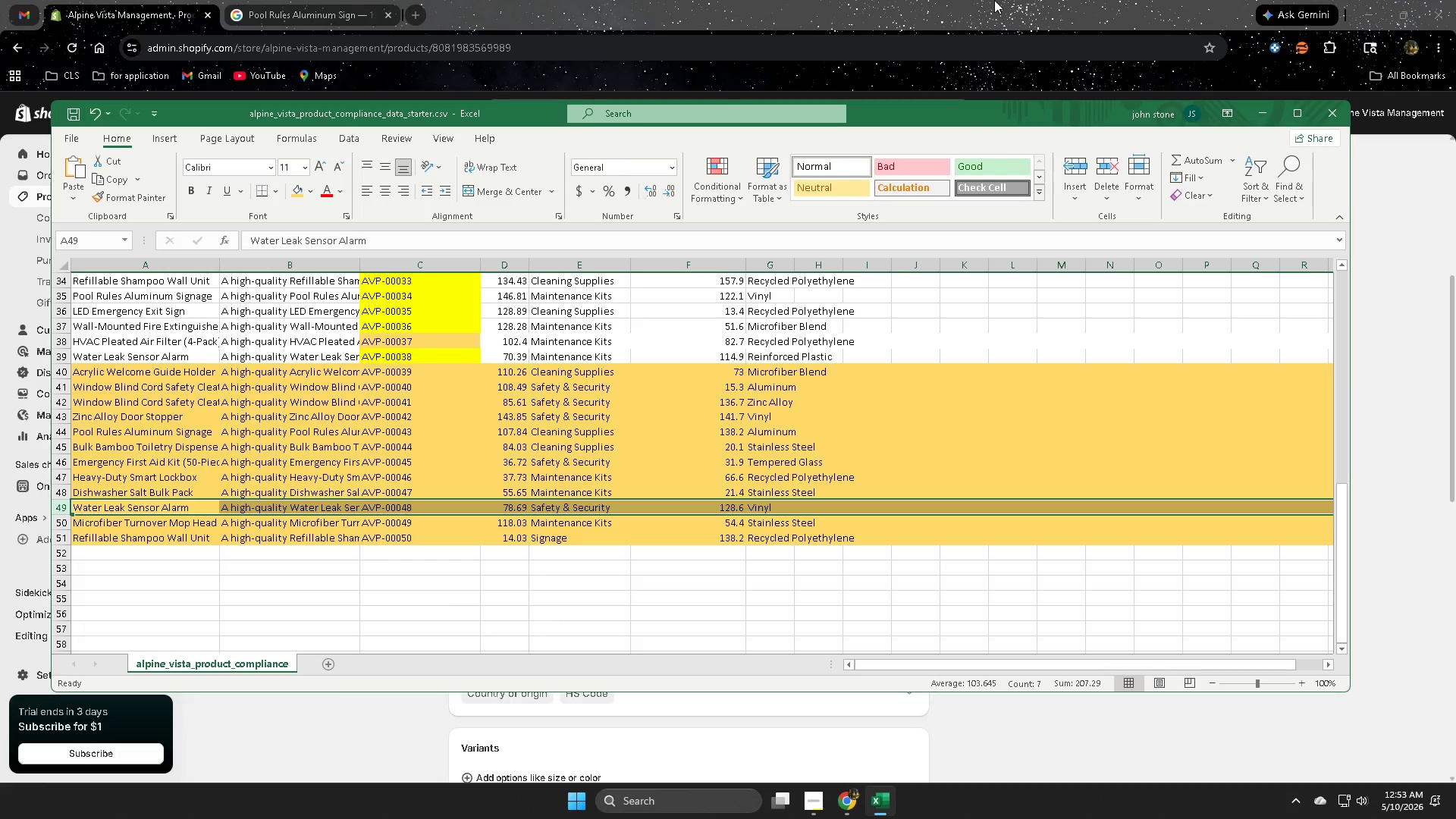 
left_click([994, 0])
 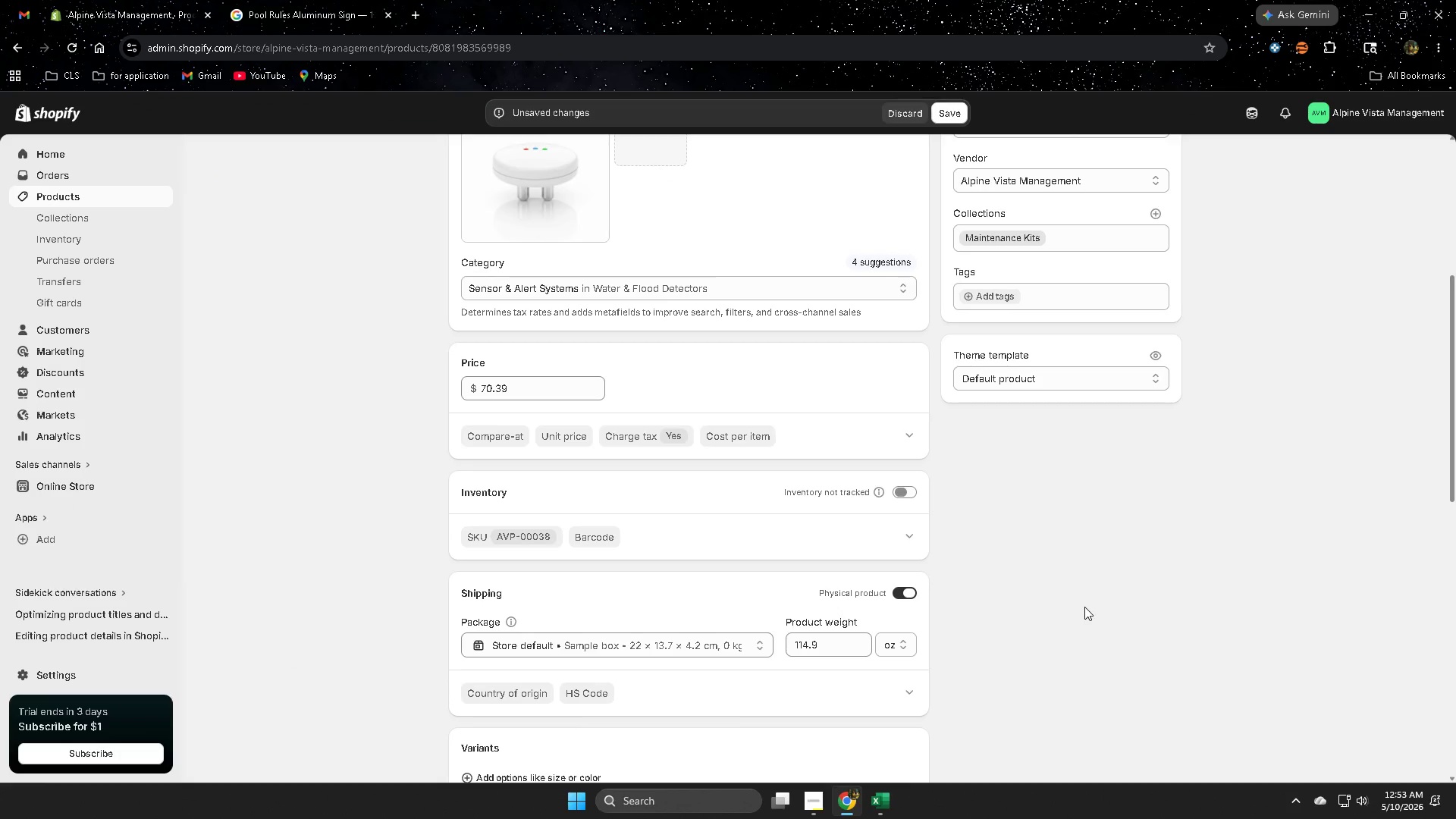 
scroll: coordinate [674, 563], scroll_direction: up, amount: 6.0
 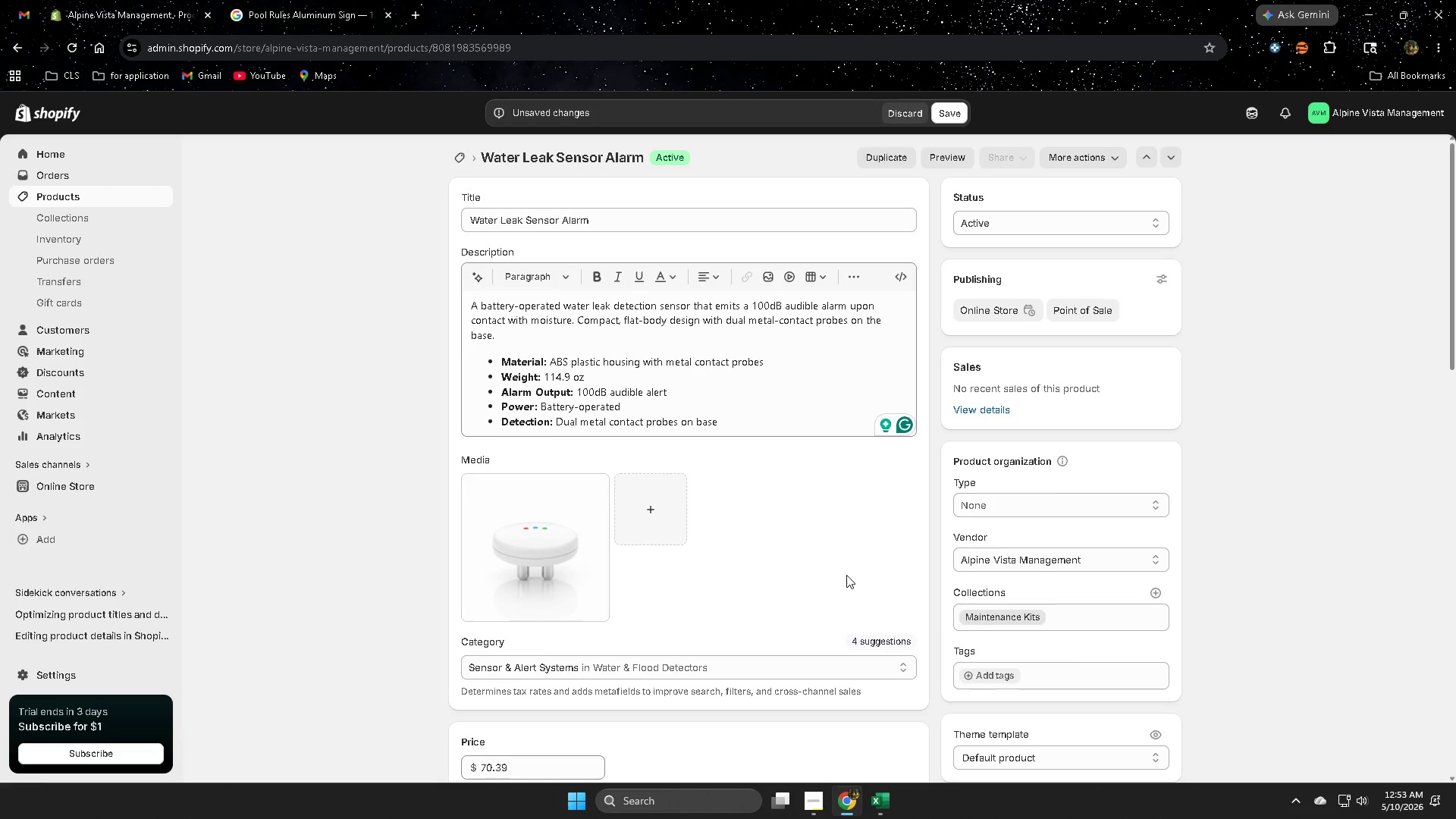 
scroll: coordinate [1085, 609], scroll_direction: down, amount: 14.0
 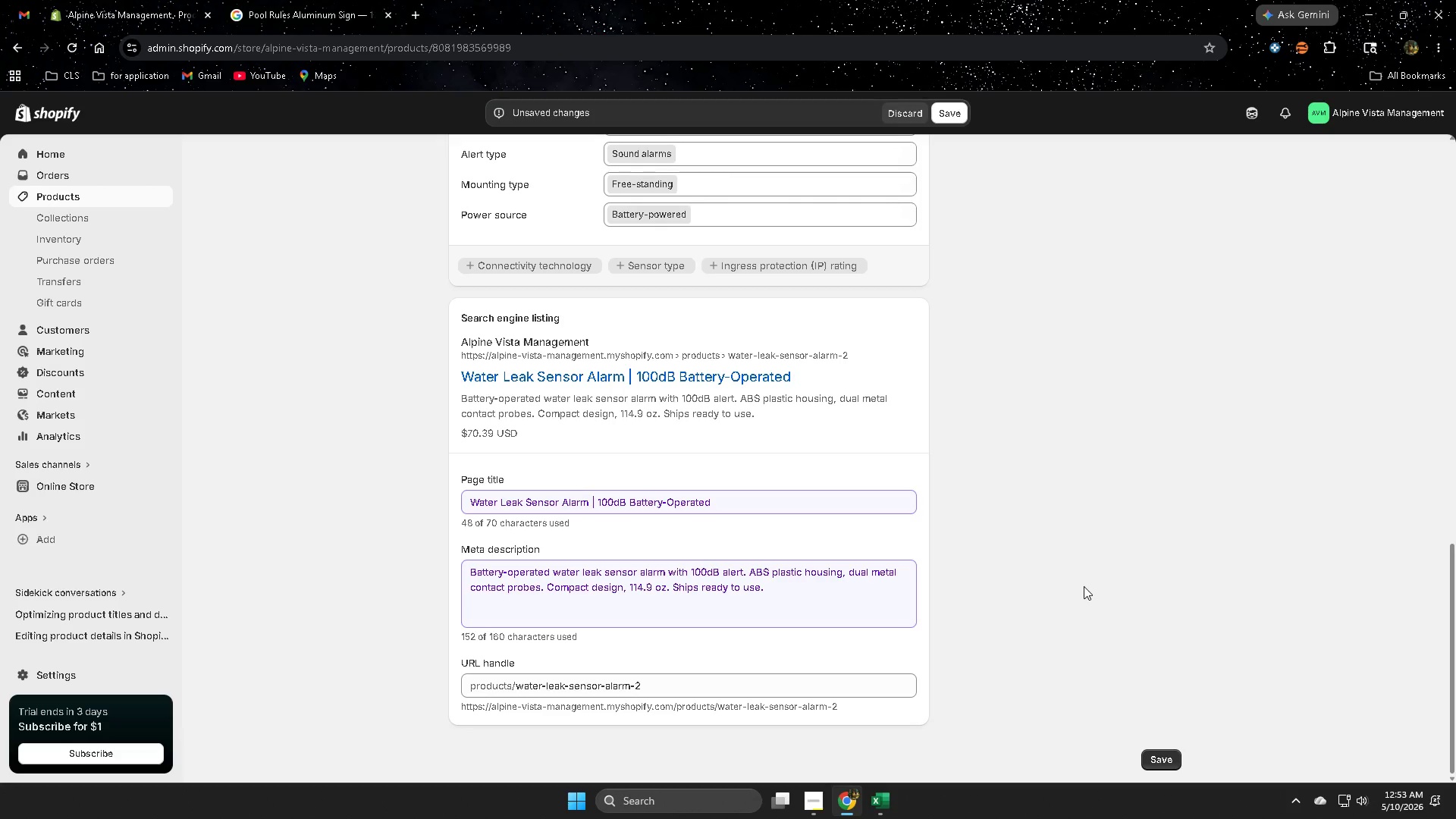 
scroll: coordinate [1072, 569], scroll_direction: up, amount: 13.0
 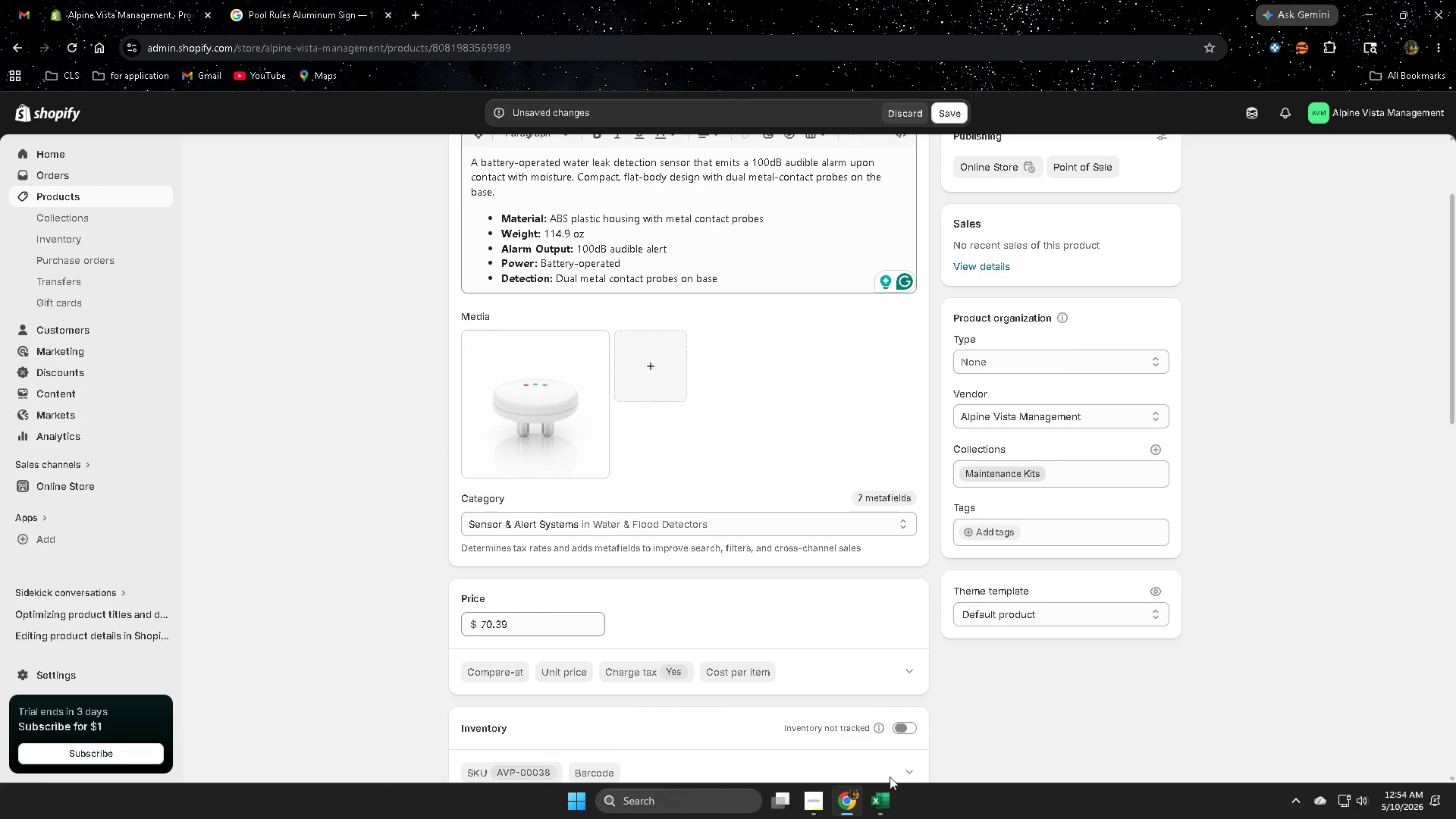 
left_click([879, 792])
 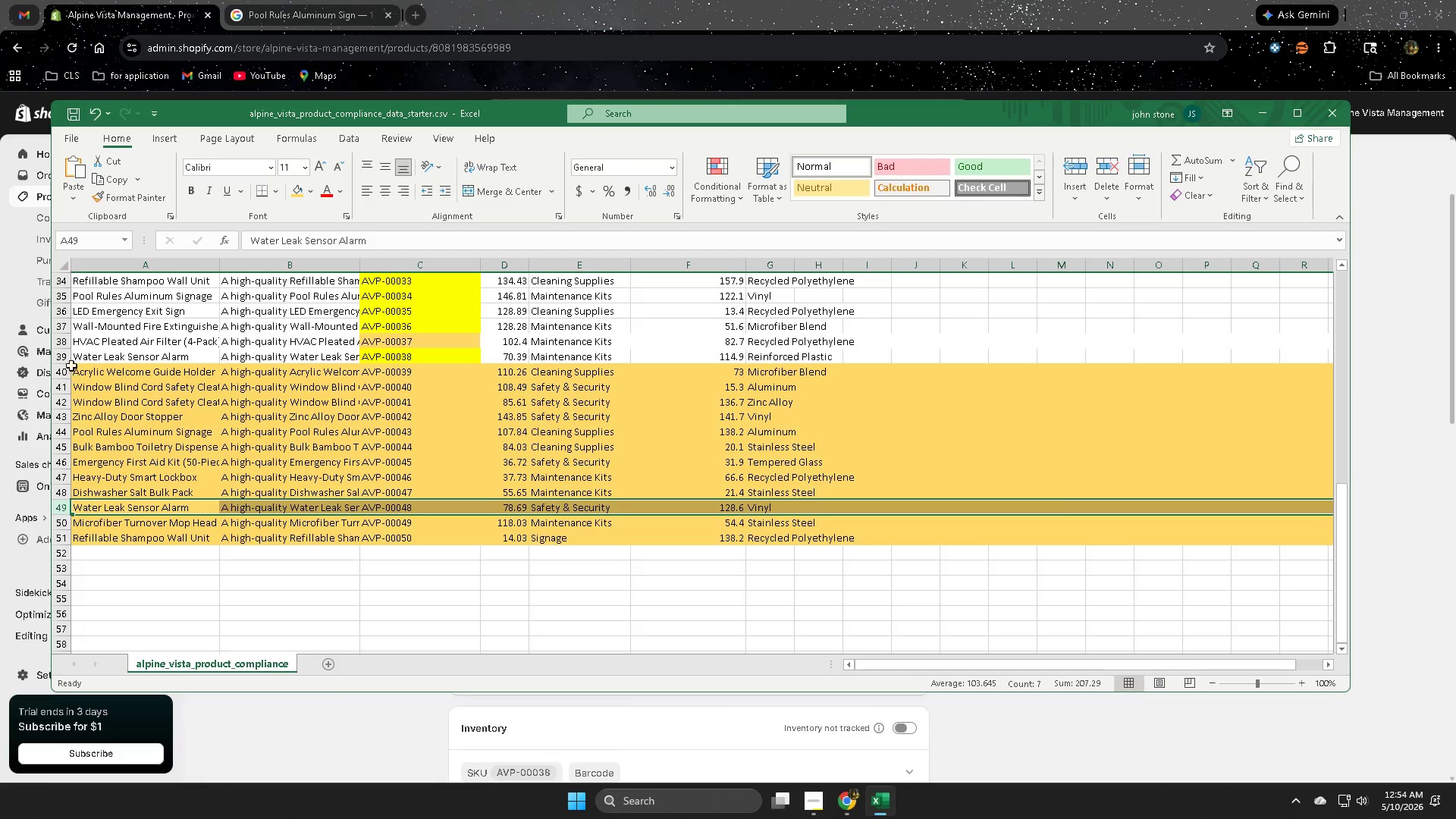 
left_click([60, 357])
 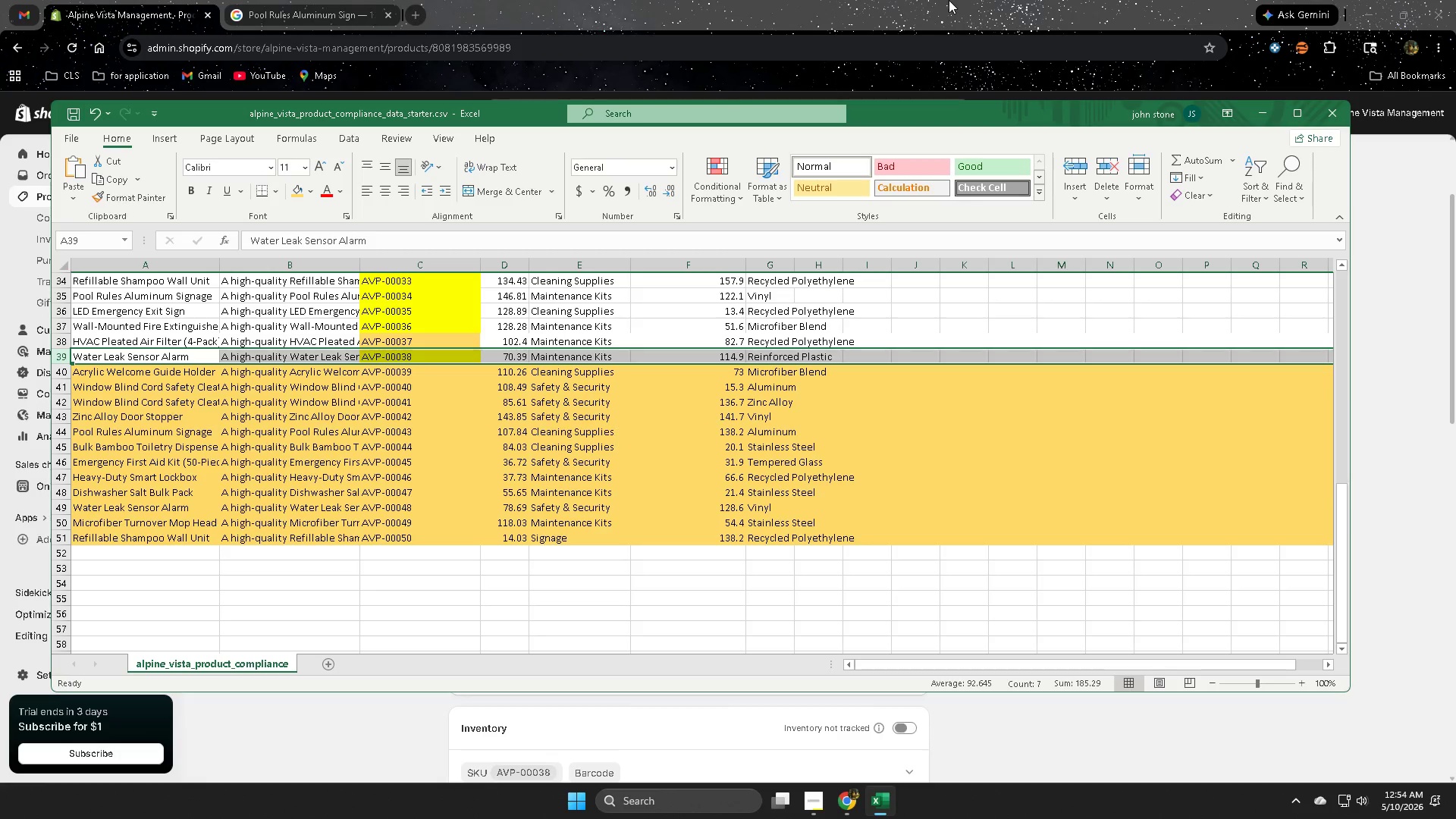 
left_click([949, 0])
 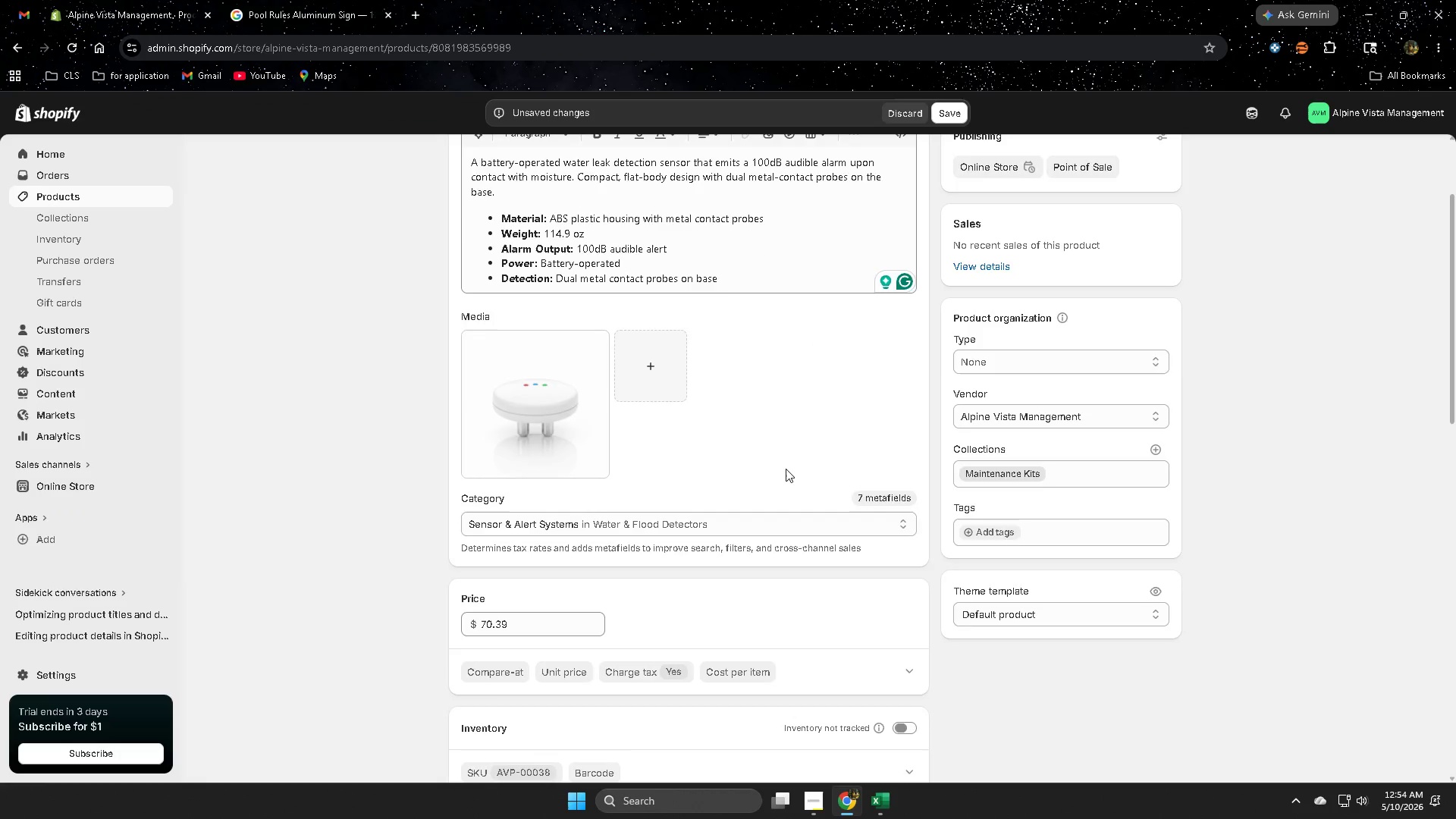 
scroll: coordinate [787, 466], scroll_direction: down, amount: 3.0
 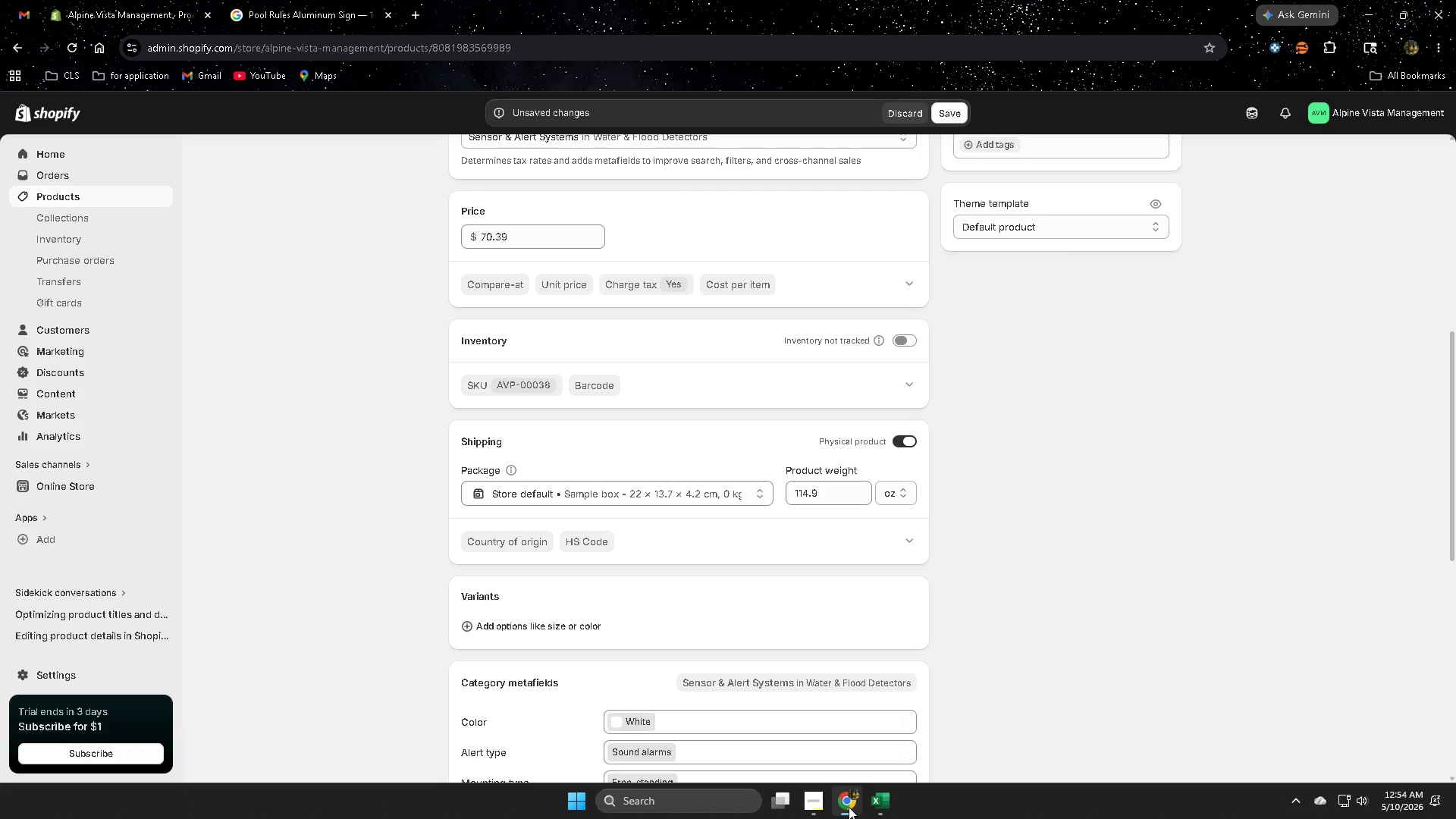 
left_click([884, 810])
 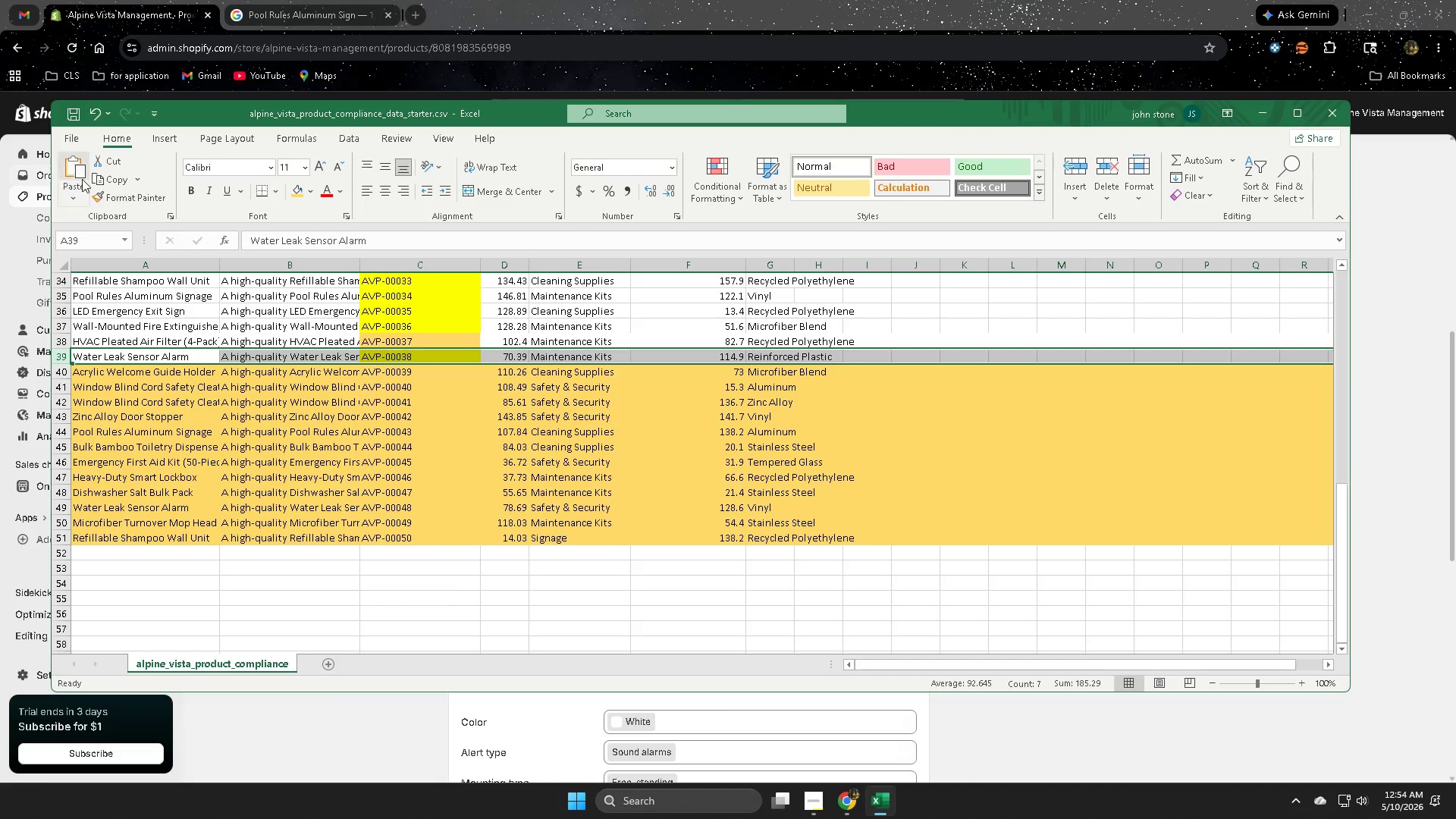 
mouse_move([72, 334])
 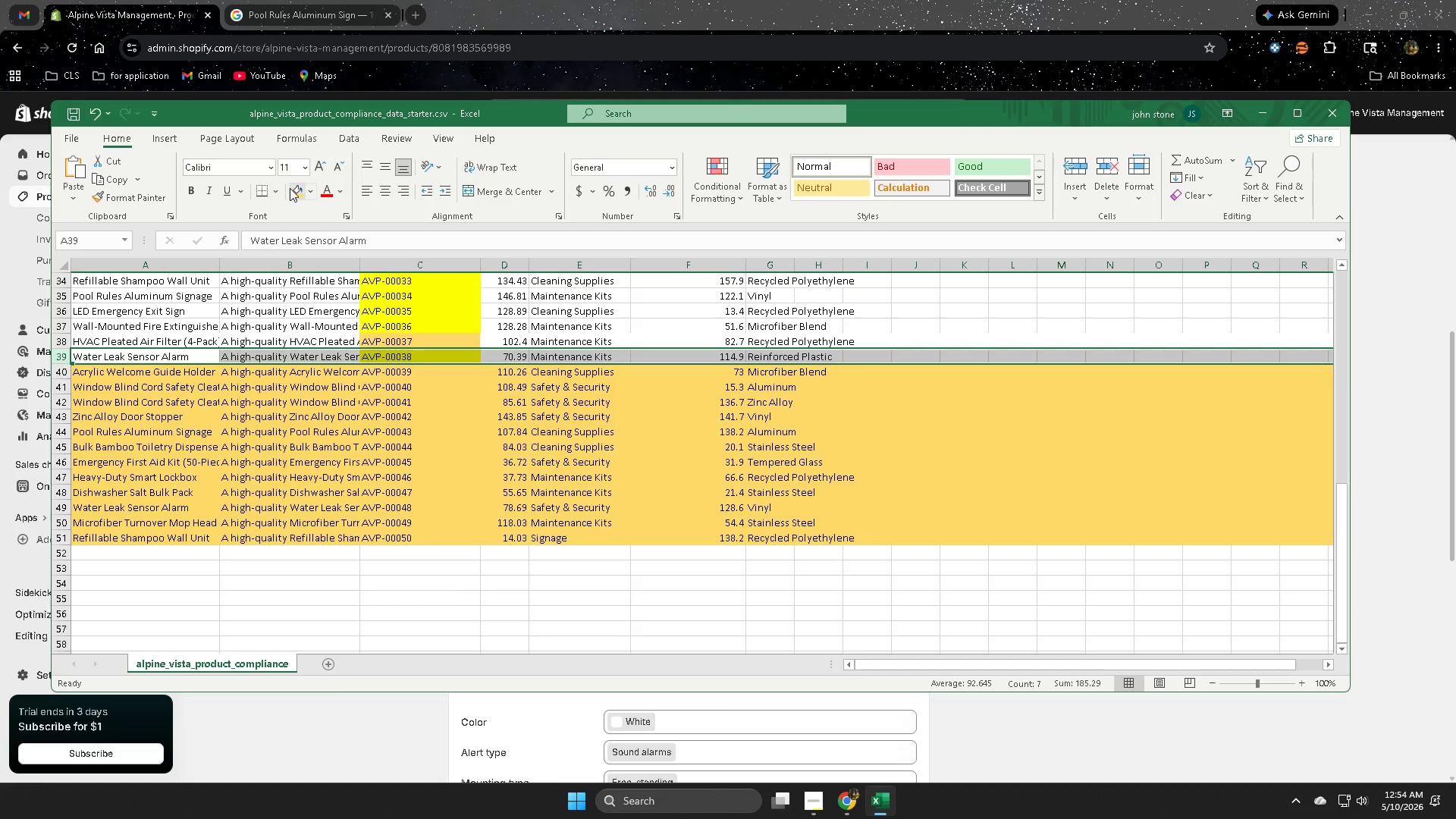 
left_click([290, 188])
 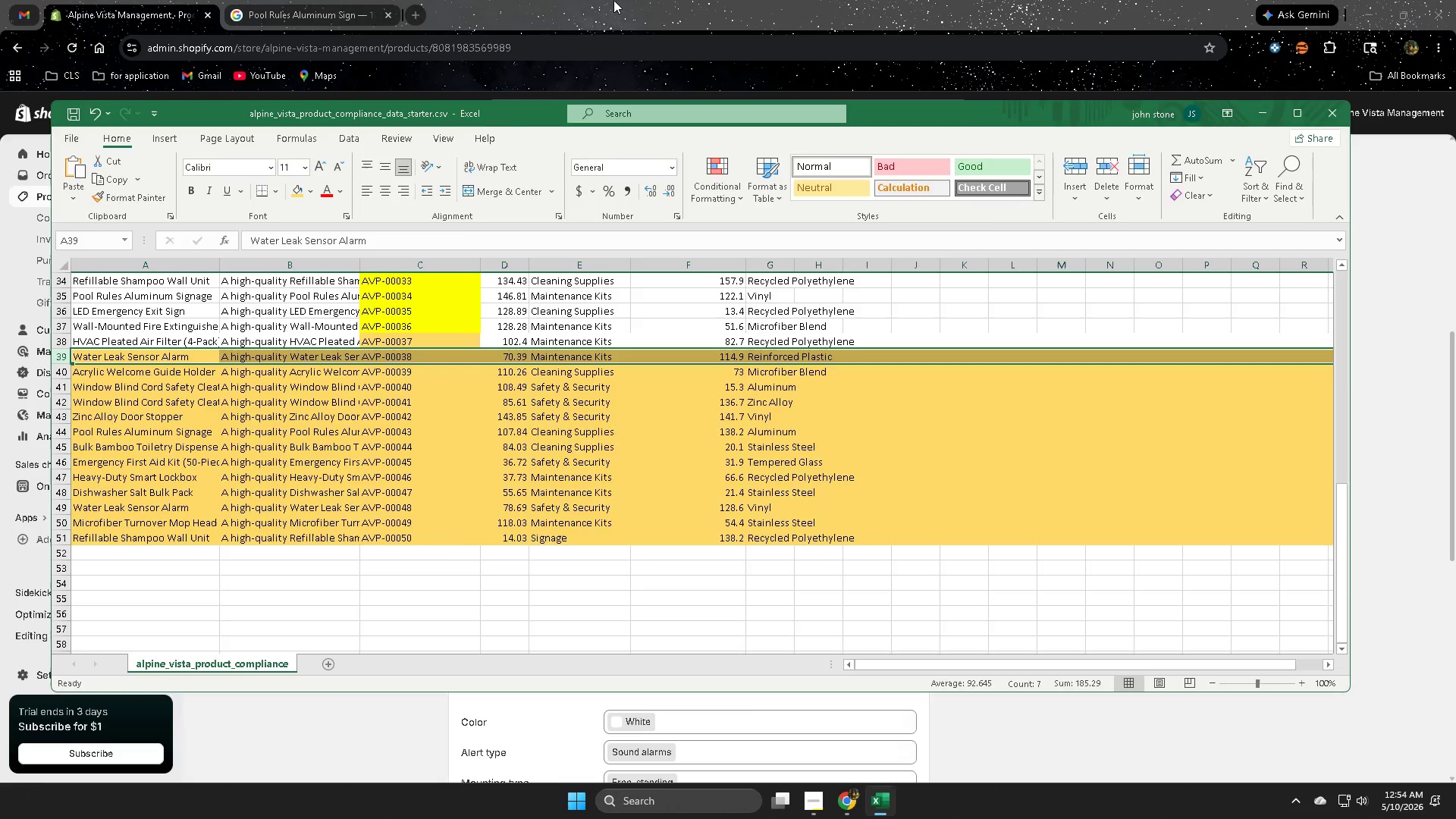 
left_click([613, 0])
 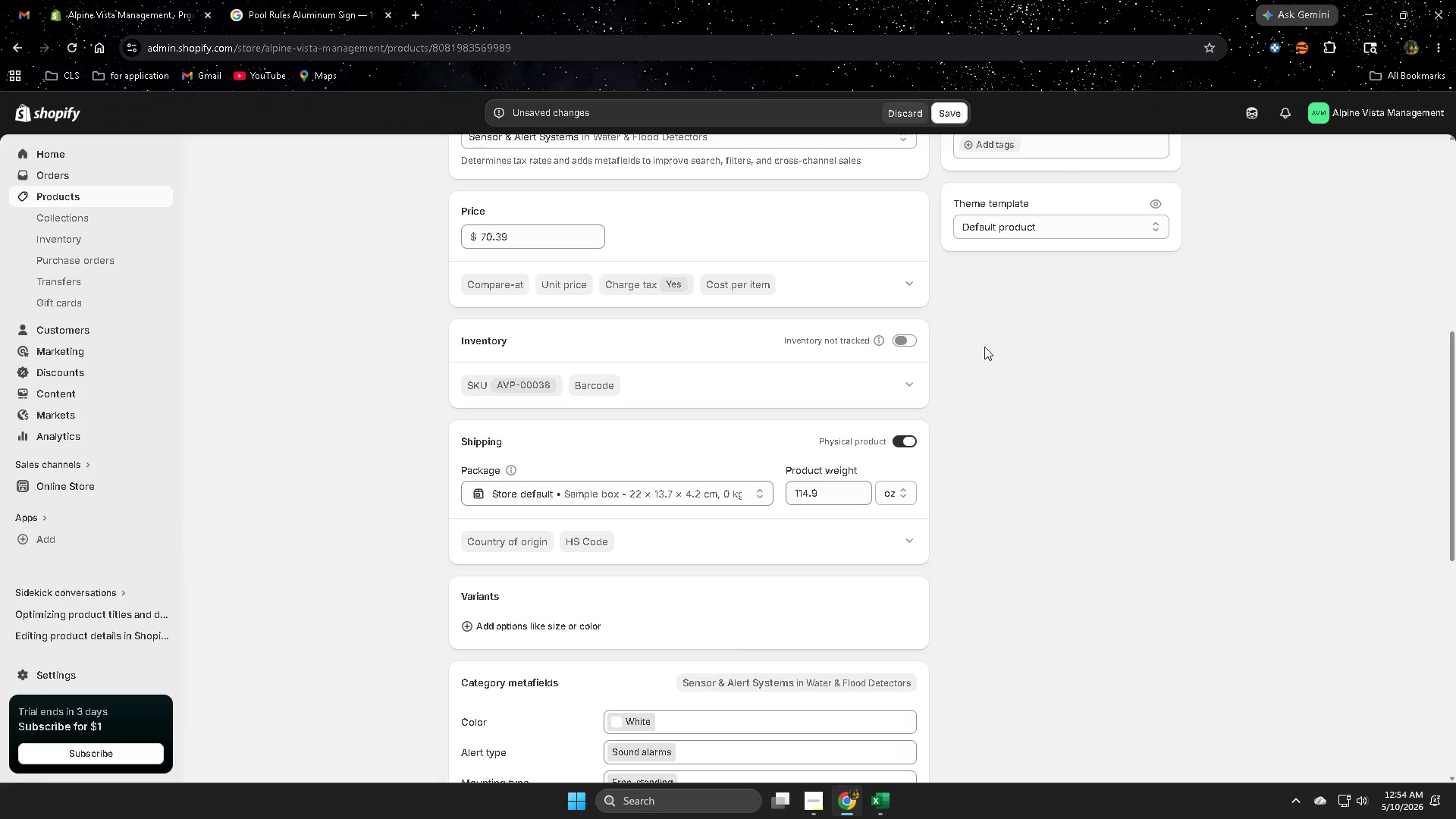 
scroll: coordinate [1075, 529], scroll_direction: up, amount: 6.0
 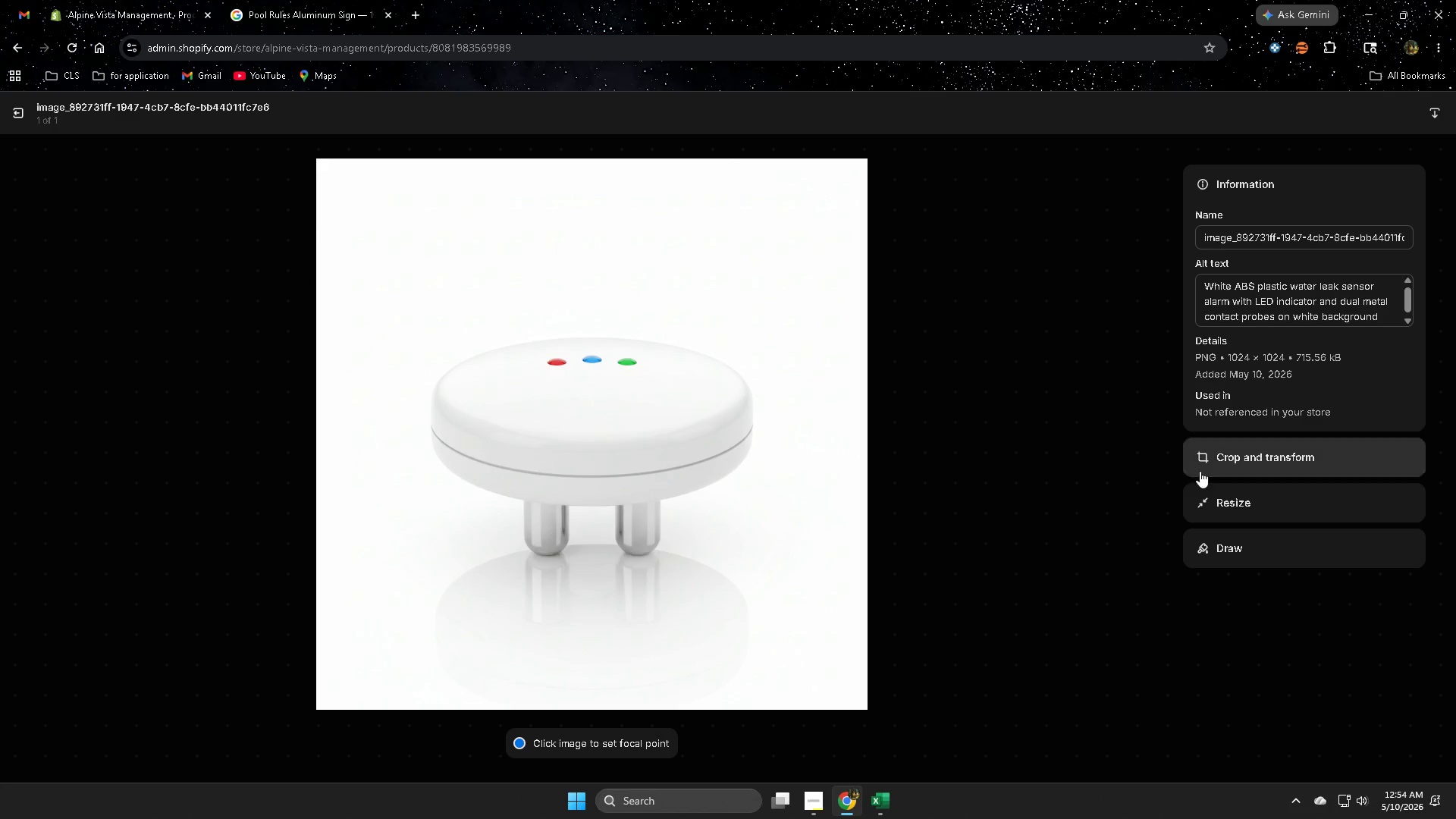 
wait(5.03)
 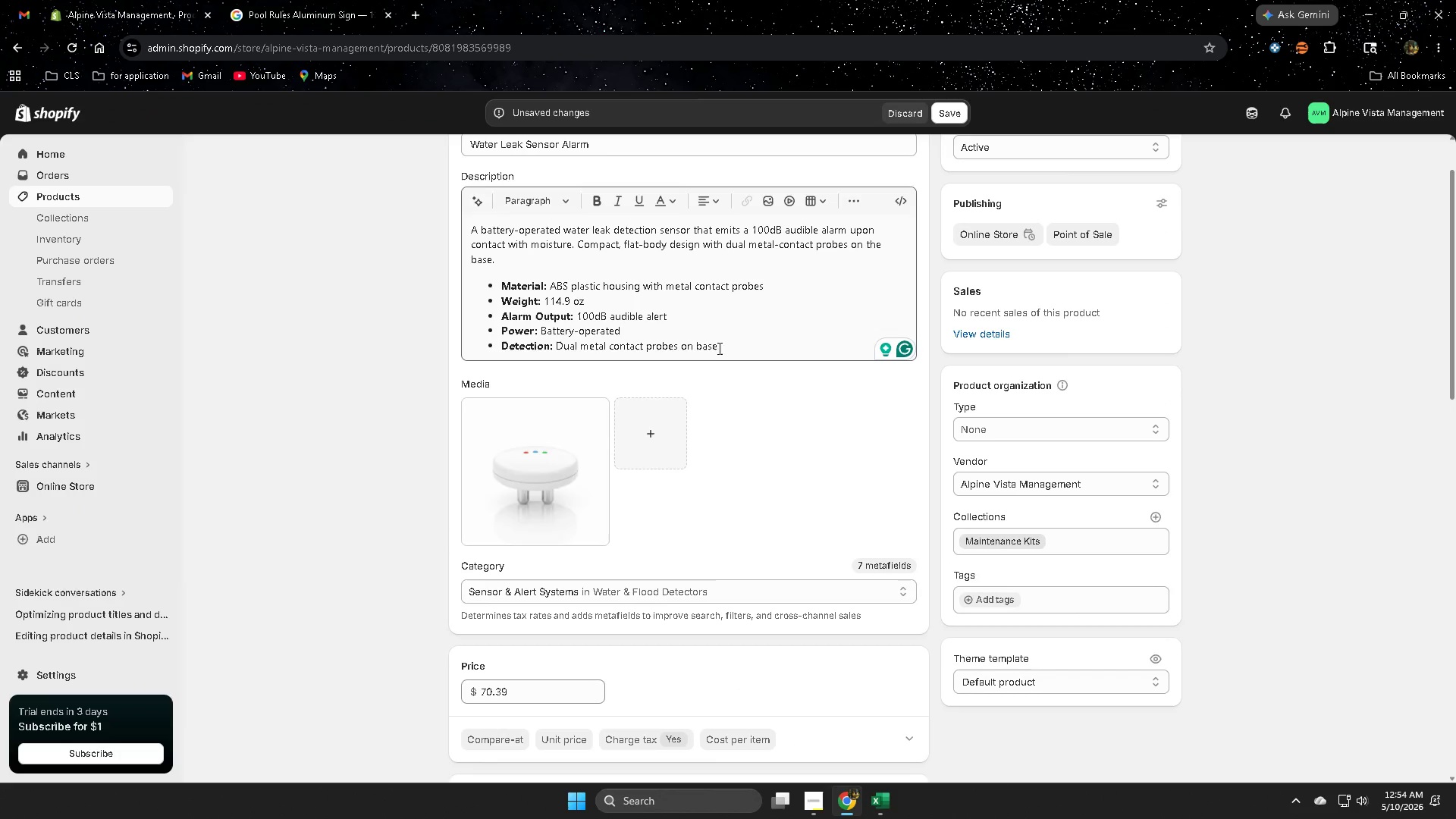 
left_click([19, 110])
 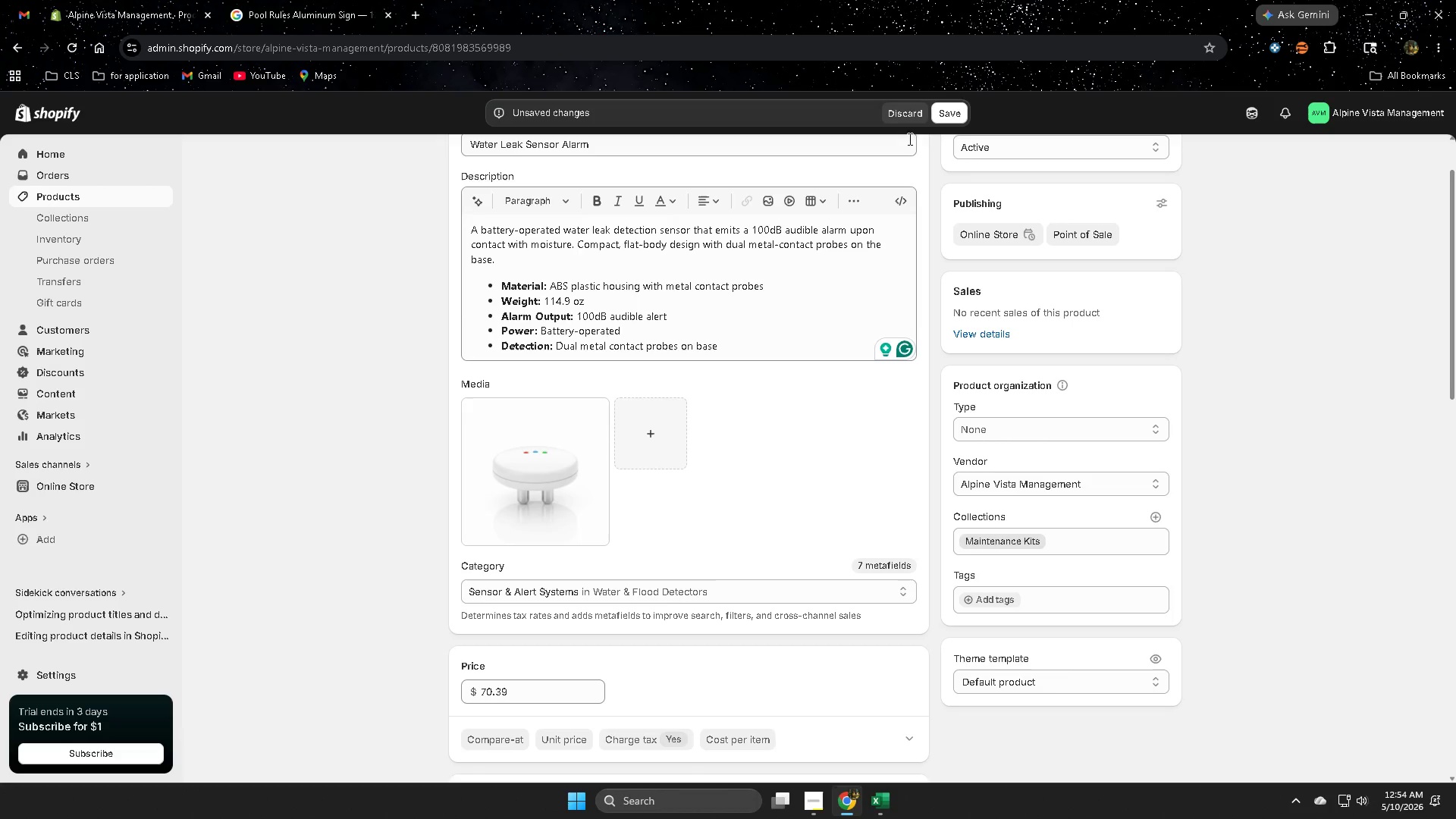 
left_click([953, 118])
 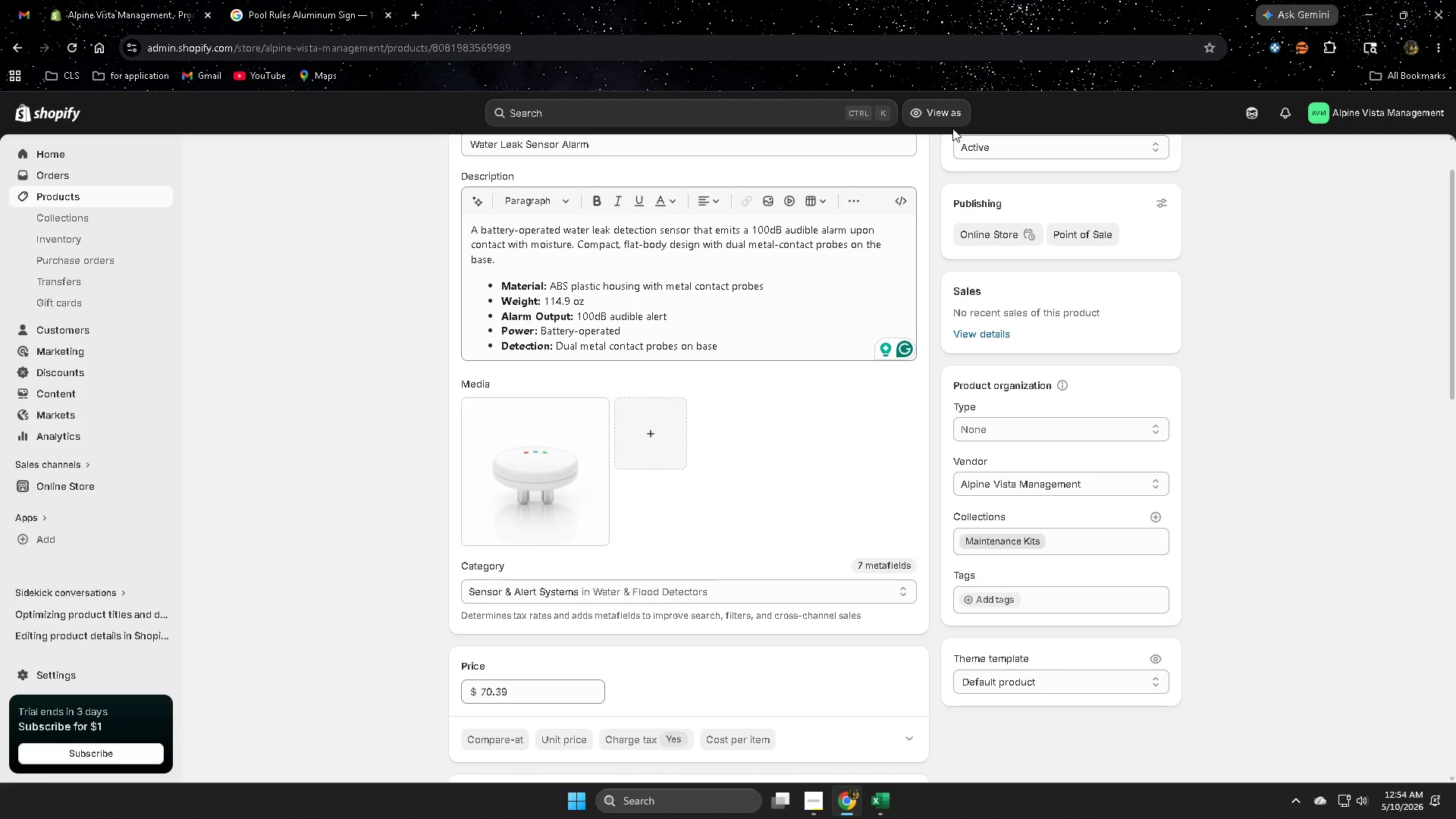 
wait(19.05)
 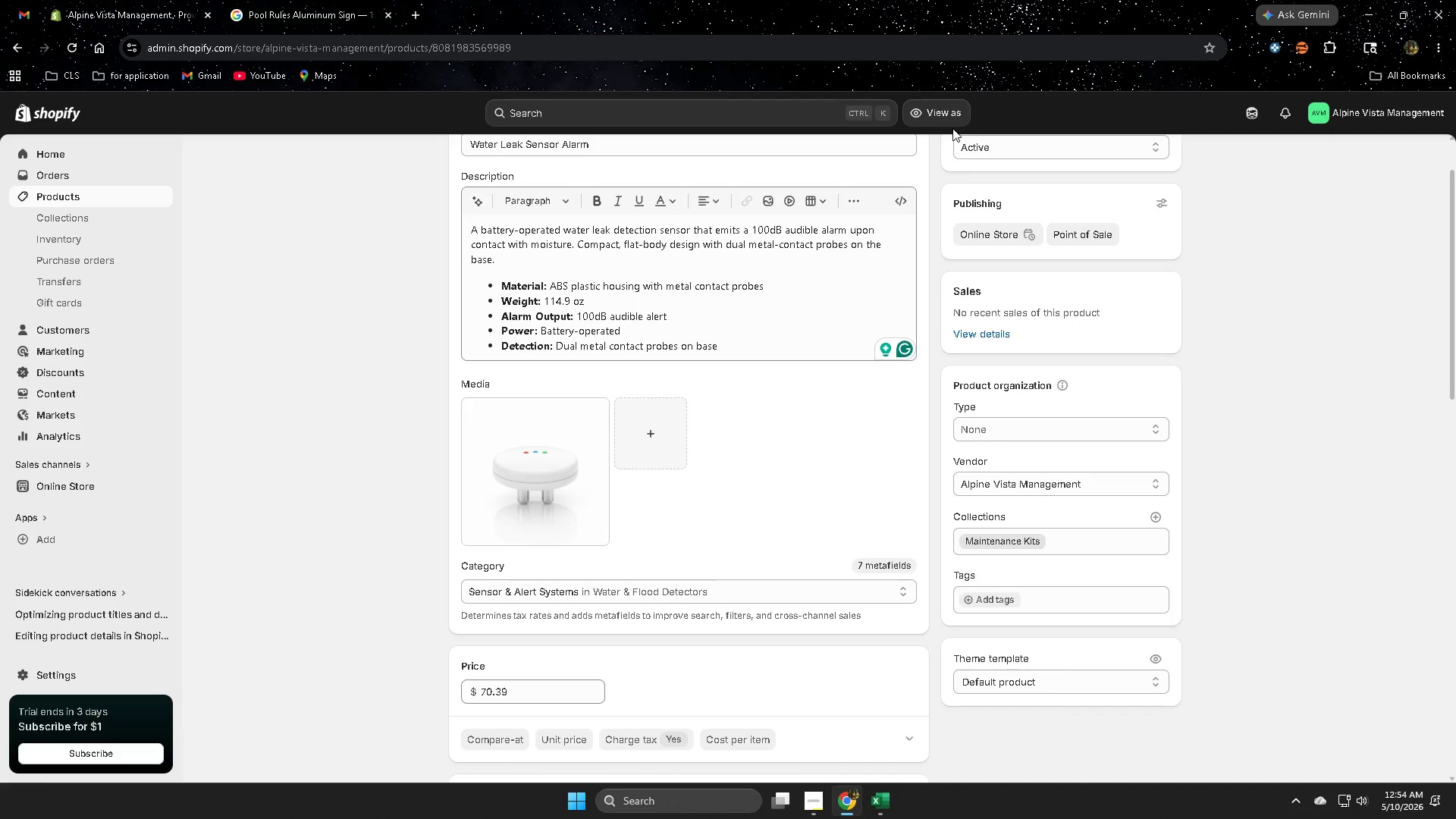 
left_click([92, 199])
 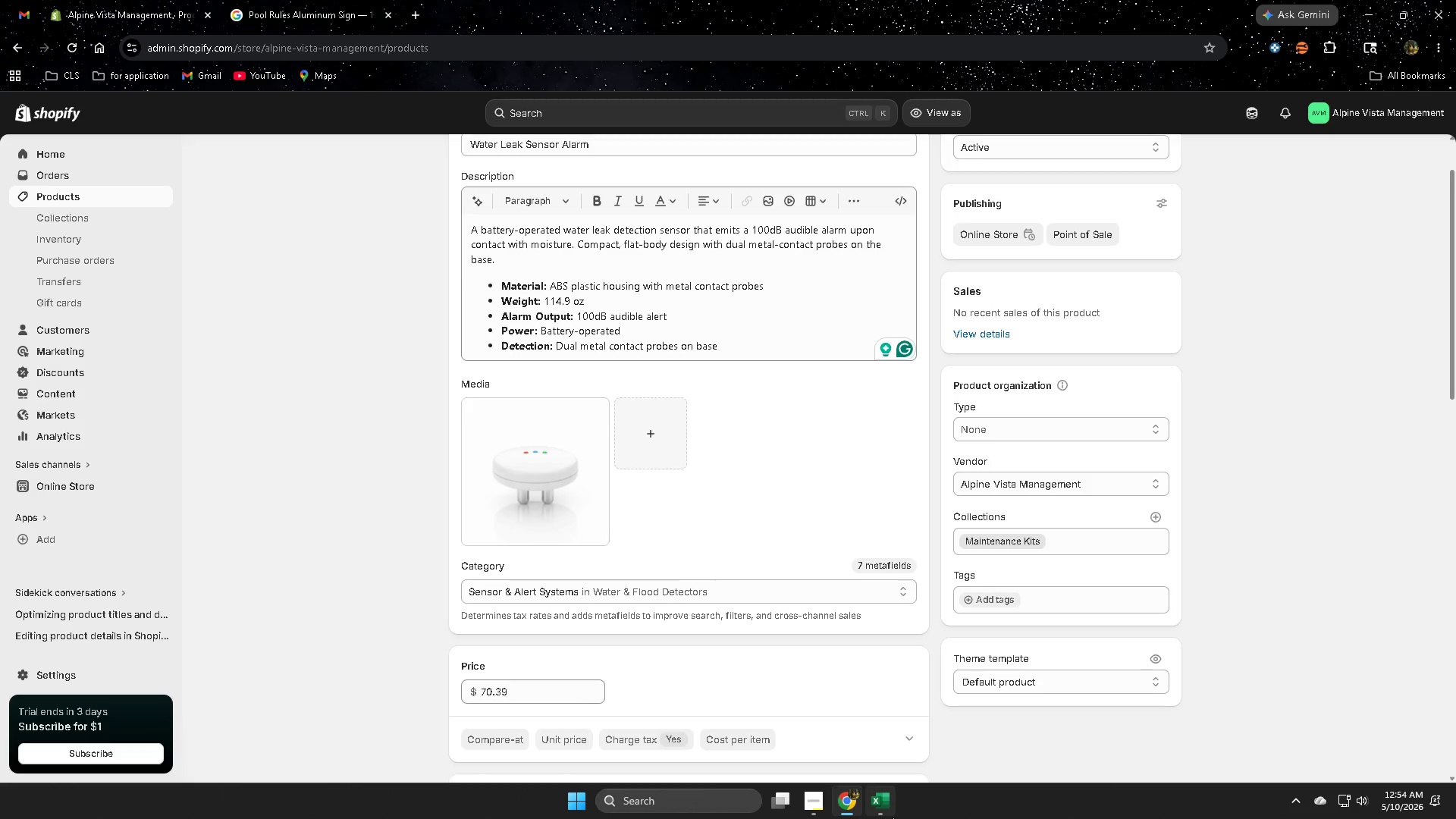 
left_click([880, 812])
 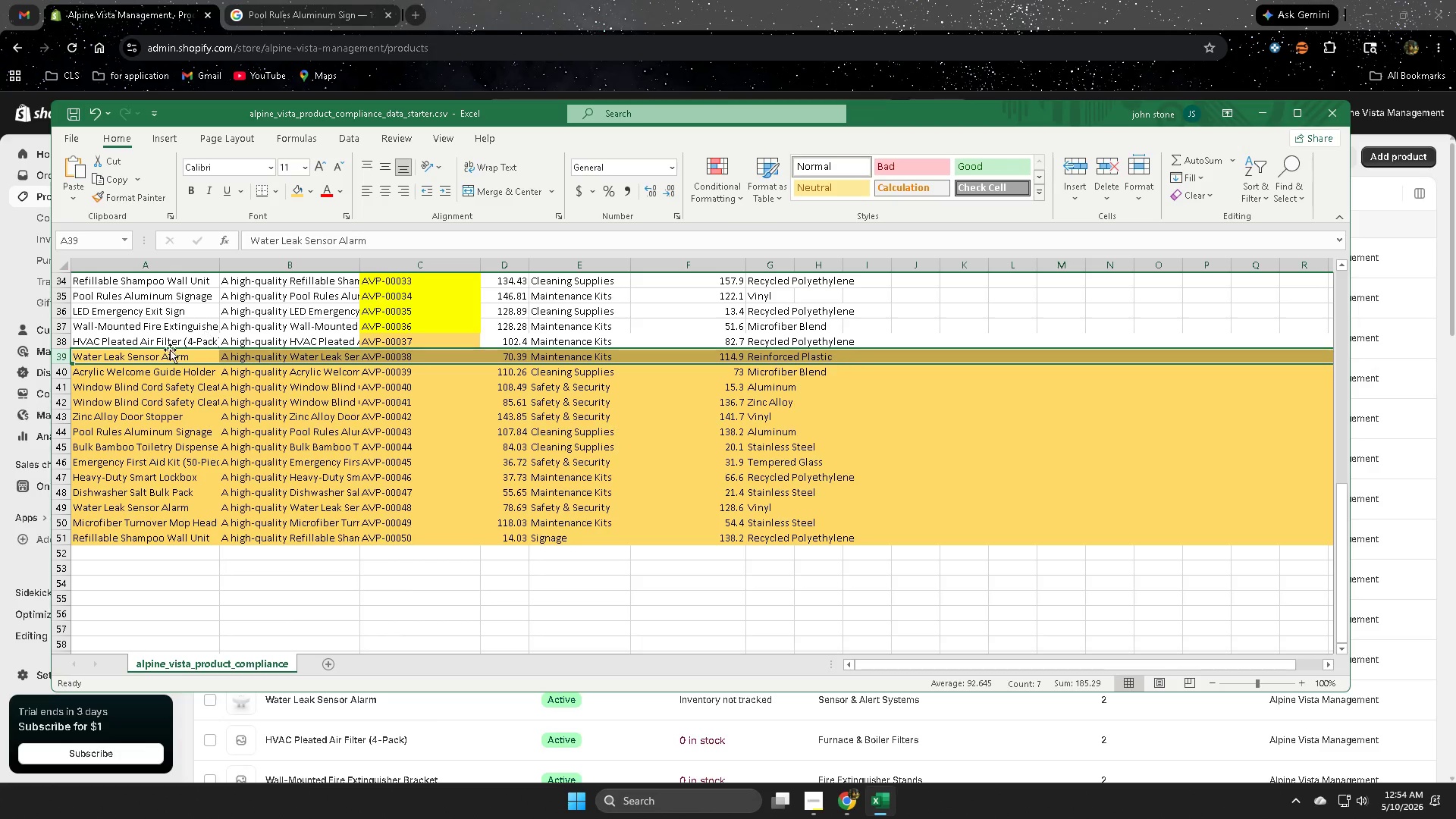 
left_click([64, 341])
 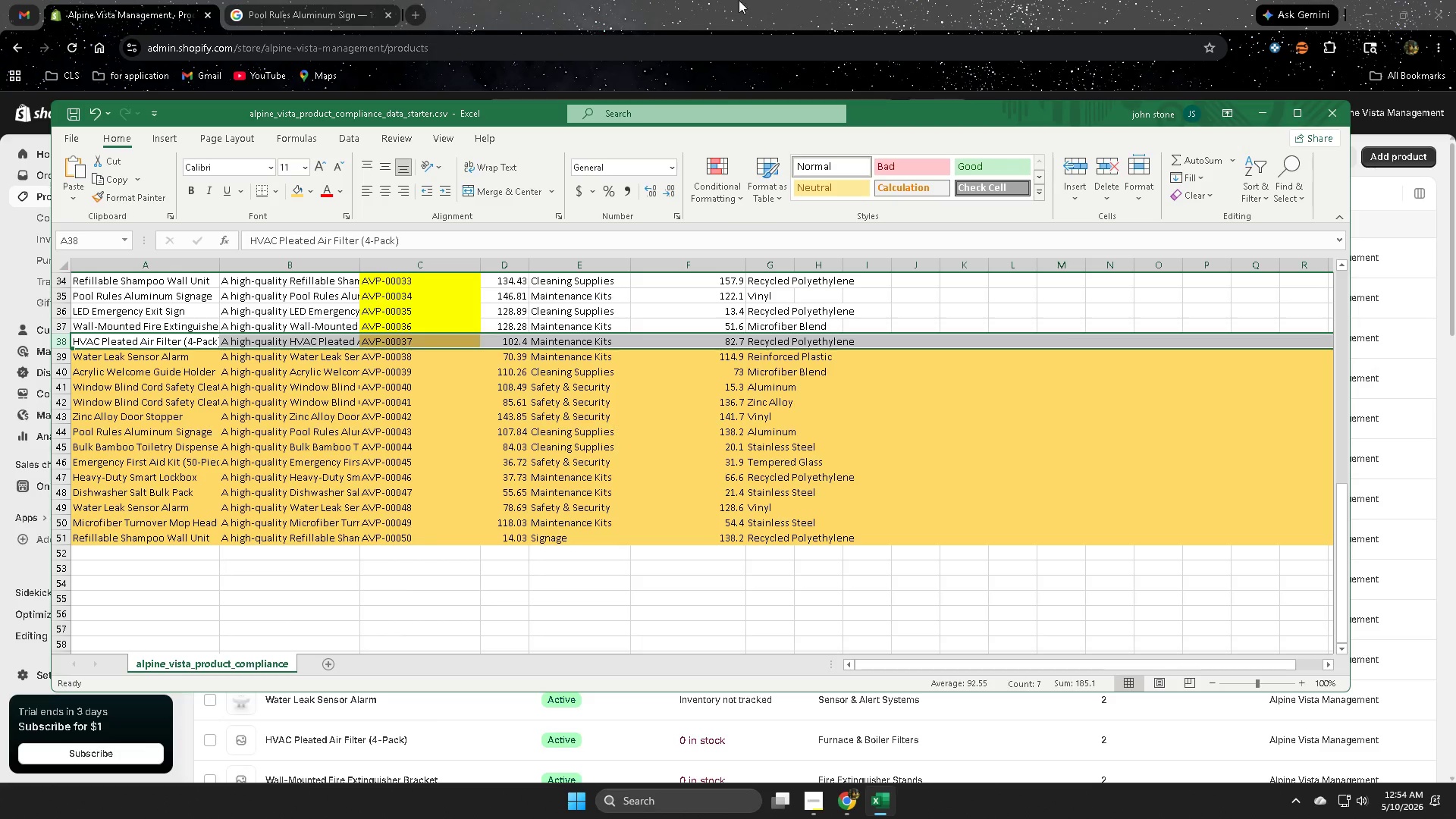 
left_click([741, 0])
 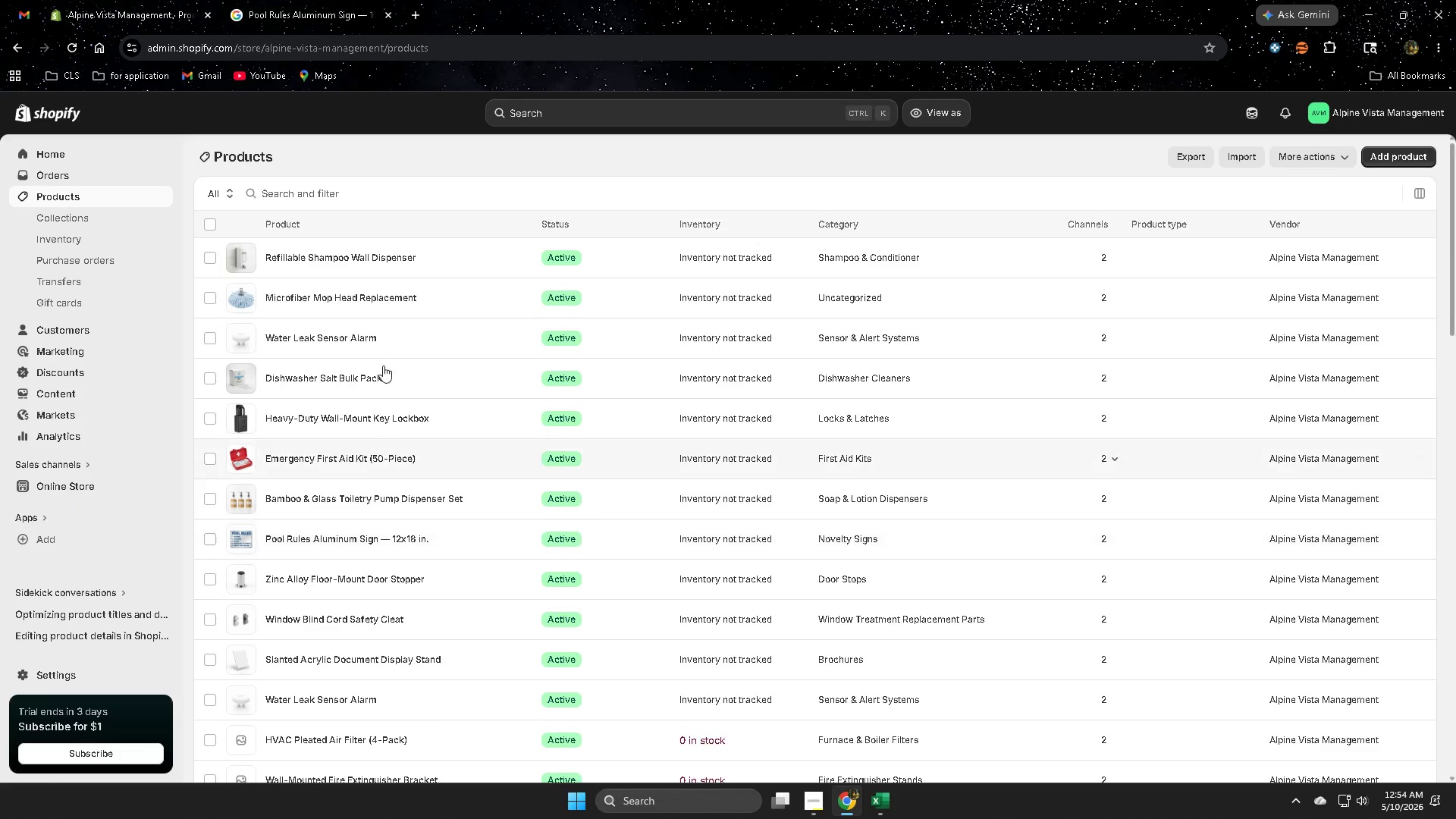 
scroll: coordinate [489, 519], scroll_direction: down, amount: 2.0
 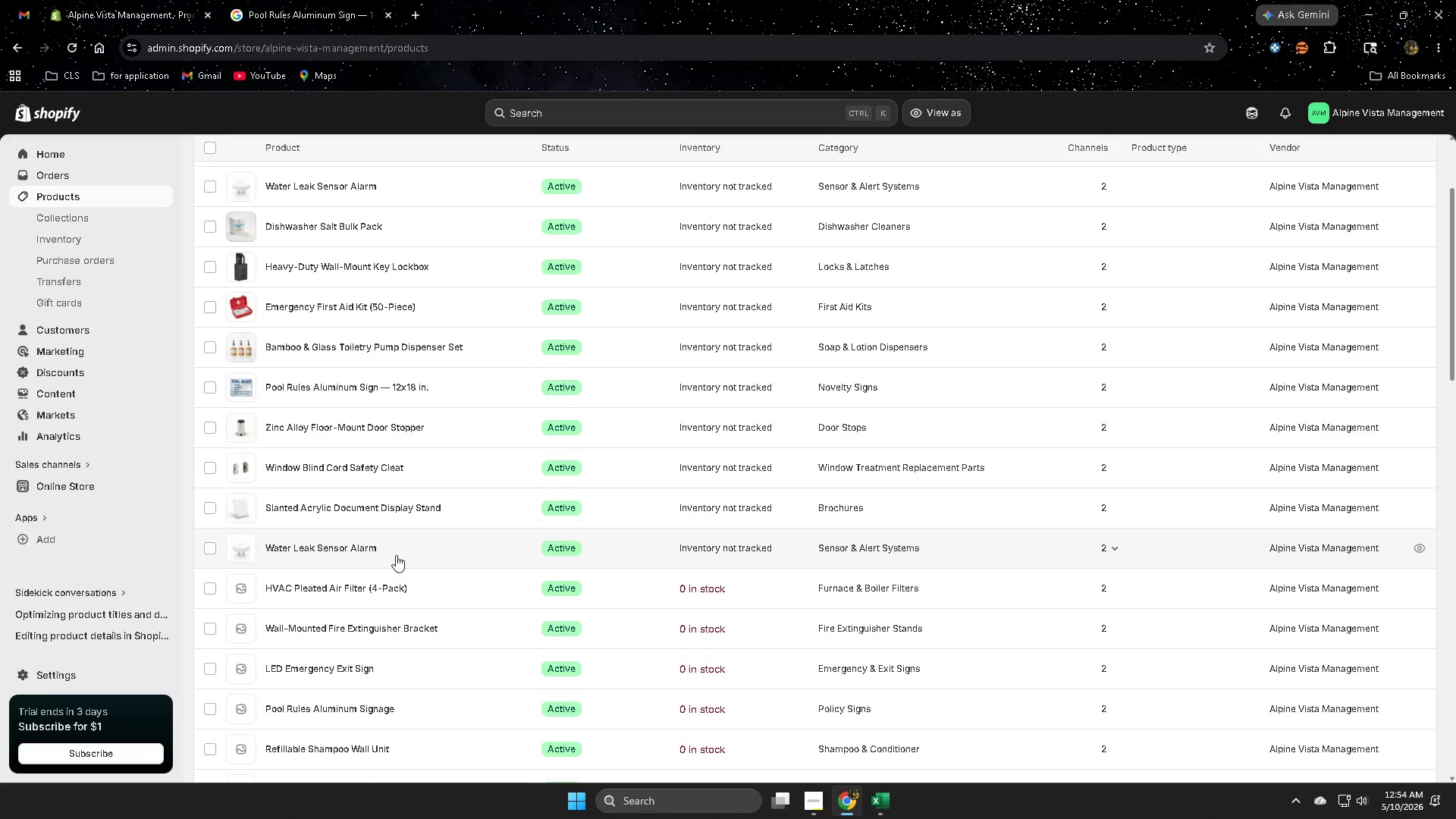 
left_click([394, 586])
 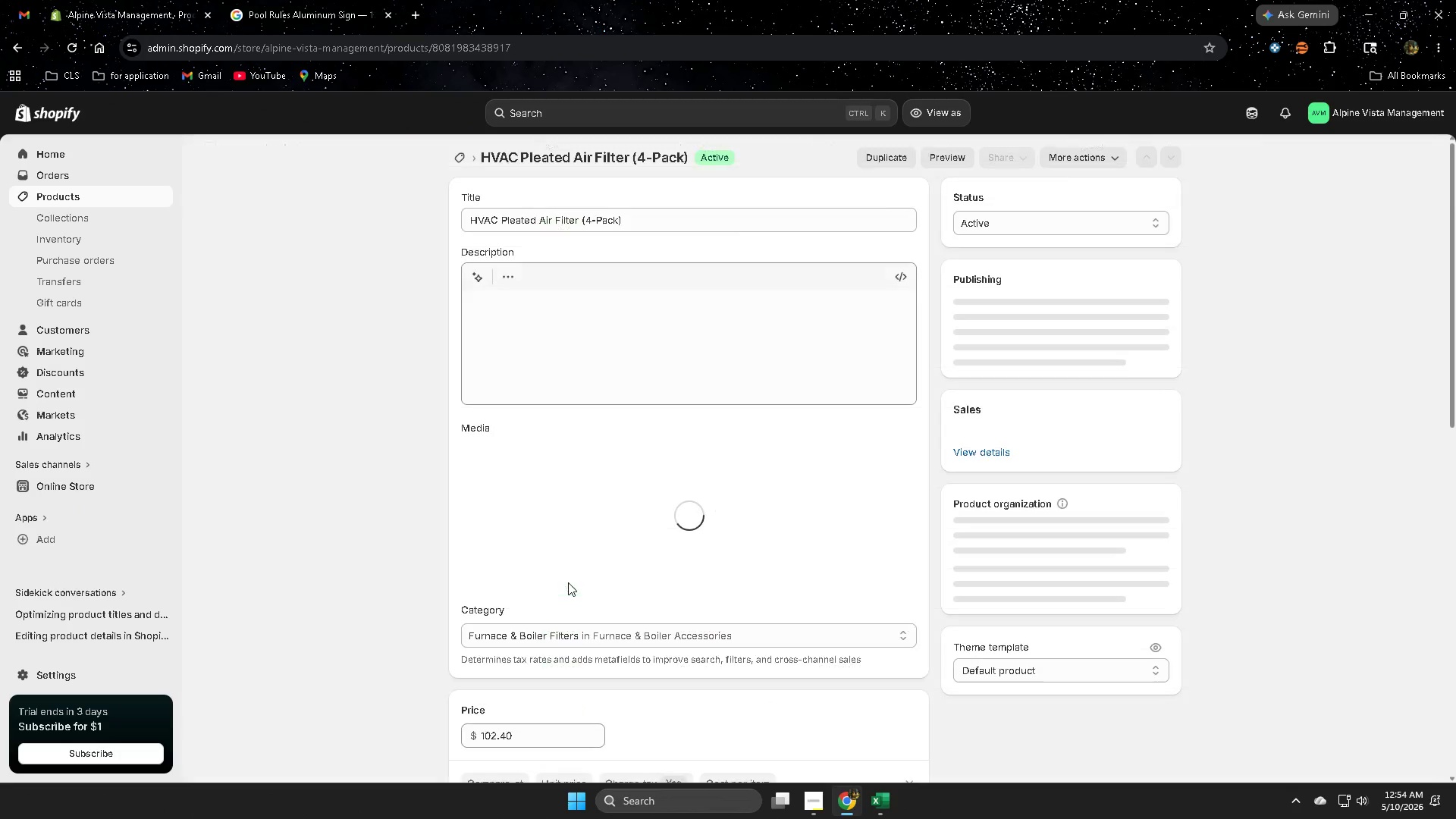 
scroll: coordinate [566, 580], scroll_direction: down, amount: 5.0
 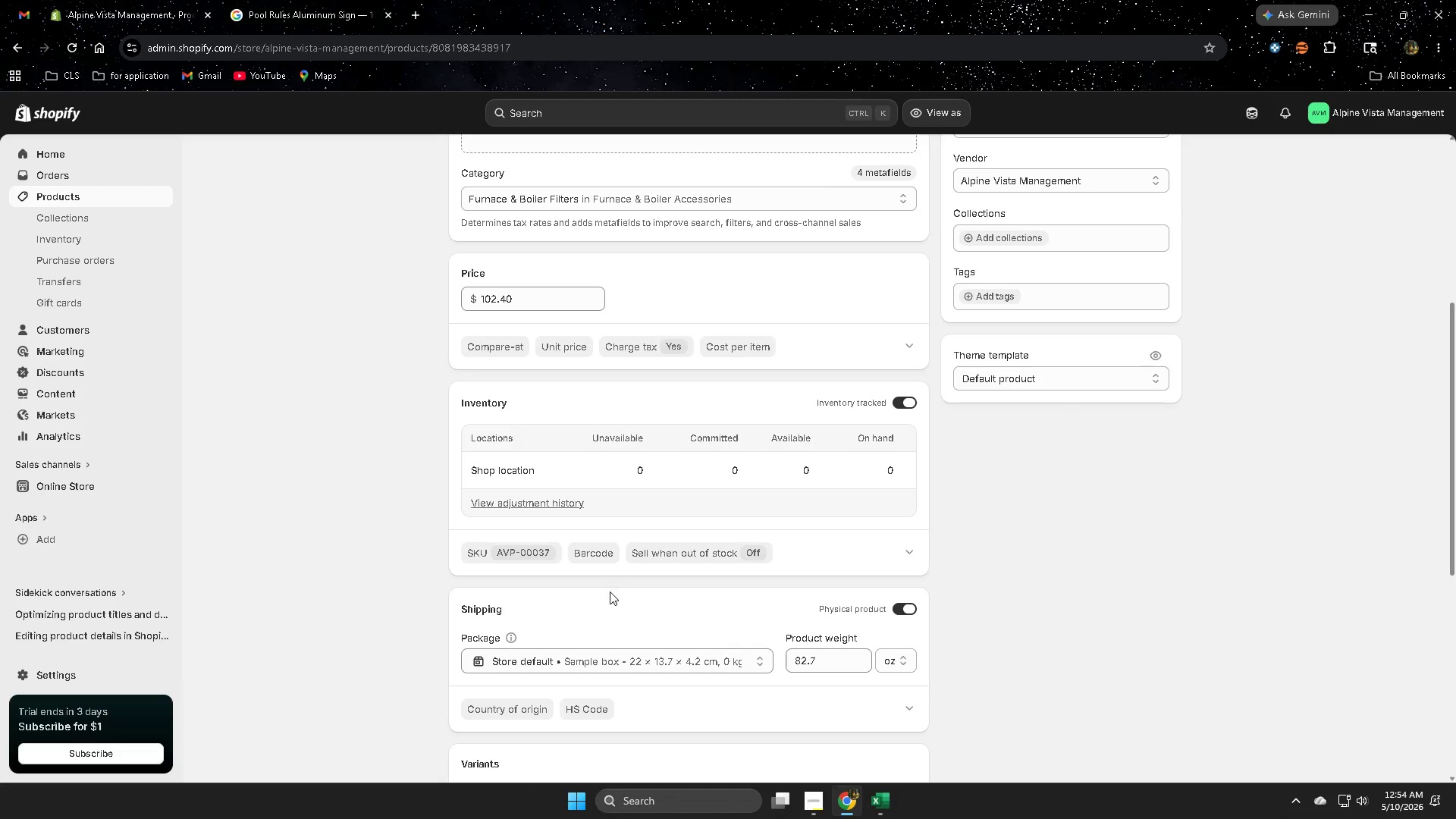 
scroll: coordinate [630, 595], scroll_direction: up, amount: 3.0
 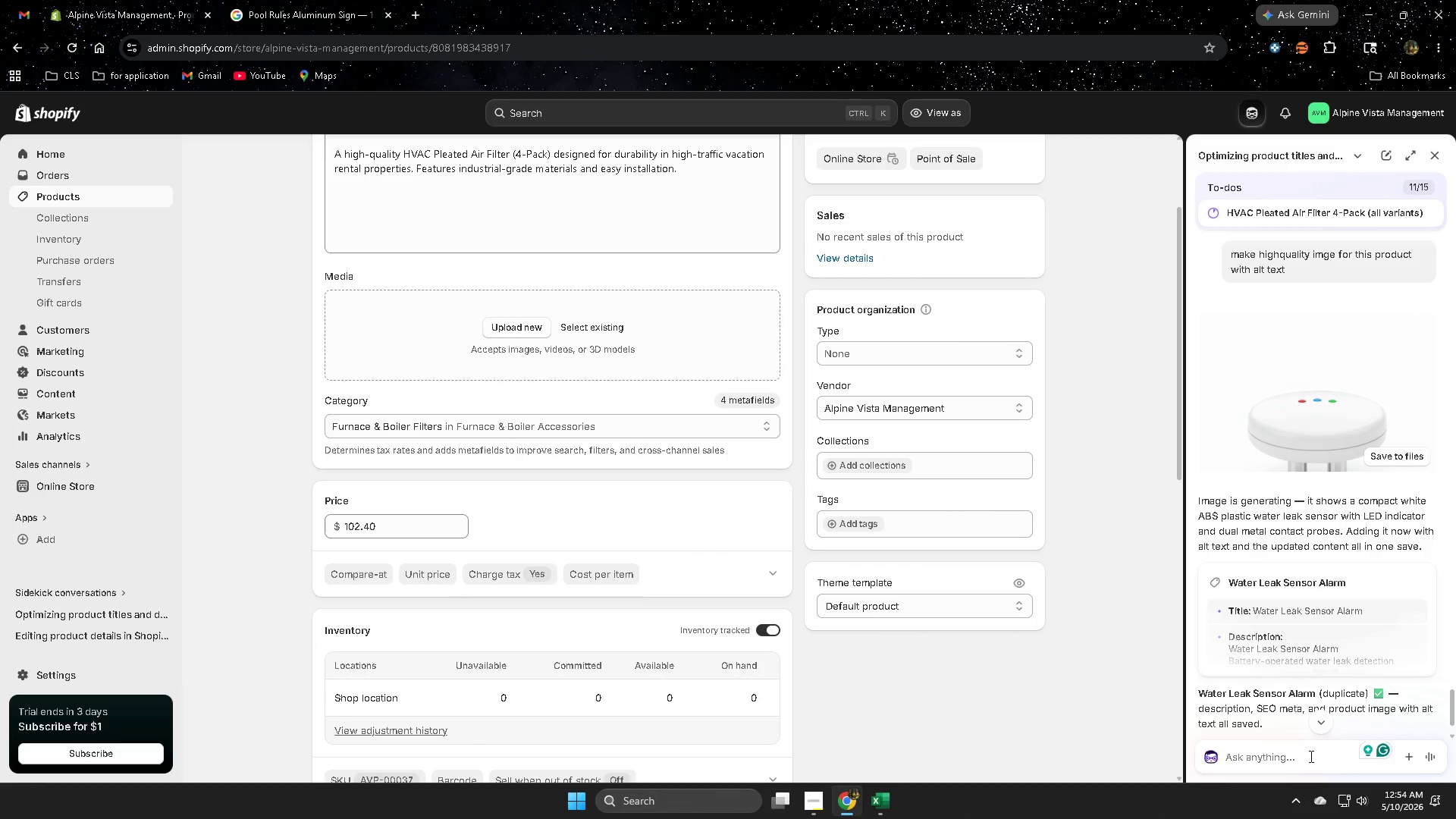 
type(nextg)
key(Backspace)
 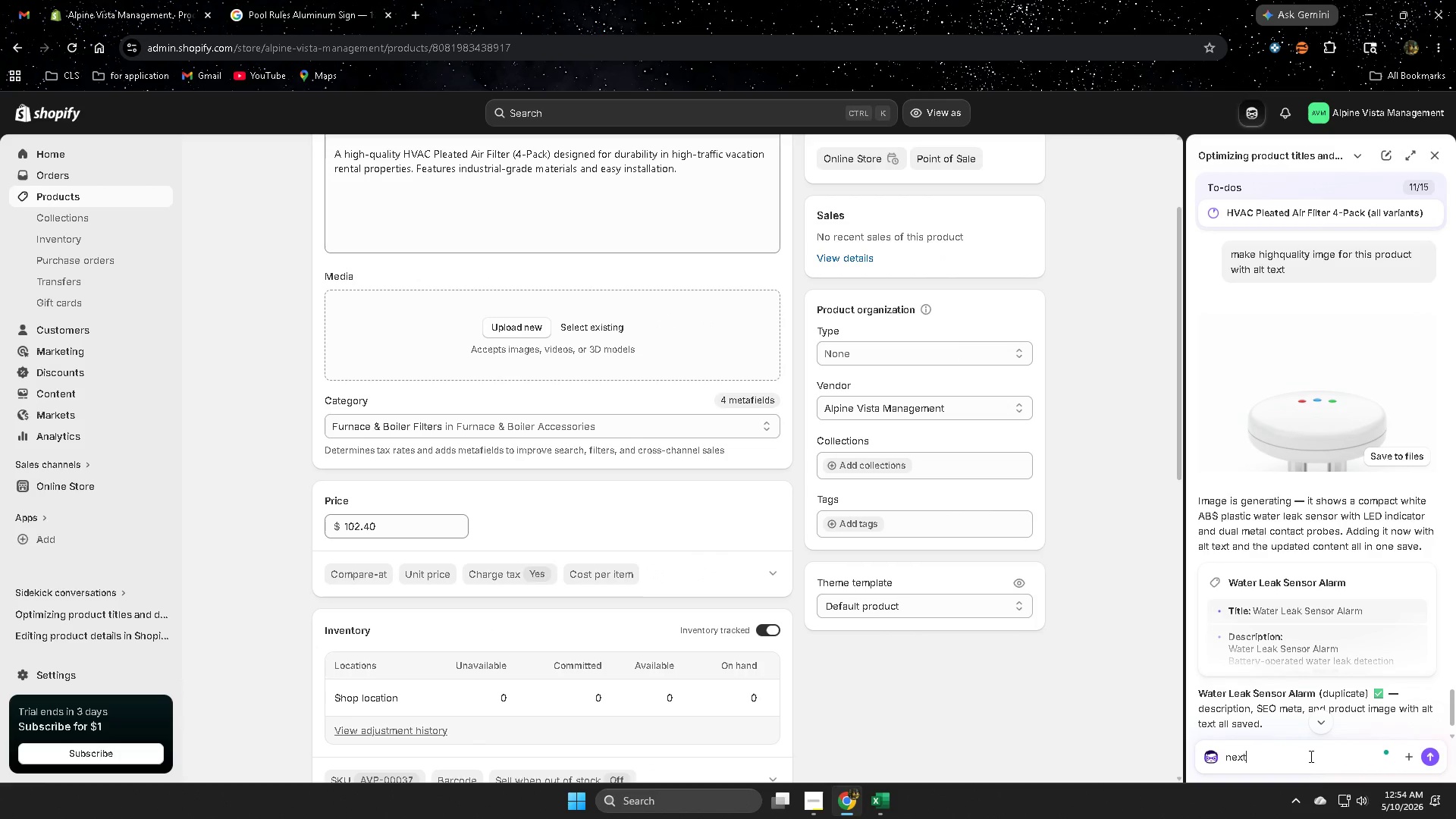 
key(Enter)
 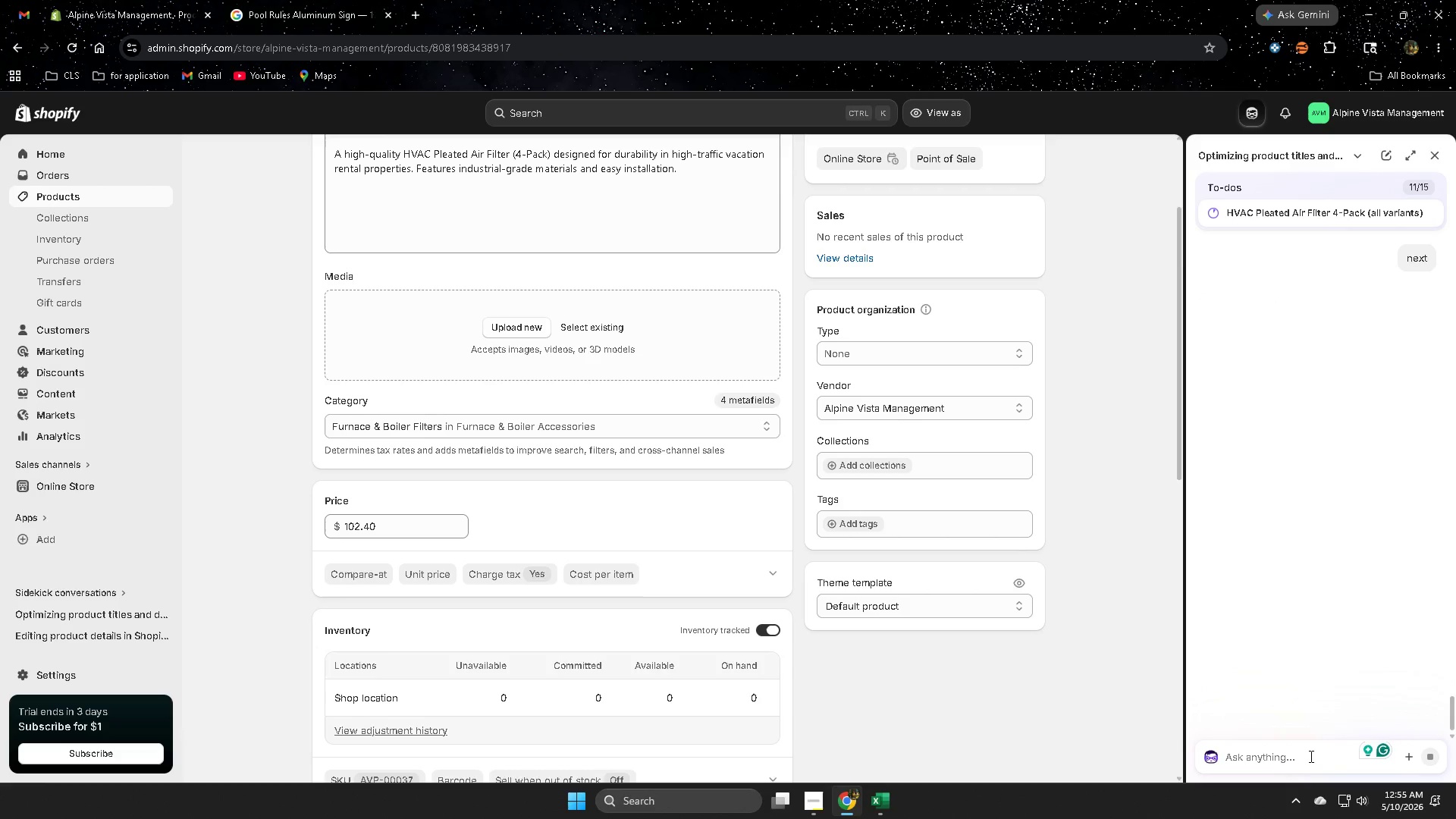 
wait(17.36)
 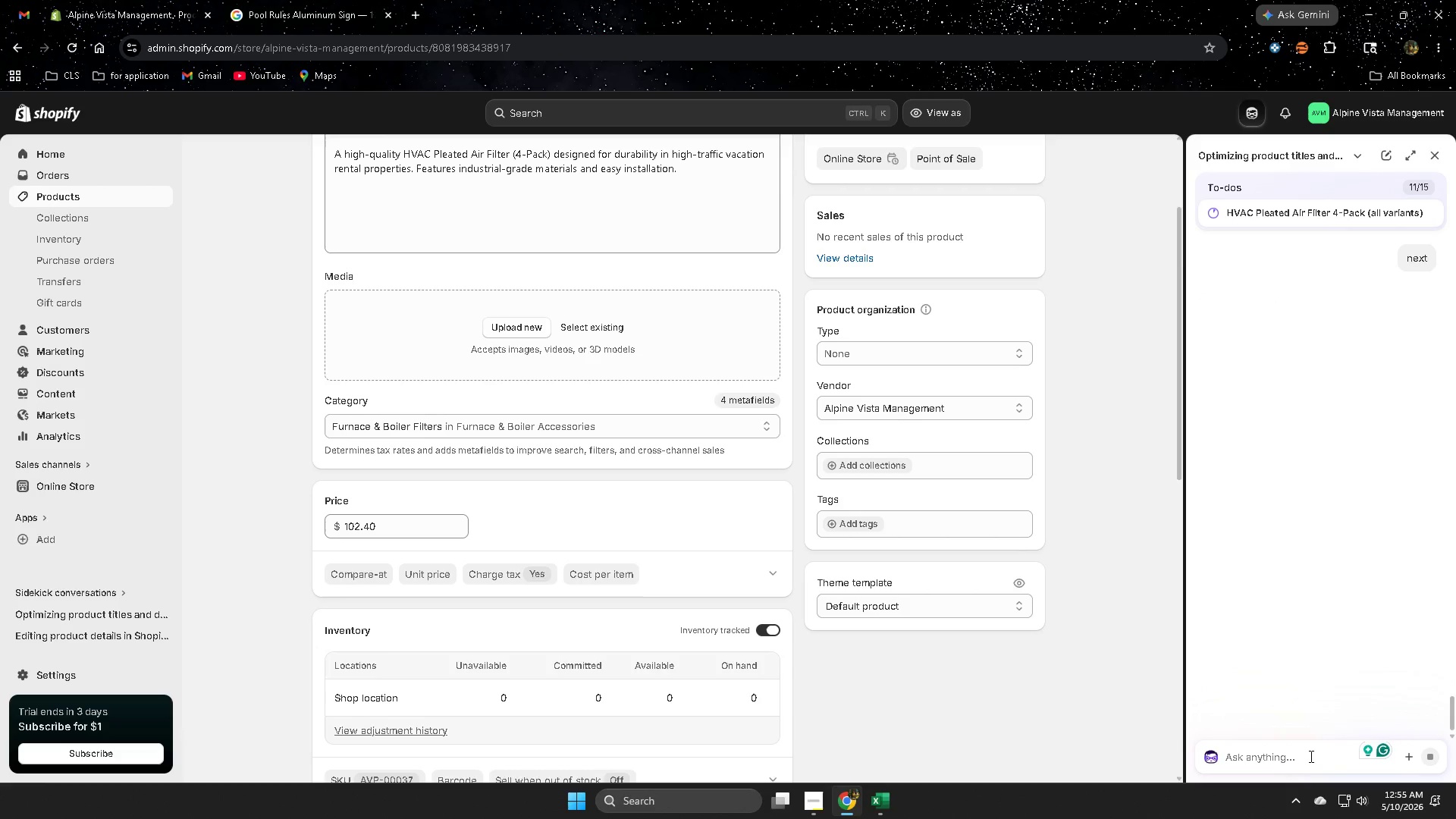 
left_click([822, 0])
 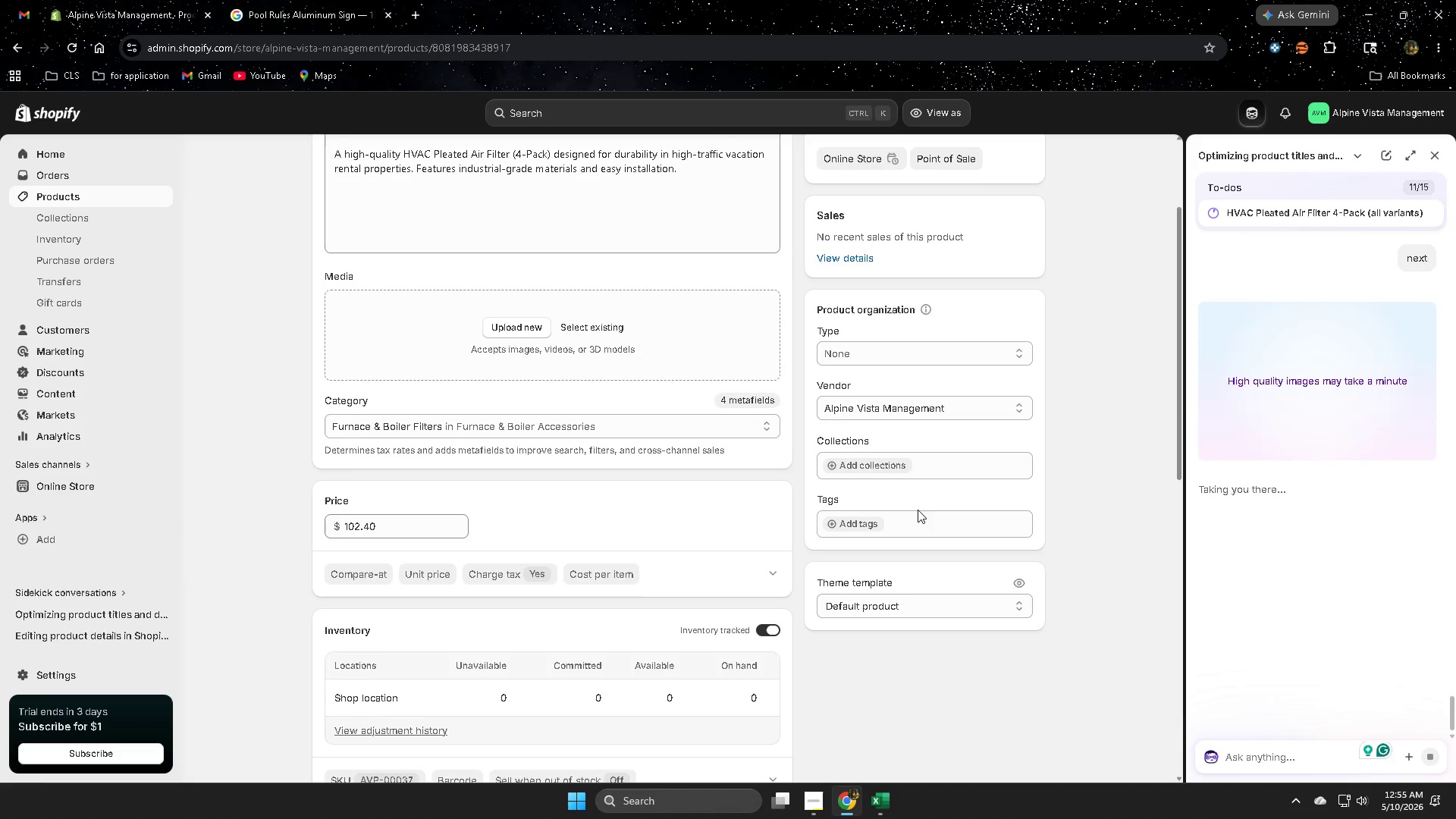 
left_click([898, 475])
 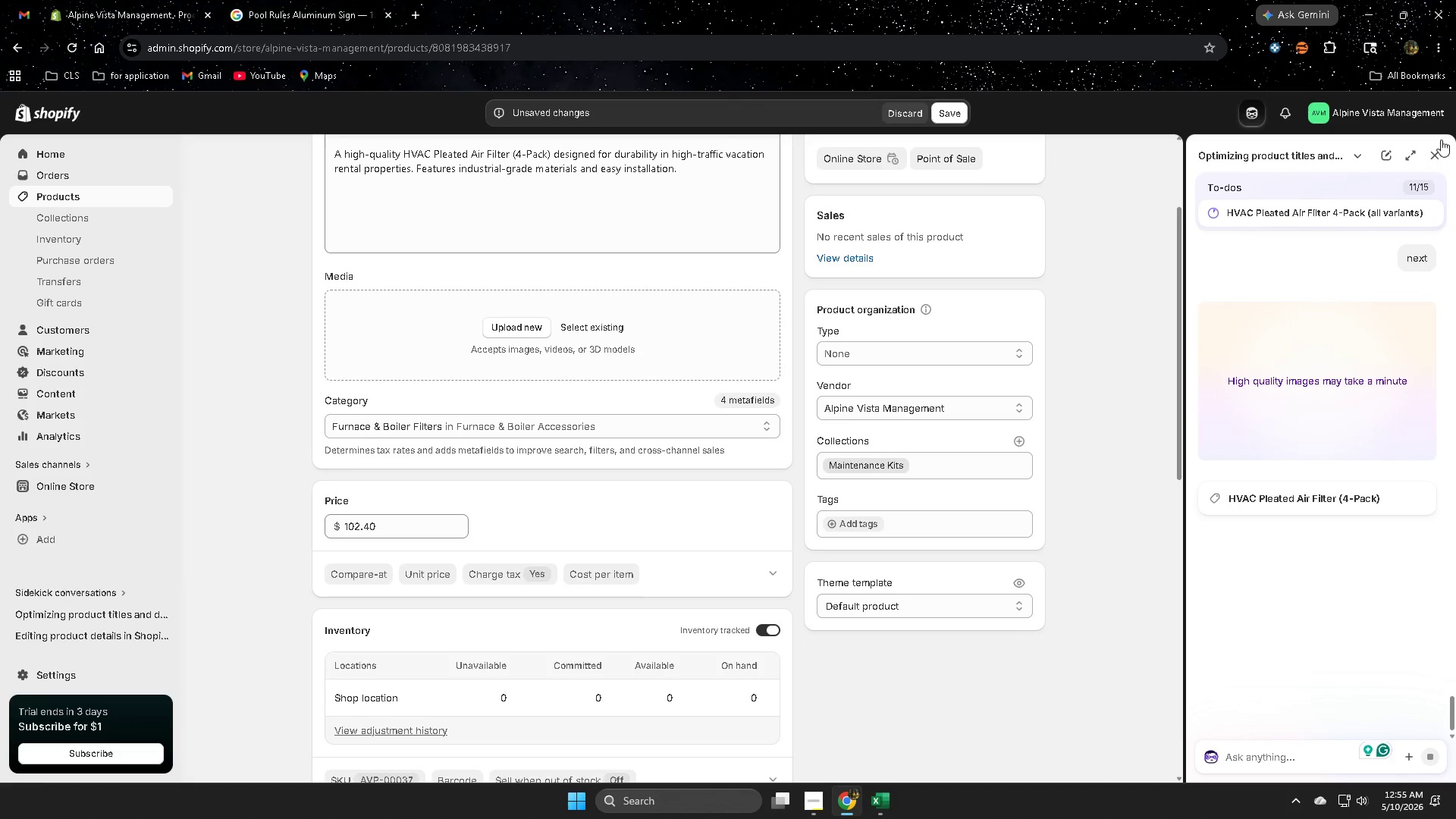 
scroll: coordinate [950, 559], scroll_direction: up, amount: 2.0
 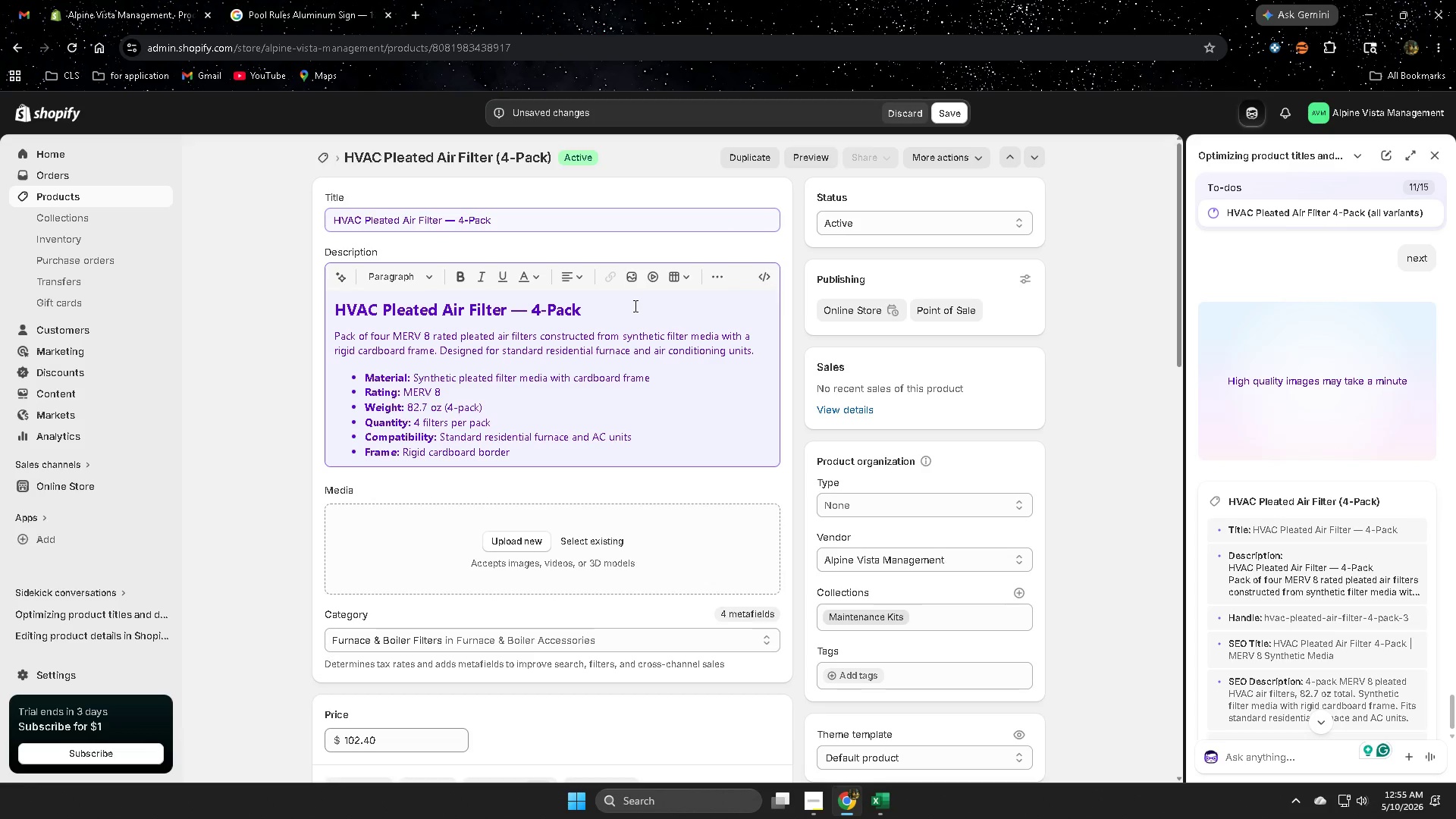 
double_click([634, 306])
 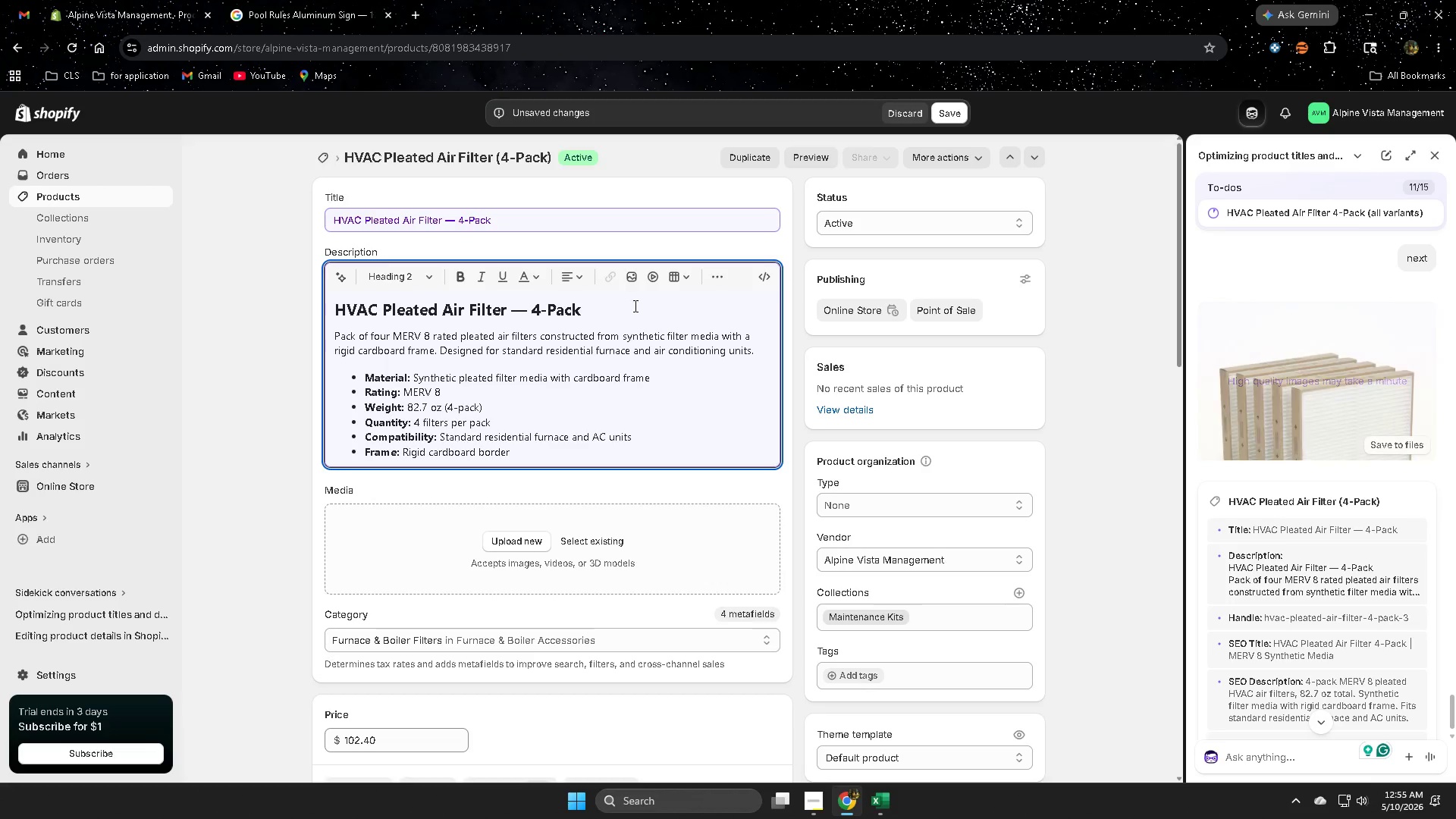 
triple_click([634, 306])
 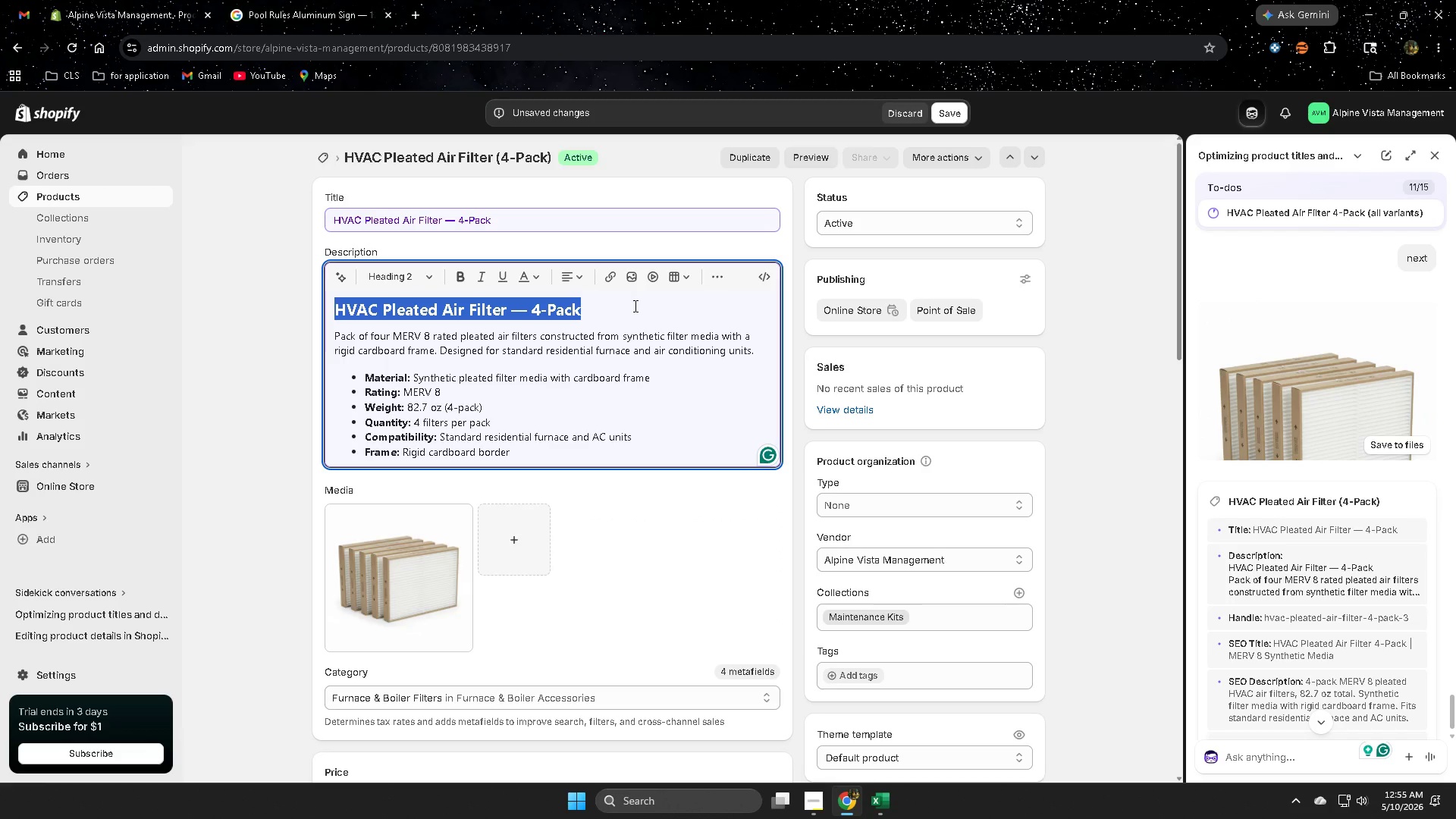 
key(Delete)
 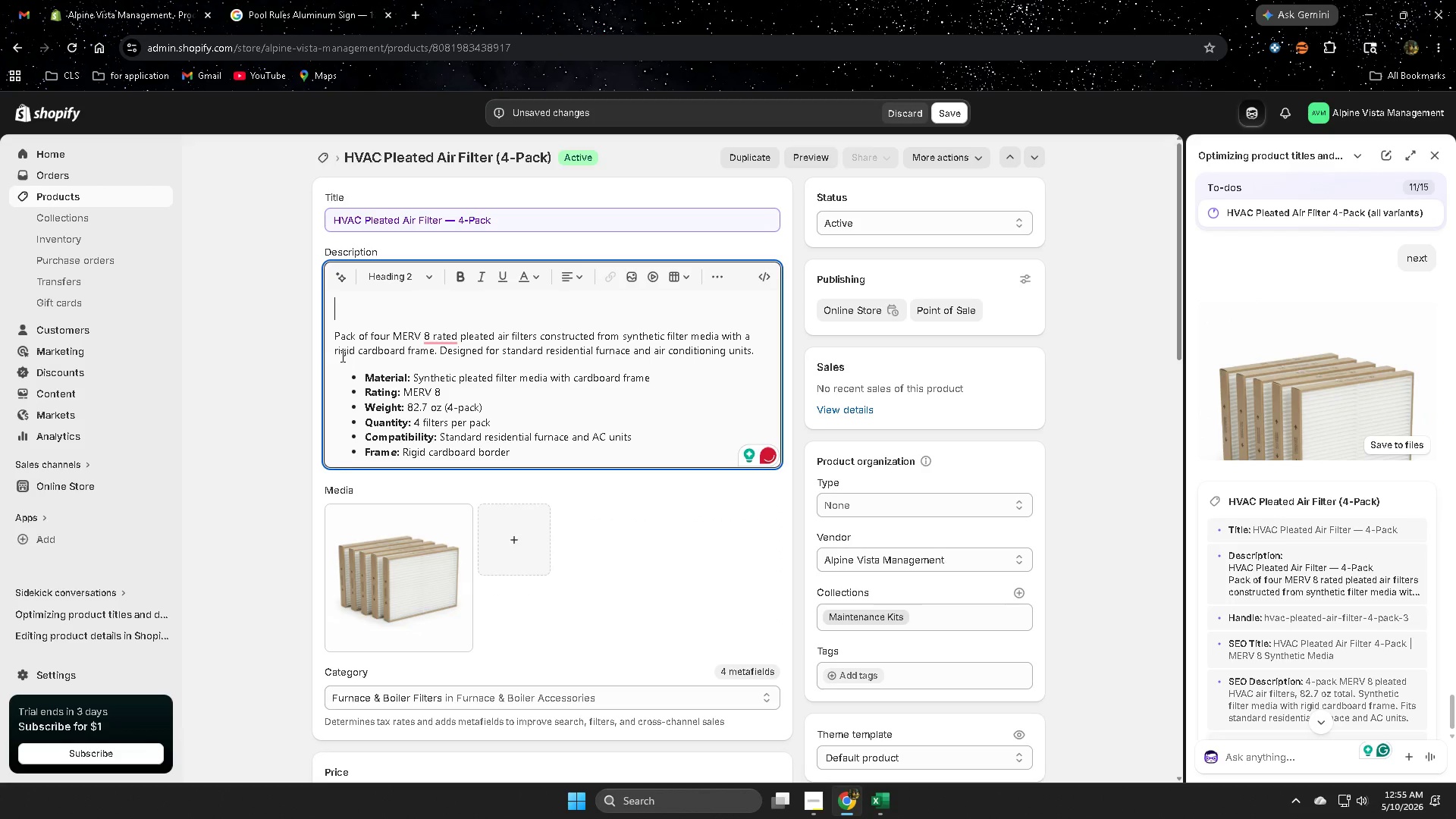 
left_click([330, 339])
 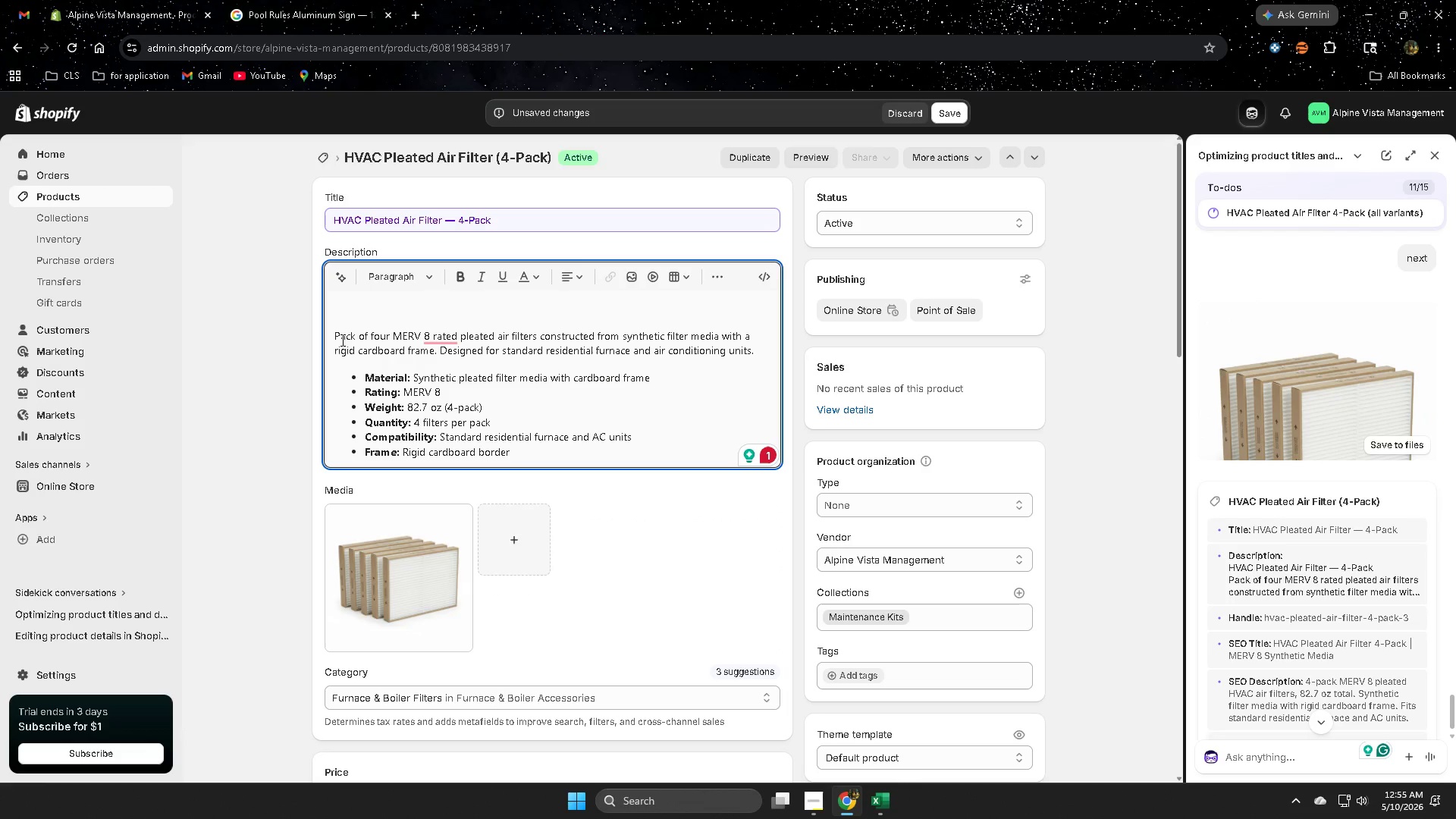 
key(Backspace)
 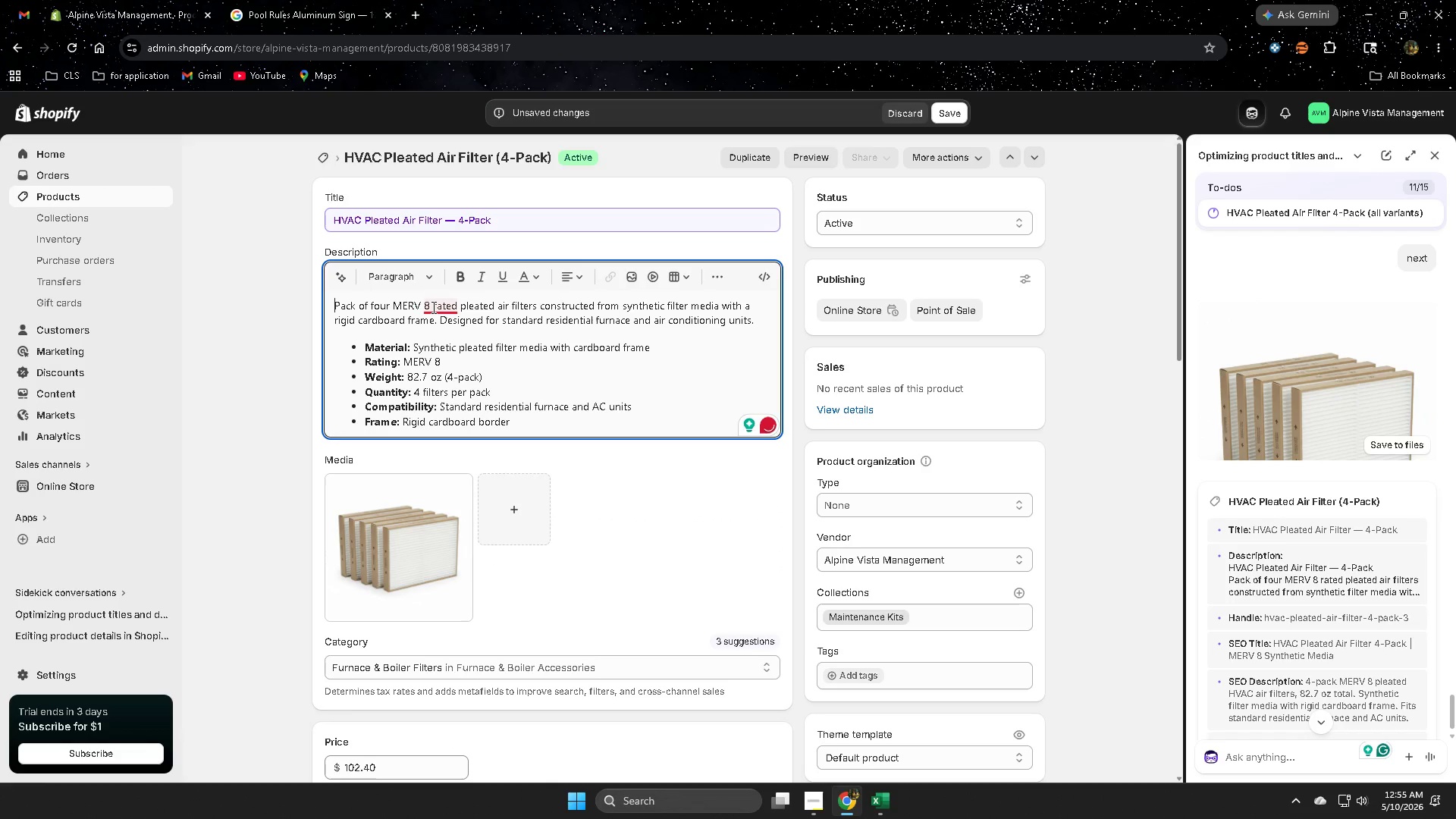 
left_click([466, 336])
 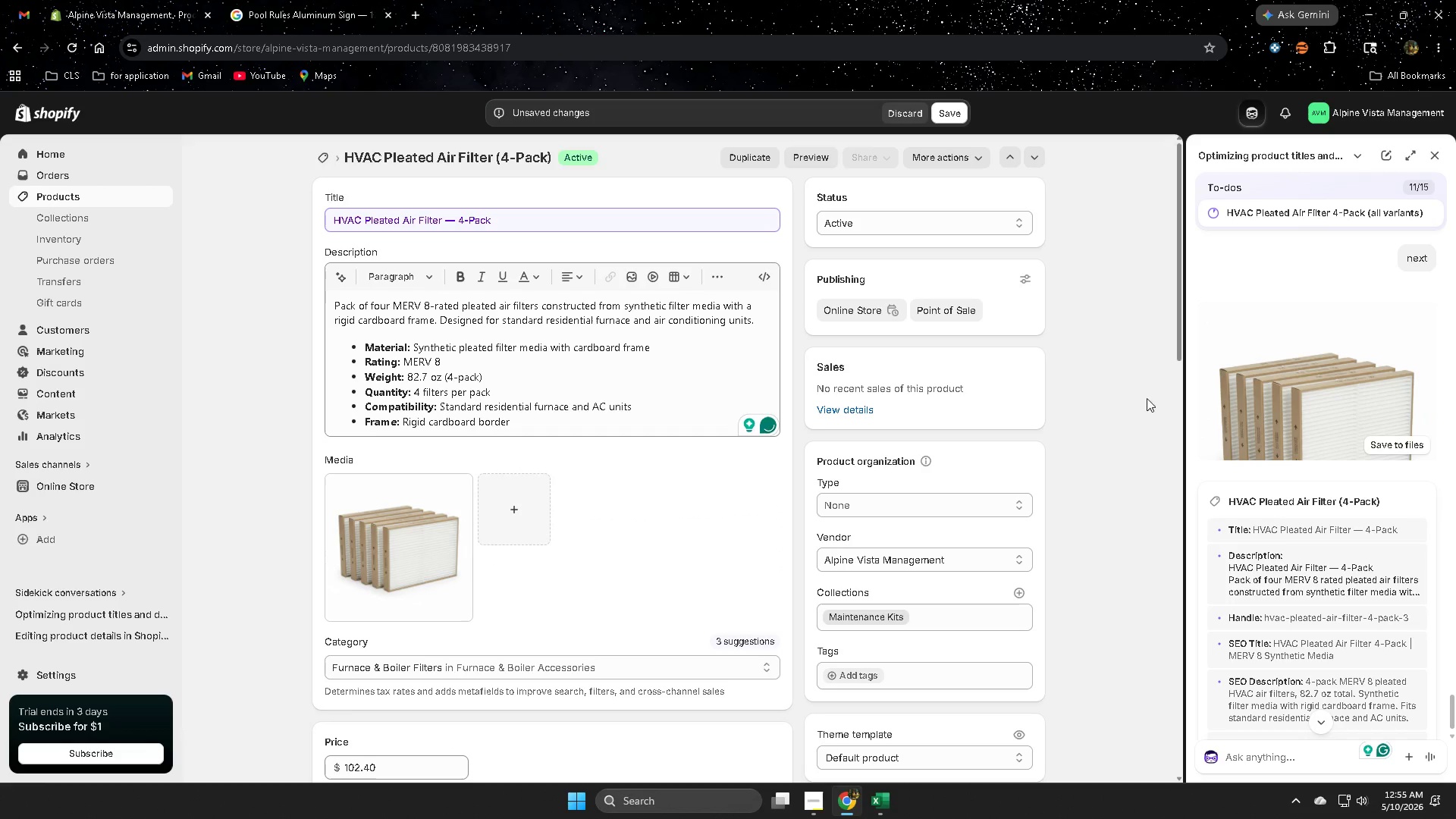 
left_click([1163, 397])
 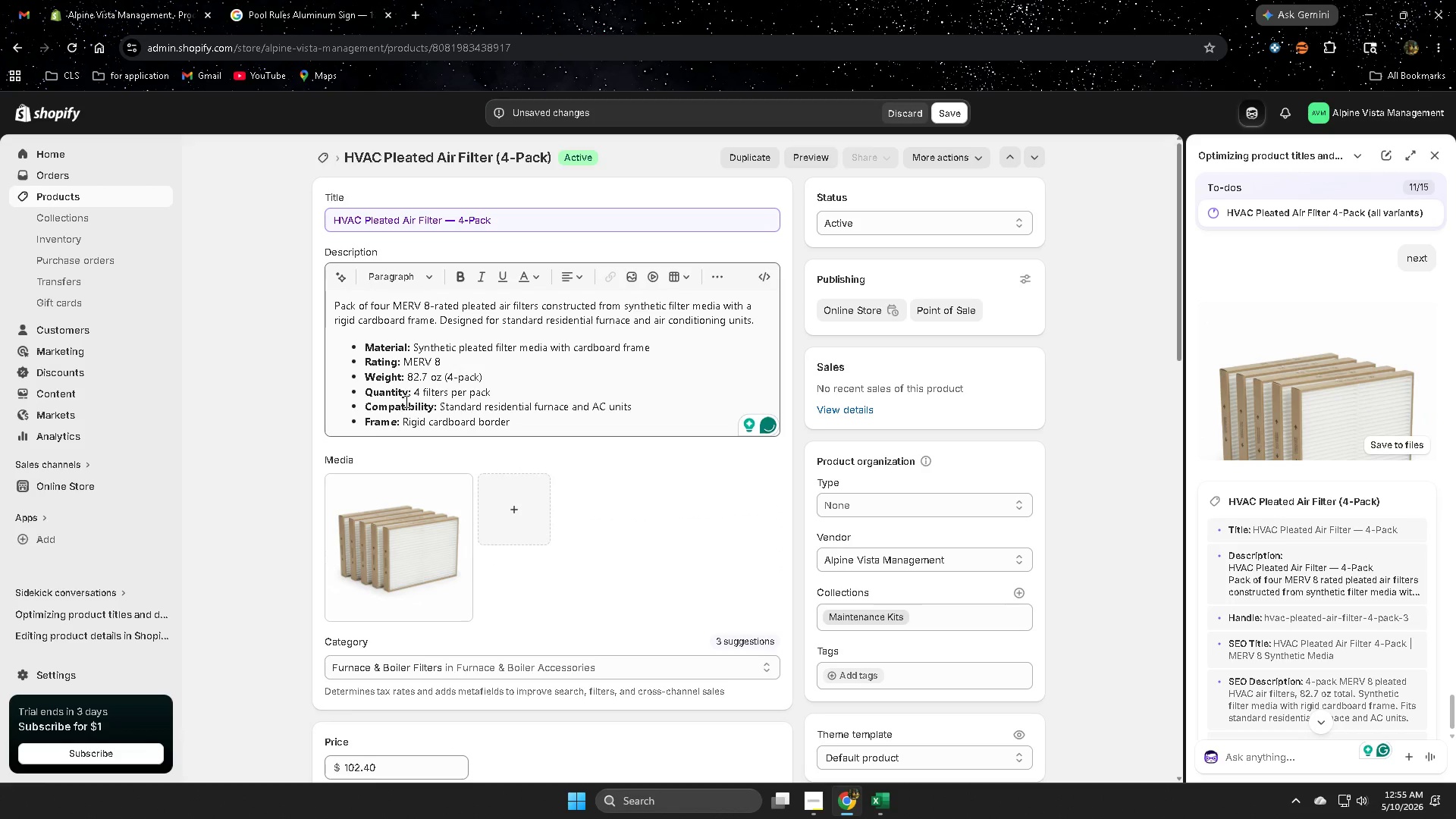 
scroll: coordinate [429, 390], scroll_direction: down, amount: 6.0
 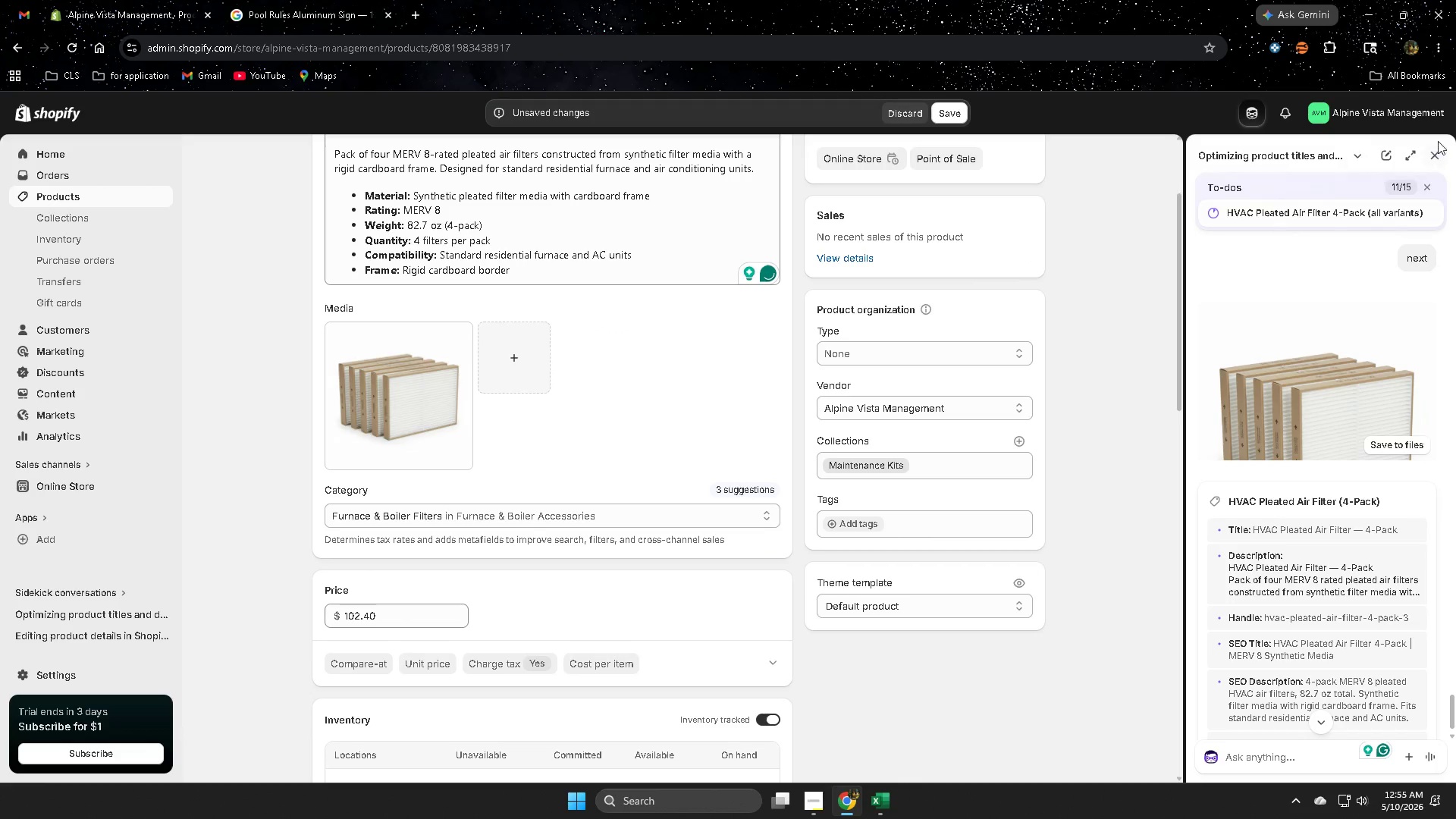 
left_click([1432, 149])
 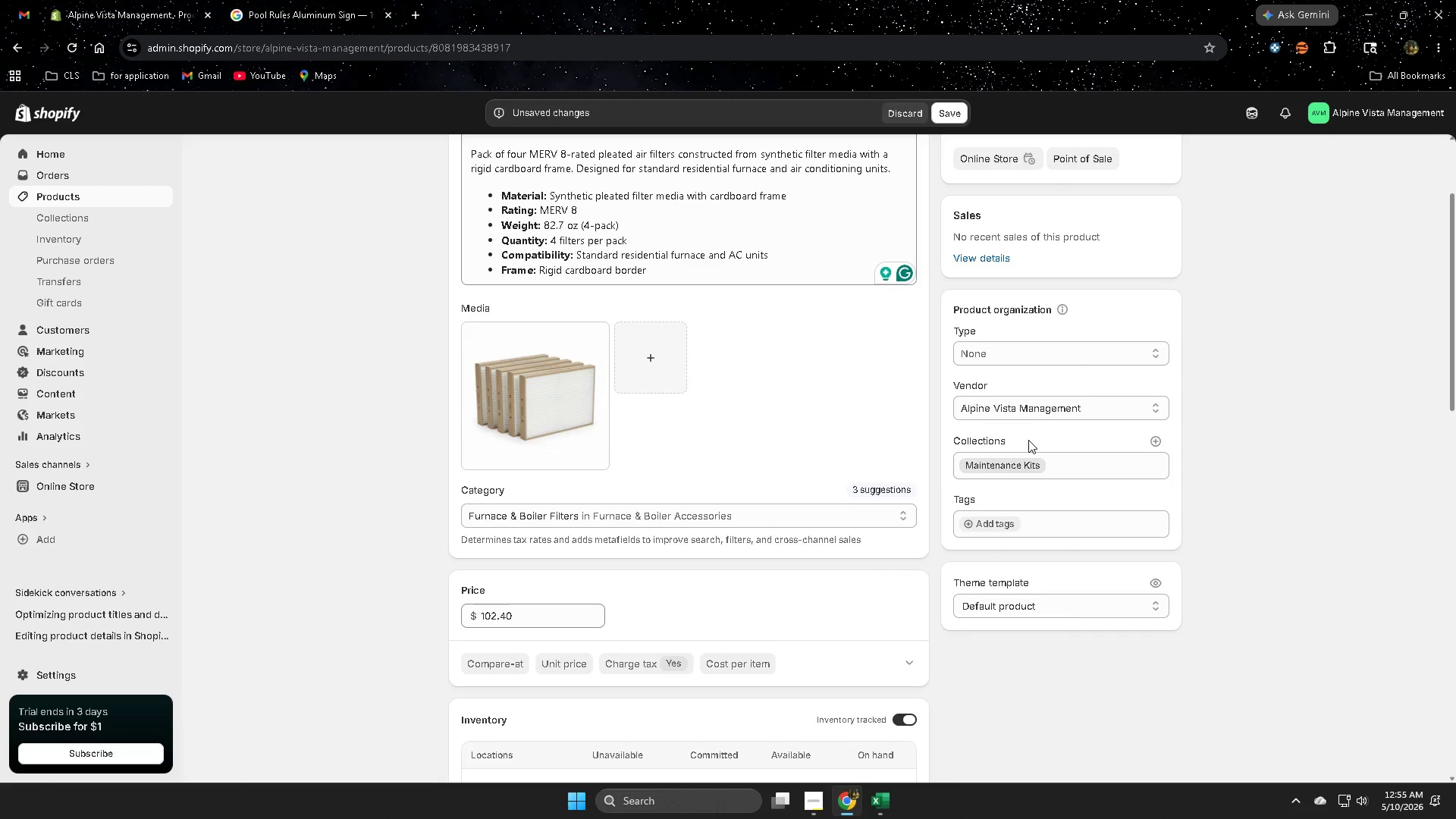 
scroll: coordinate [962, 529], scroll_direction: down, amount: 6.0
 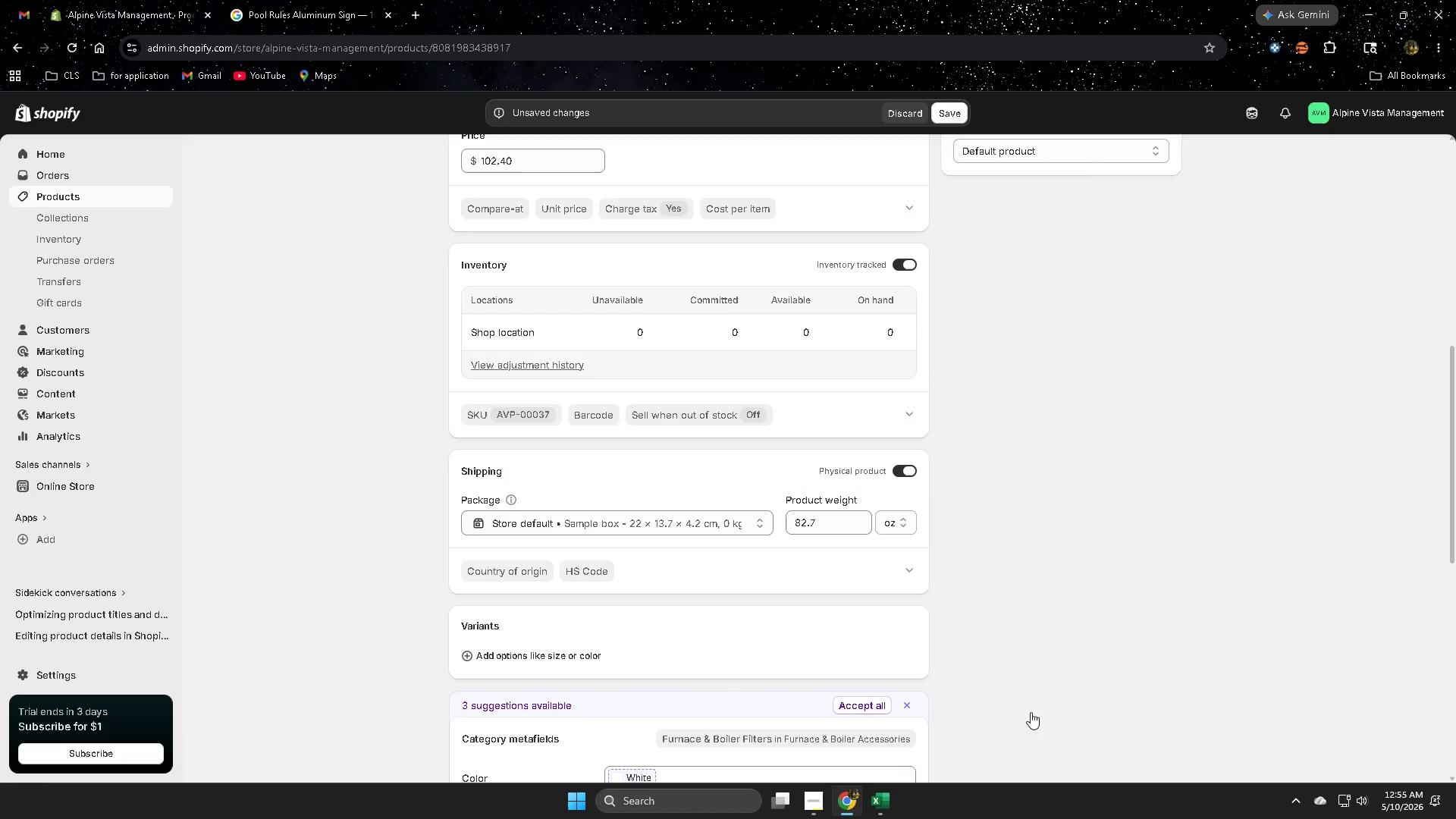 
left_click([908, 269])
 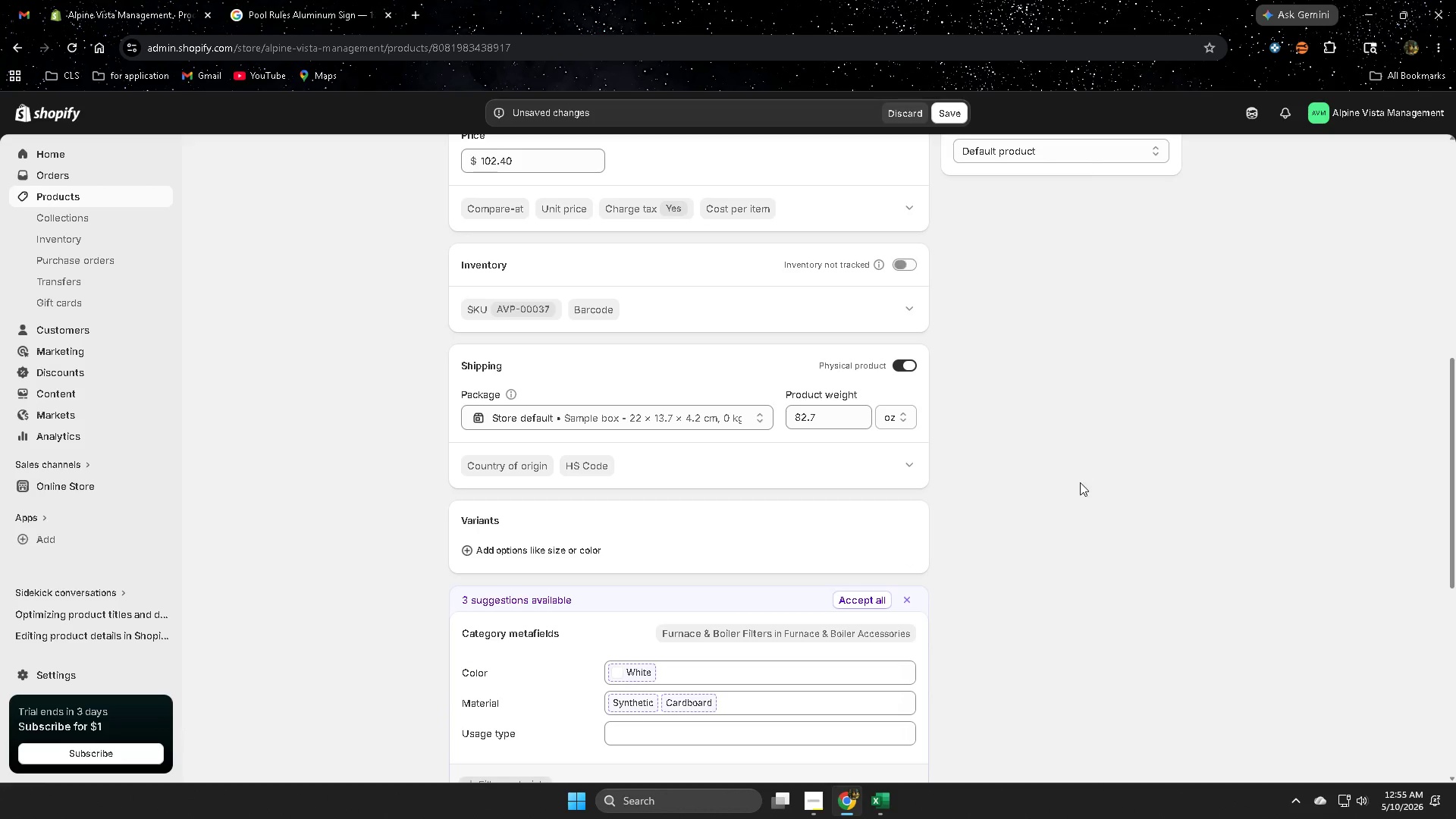 
scroll: coordinate [1080, 482], scroll_direction: up, amount: 4.0
 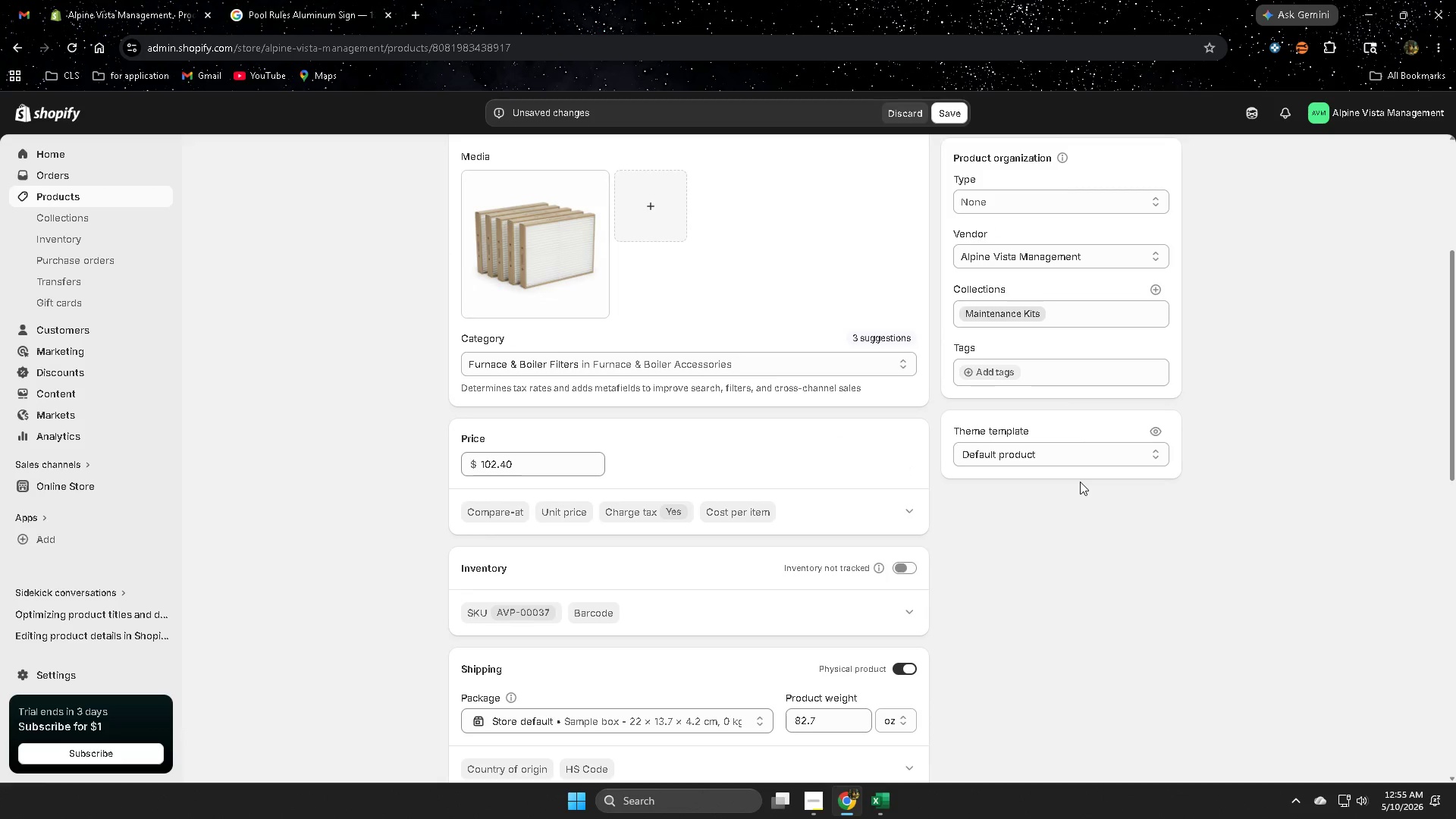 
scroll: coordinate [1080, 482], scroll_direction: down, amount: 4.0
 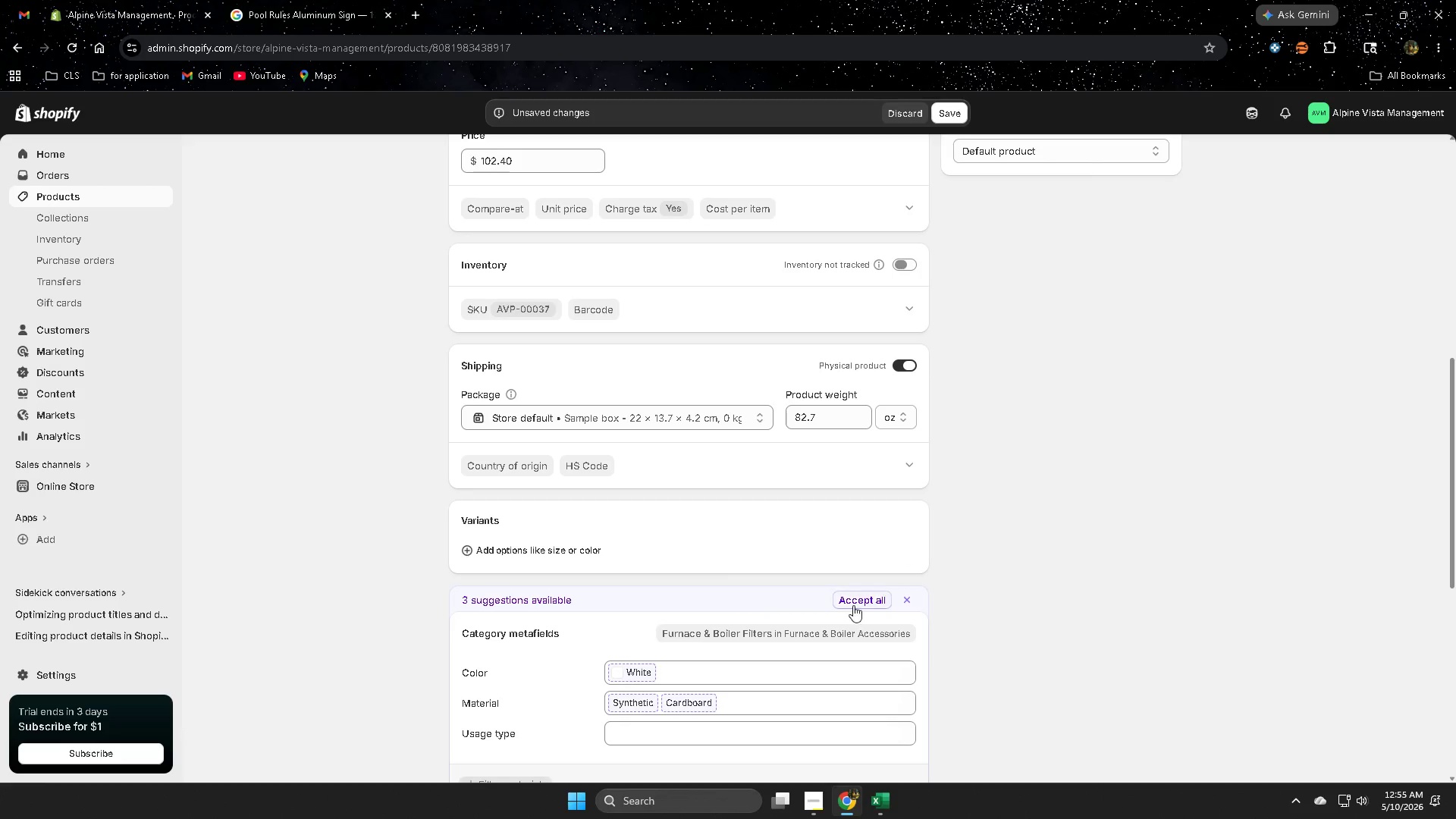 
left_click([863, 607])
 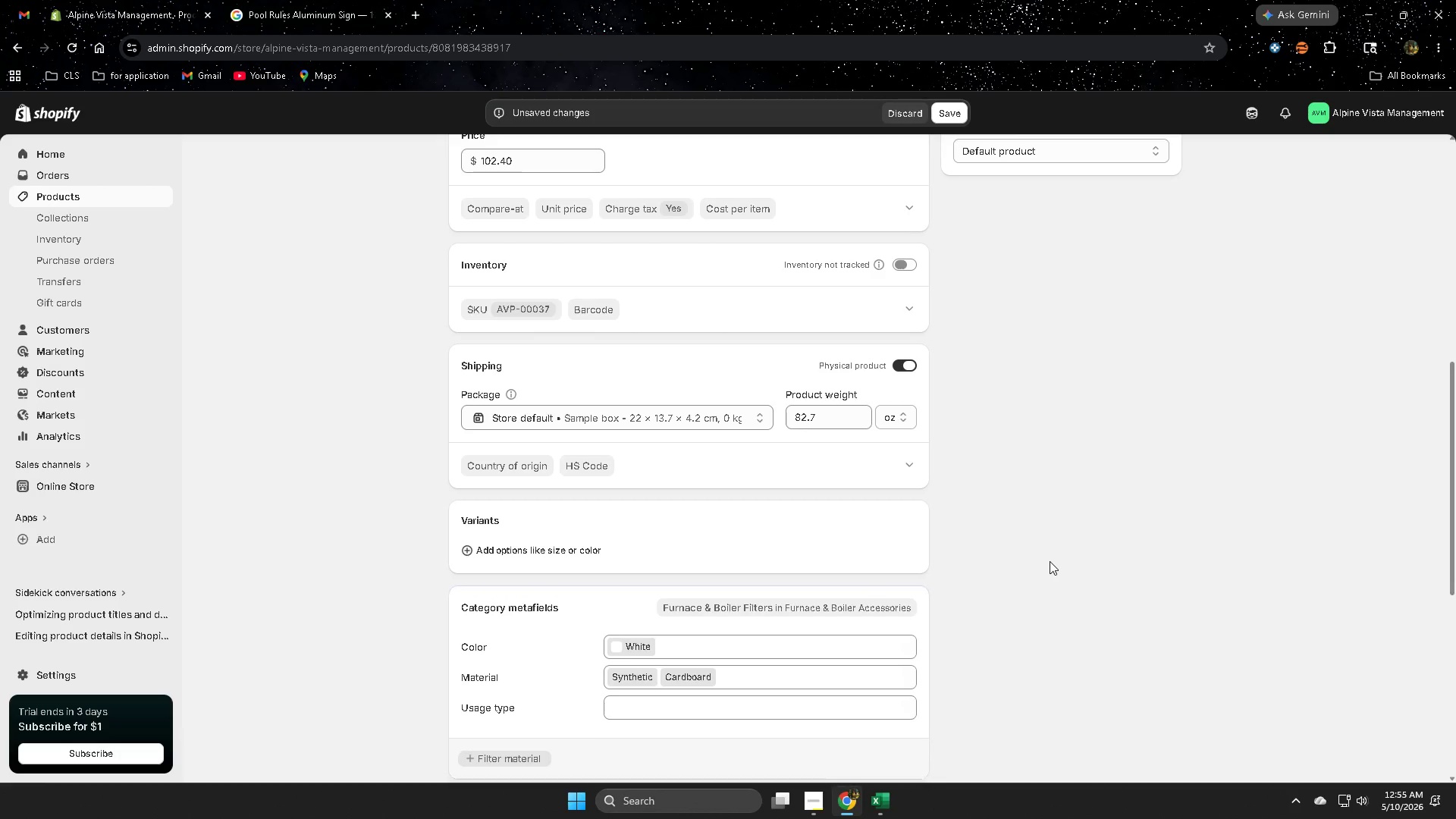 
scroll: coordinate [1037, 585], scroll_direction: down, amount: 8.0
 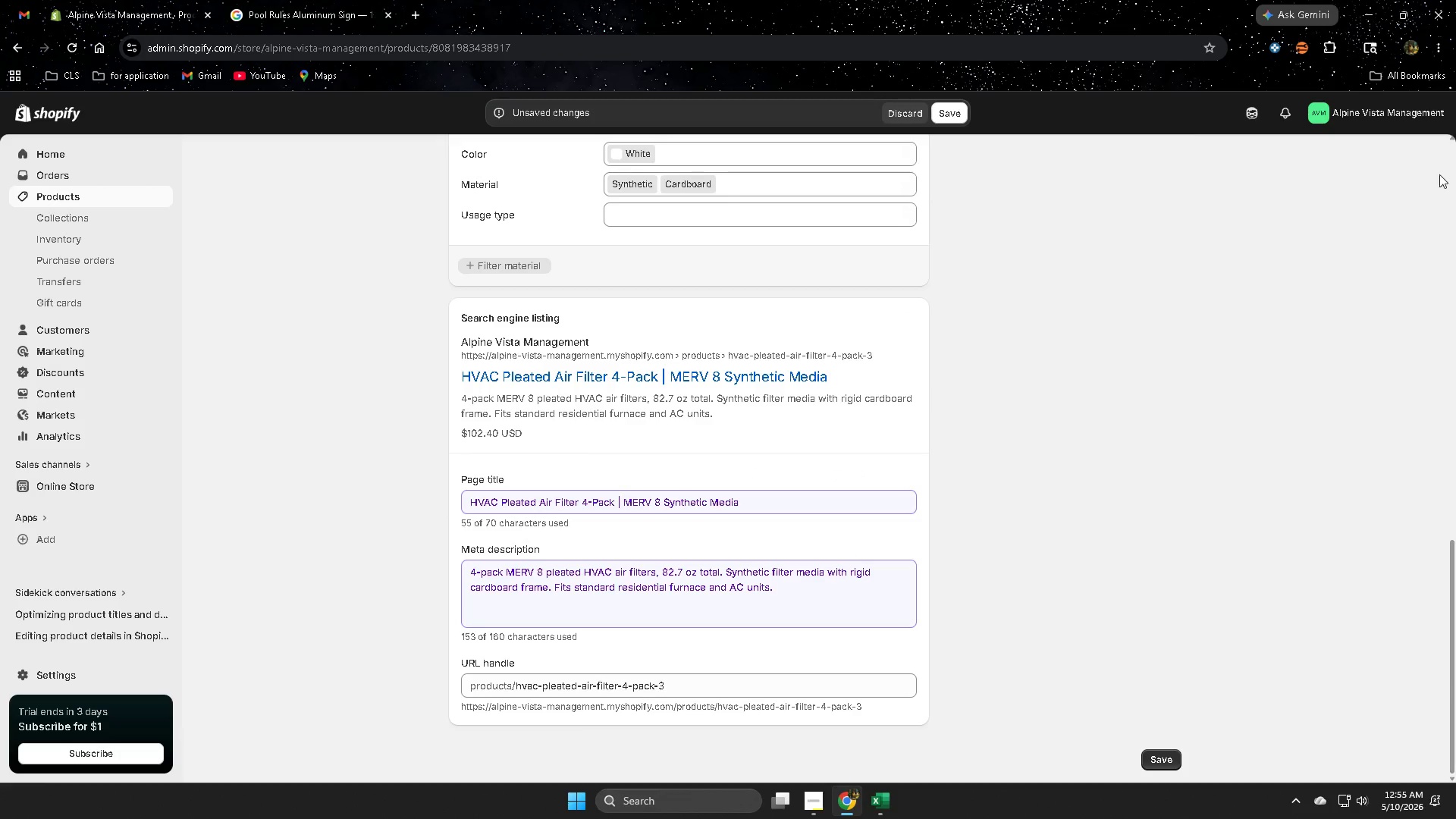 
scroll: coordinate [1140, 361], scroll_direction: up, amount: 12.0
 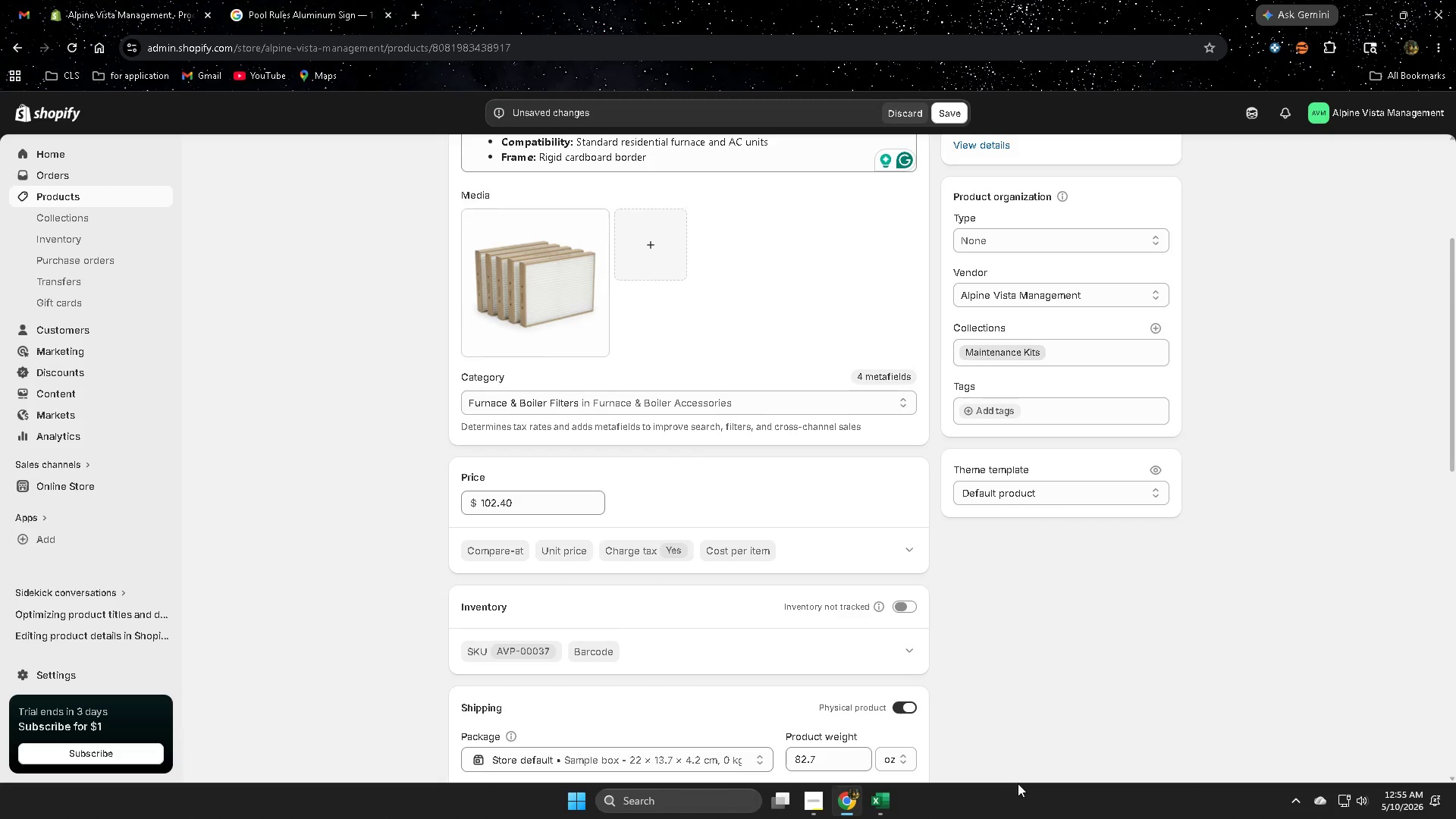 
left_click([883, 811])
 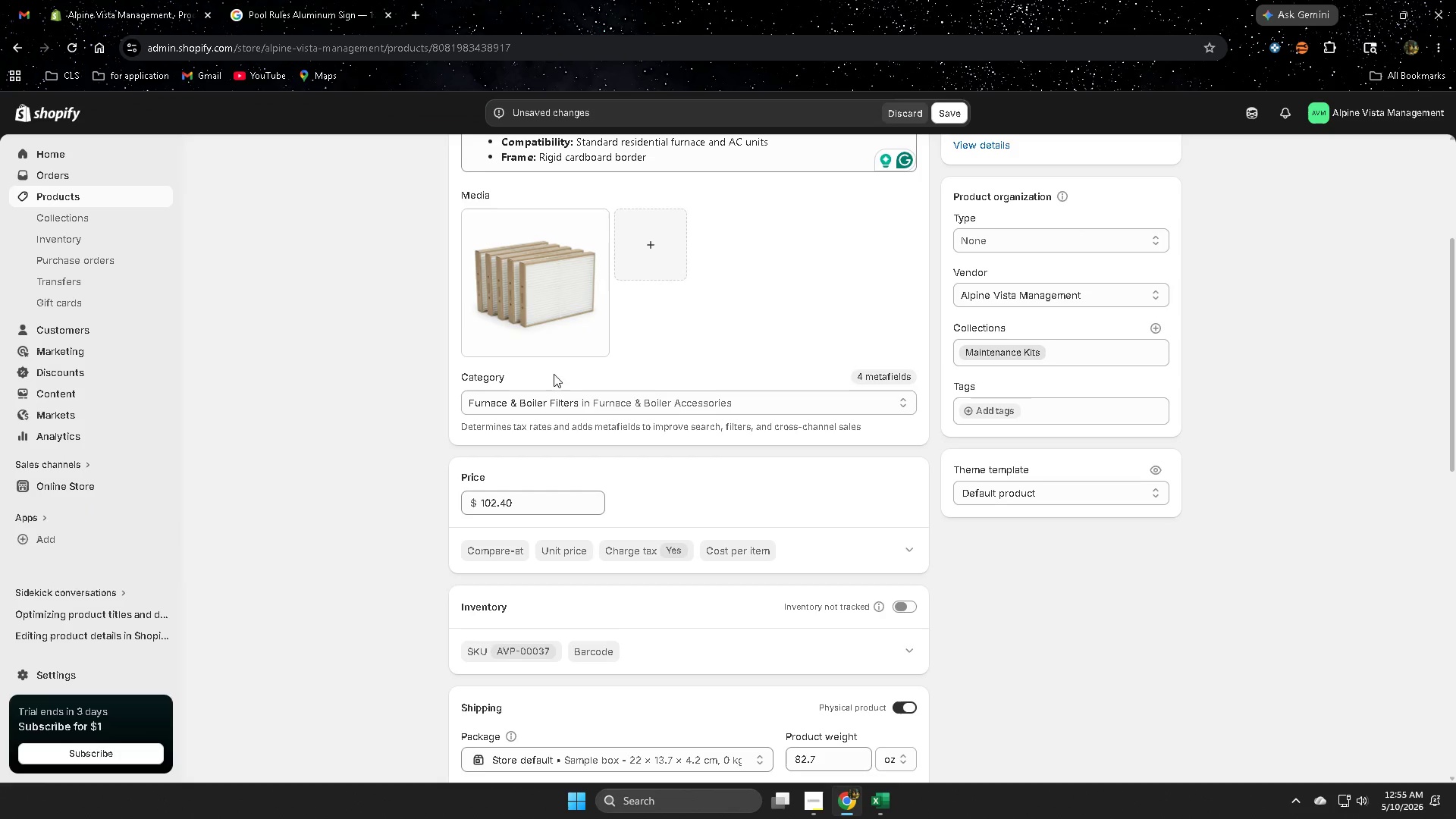 
scroll: coordinate [764, 645], scroll_direction: none, amount: 0.0
 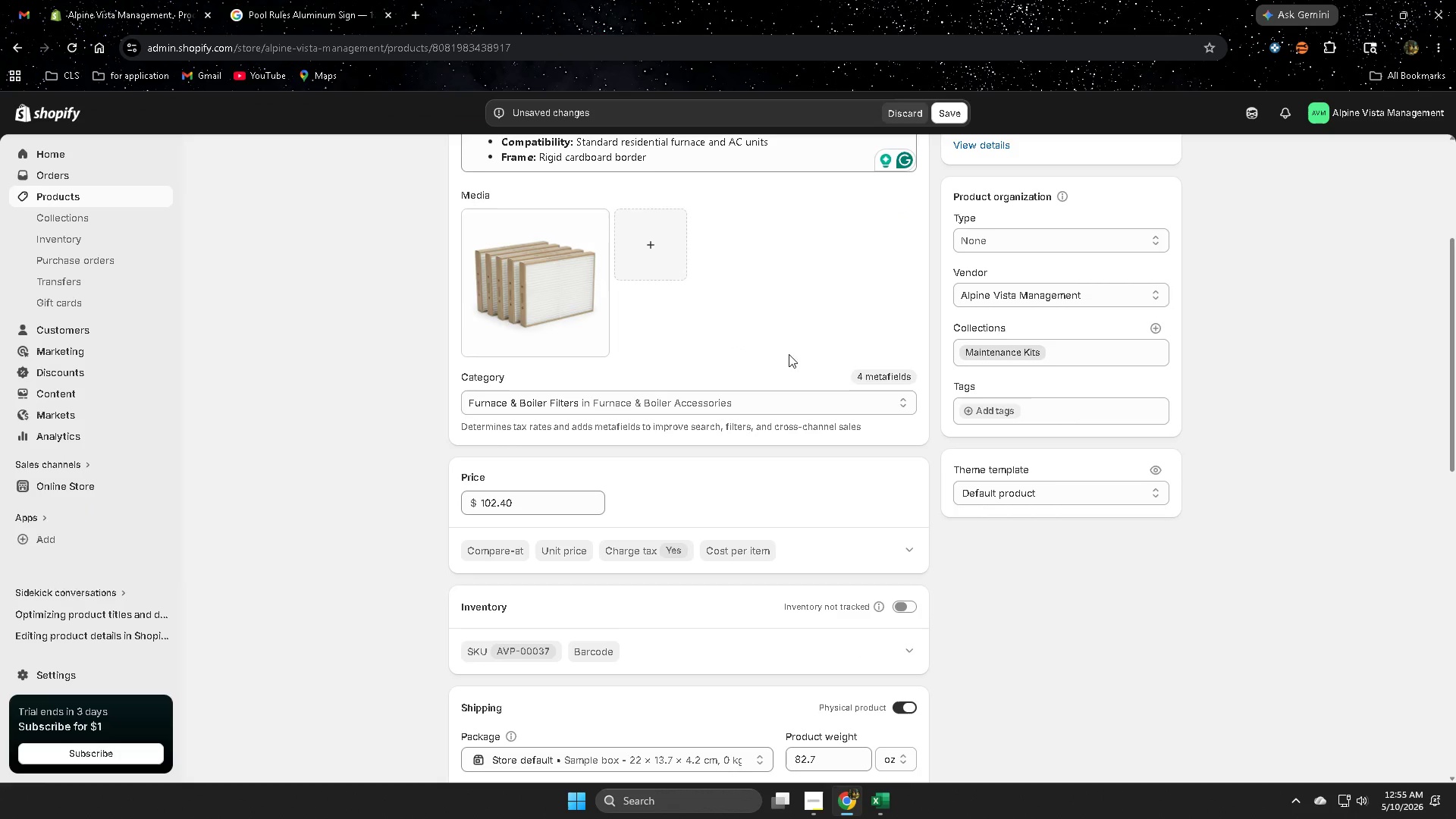 
left_click([942, 121])
 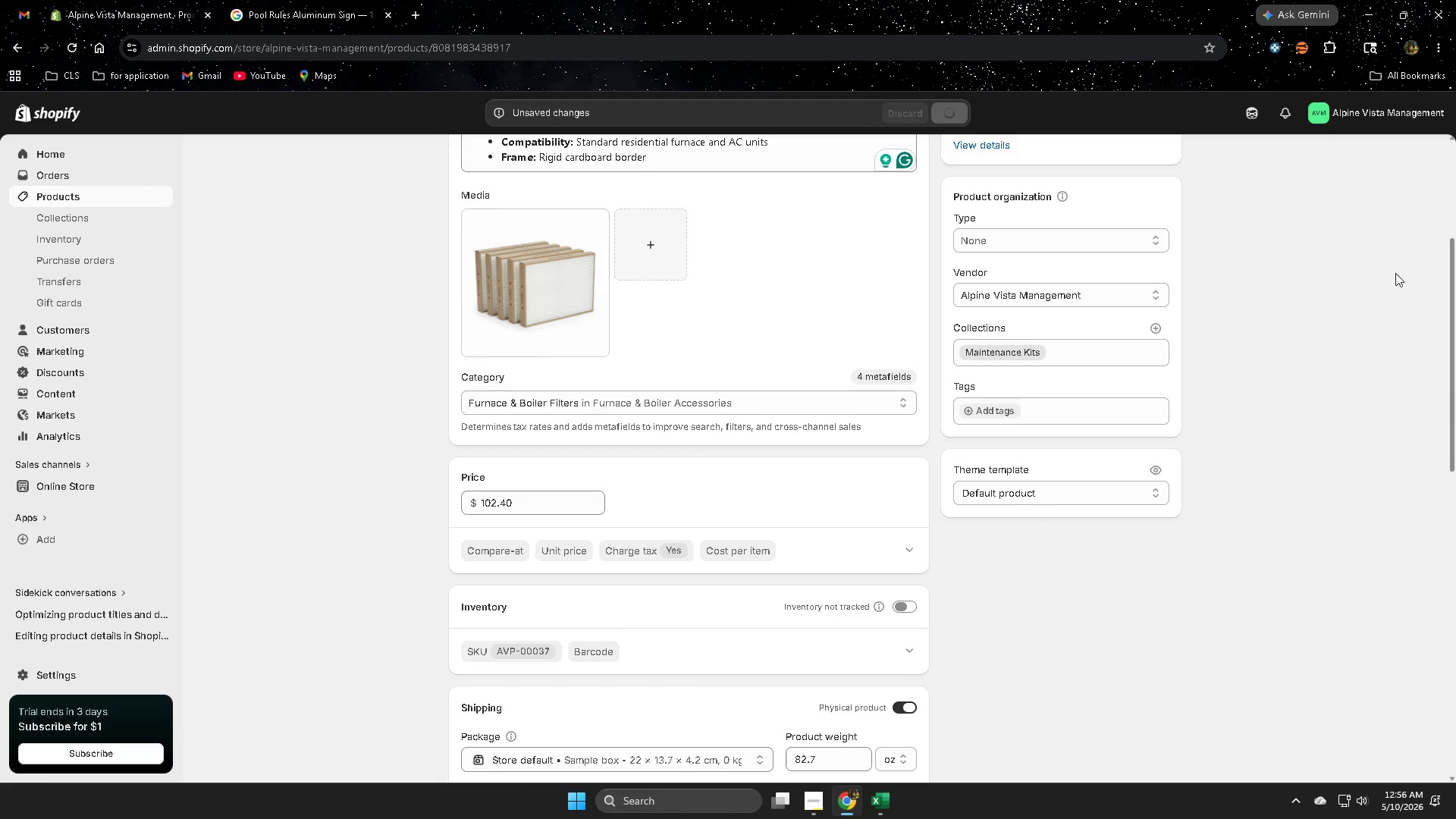 
wait(10.38)
 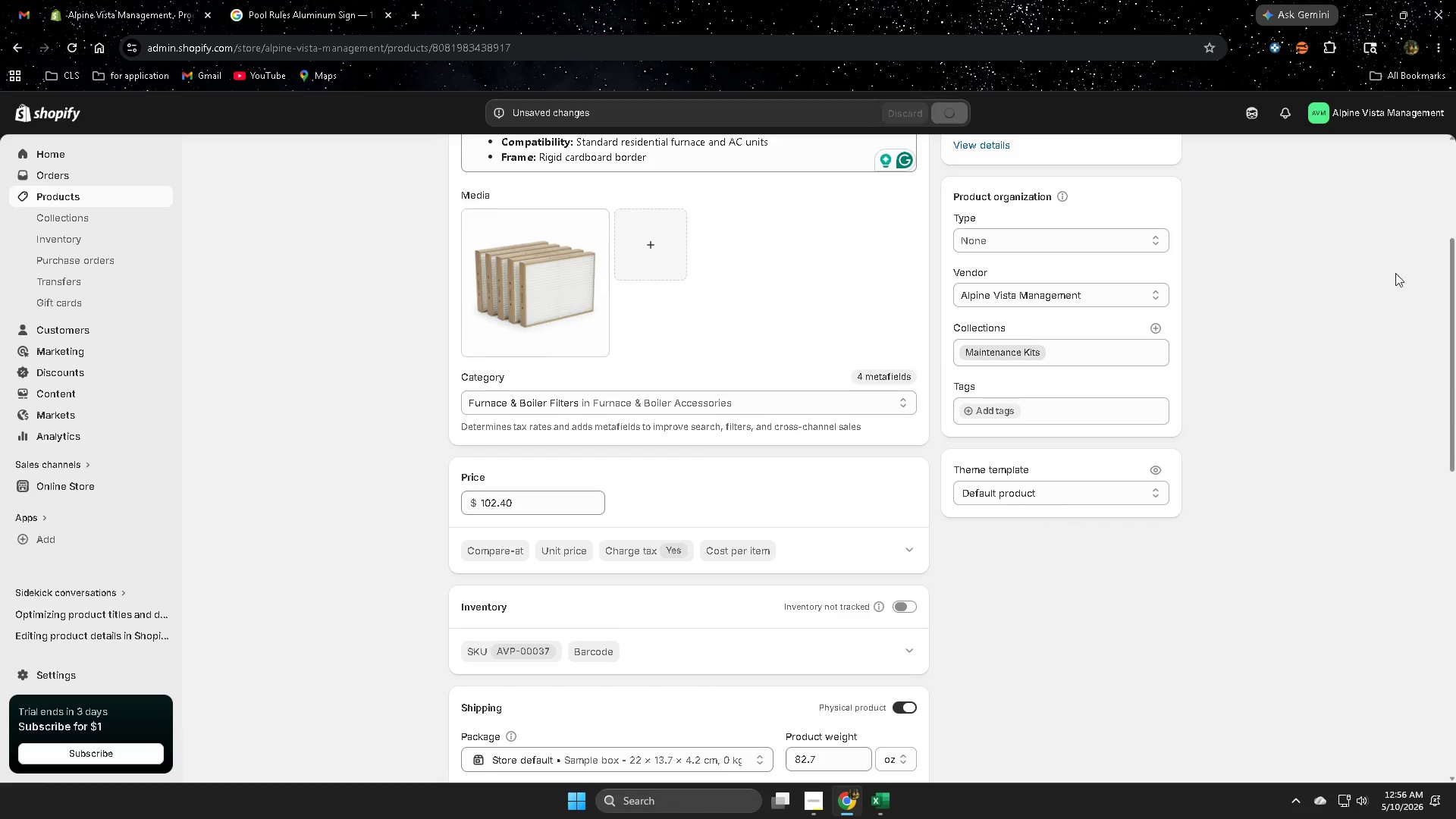 
scroll: coordinate [466, 610], scroll_direction: down, amount: 8.0
 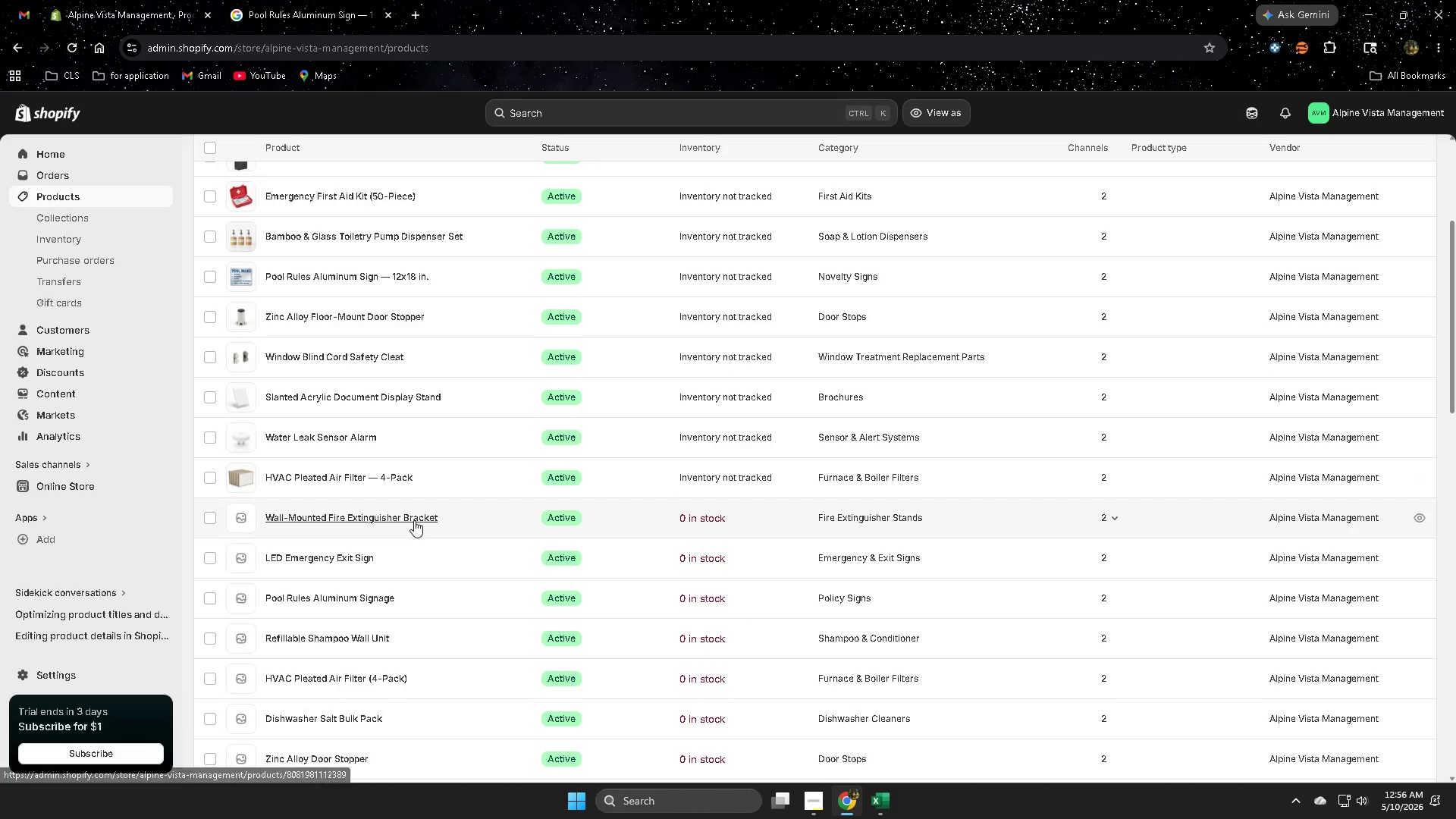 
left_click([448, 519])
 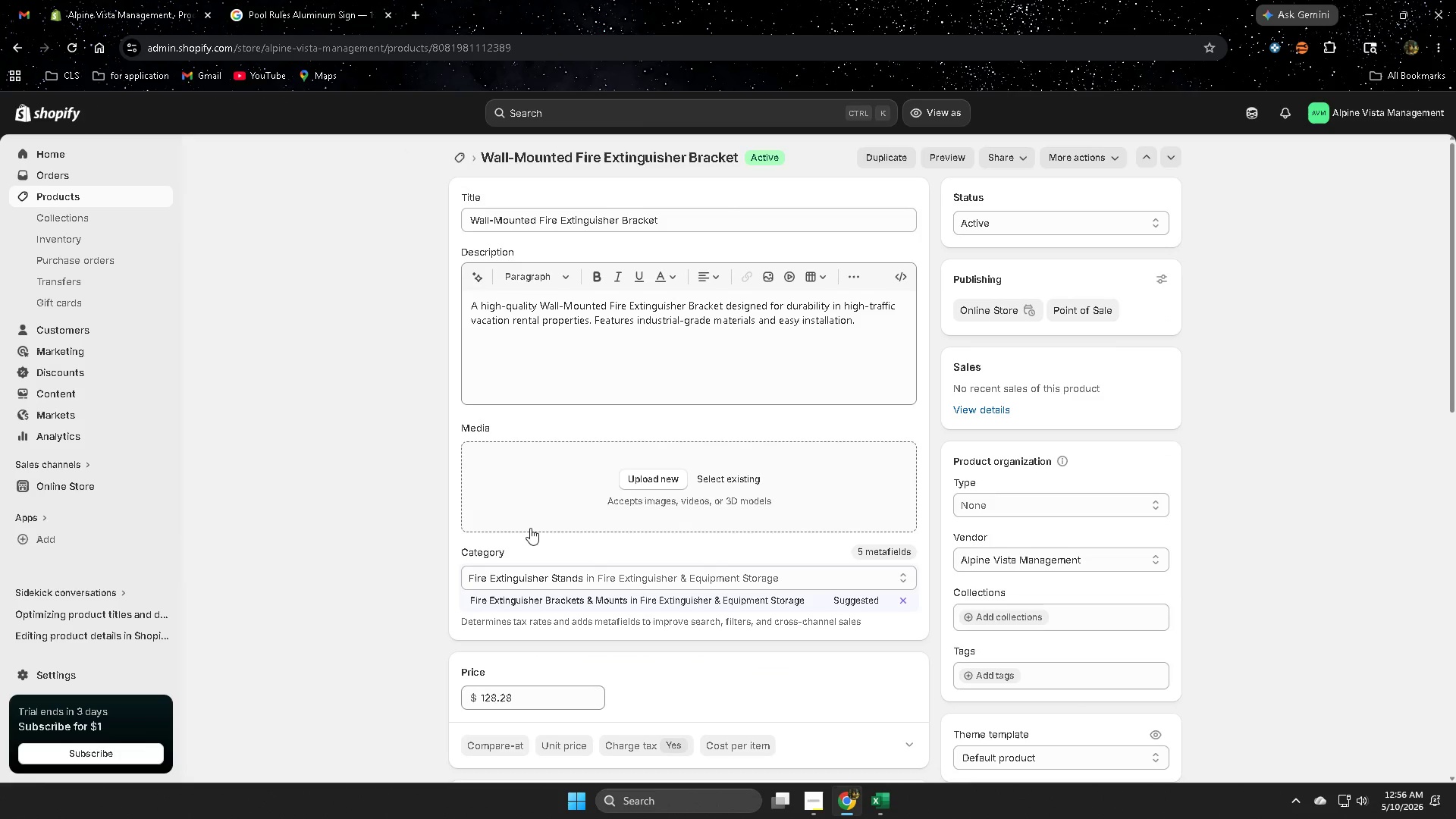 
wait(11.78)
 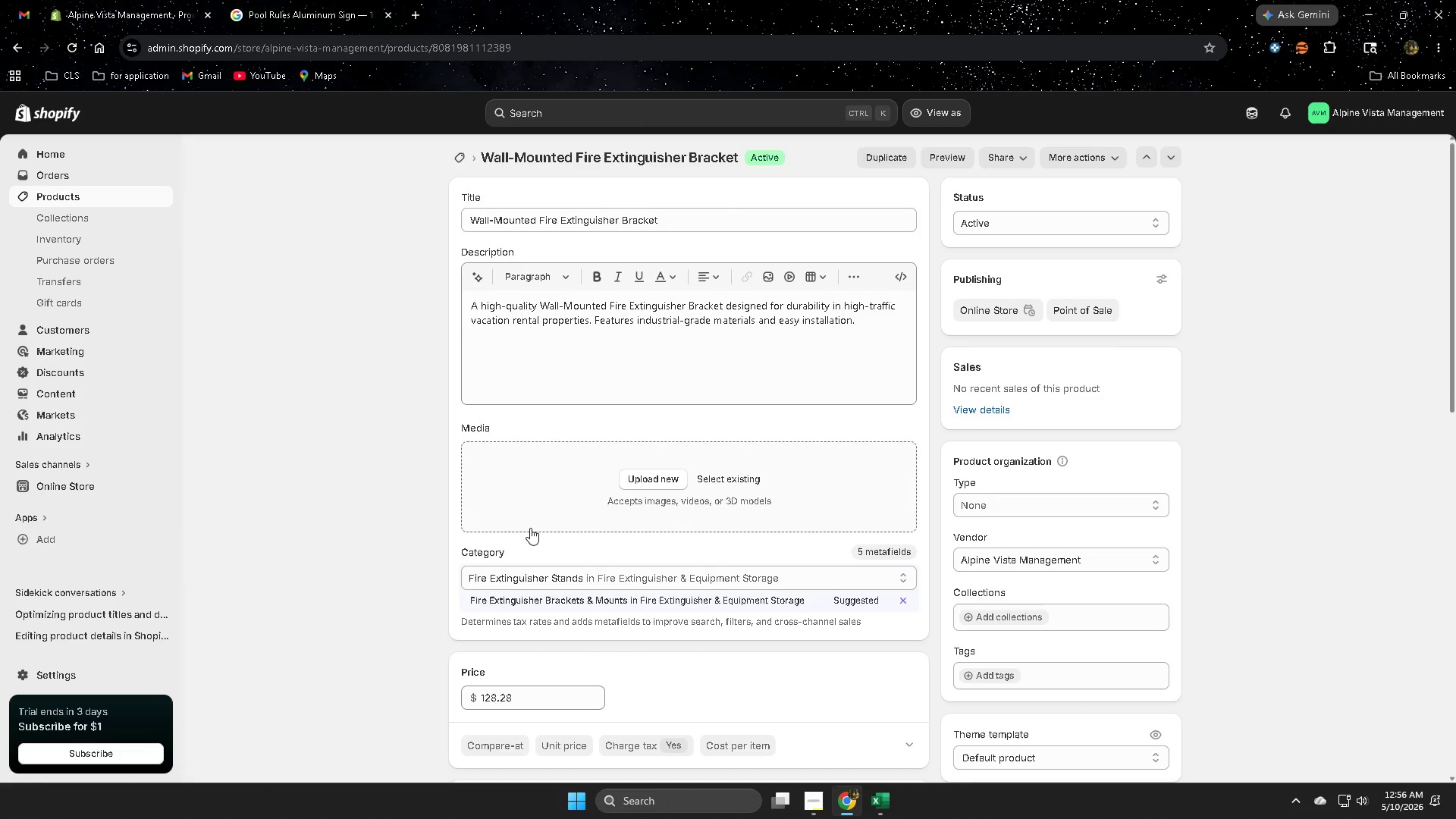 
left_click([551, 598])
 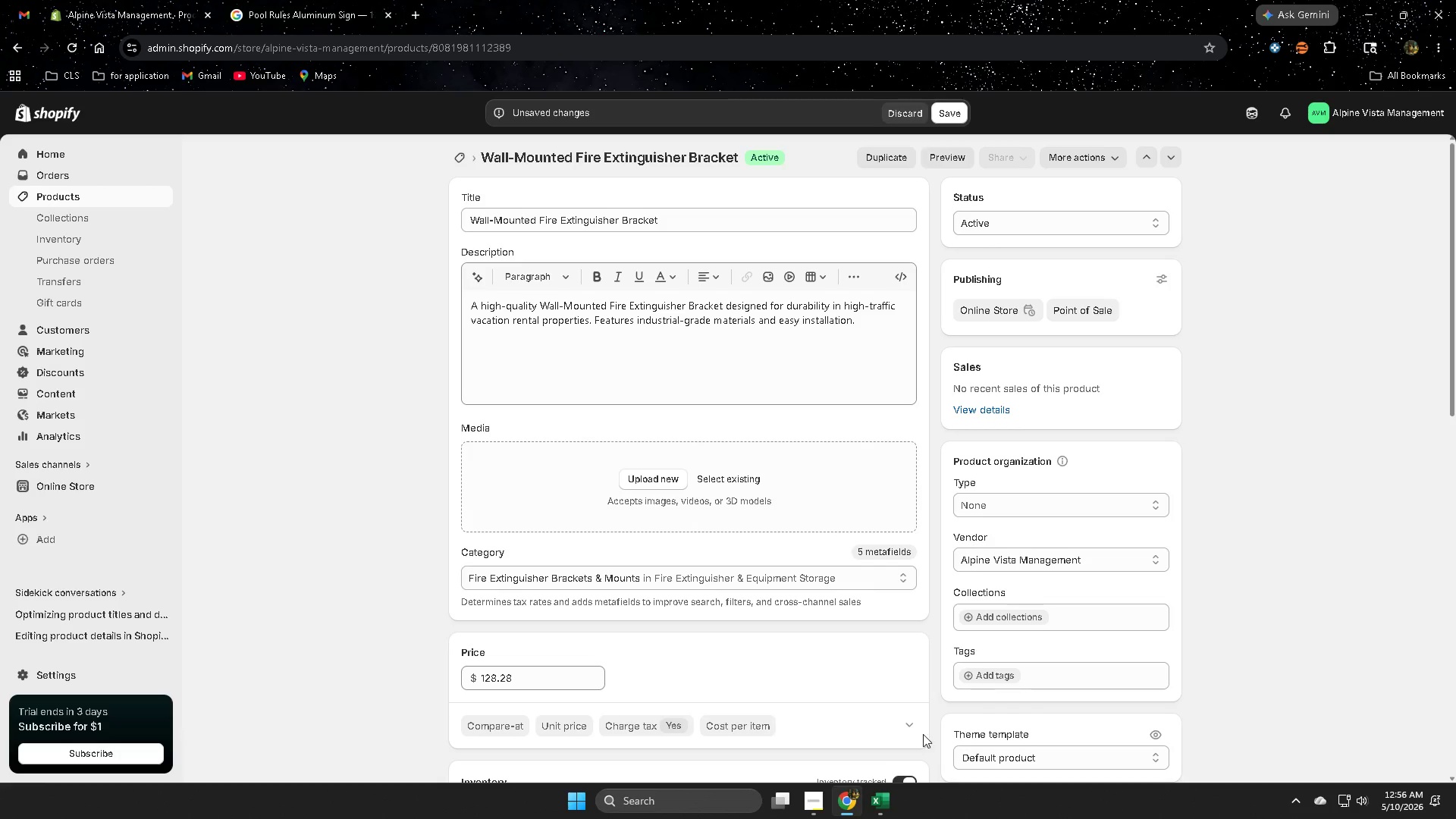 
left_click([884, 809])
 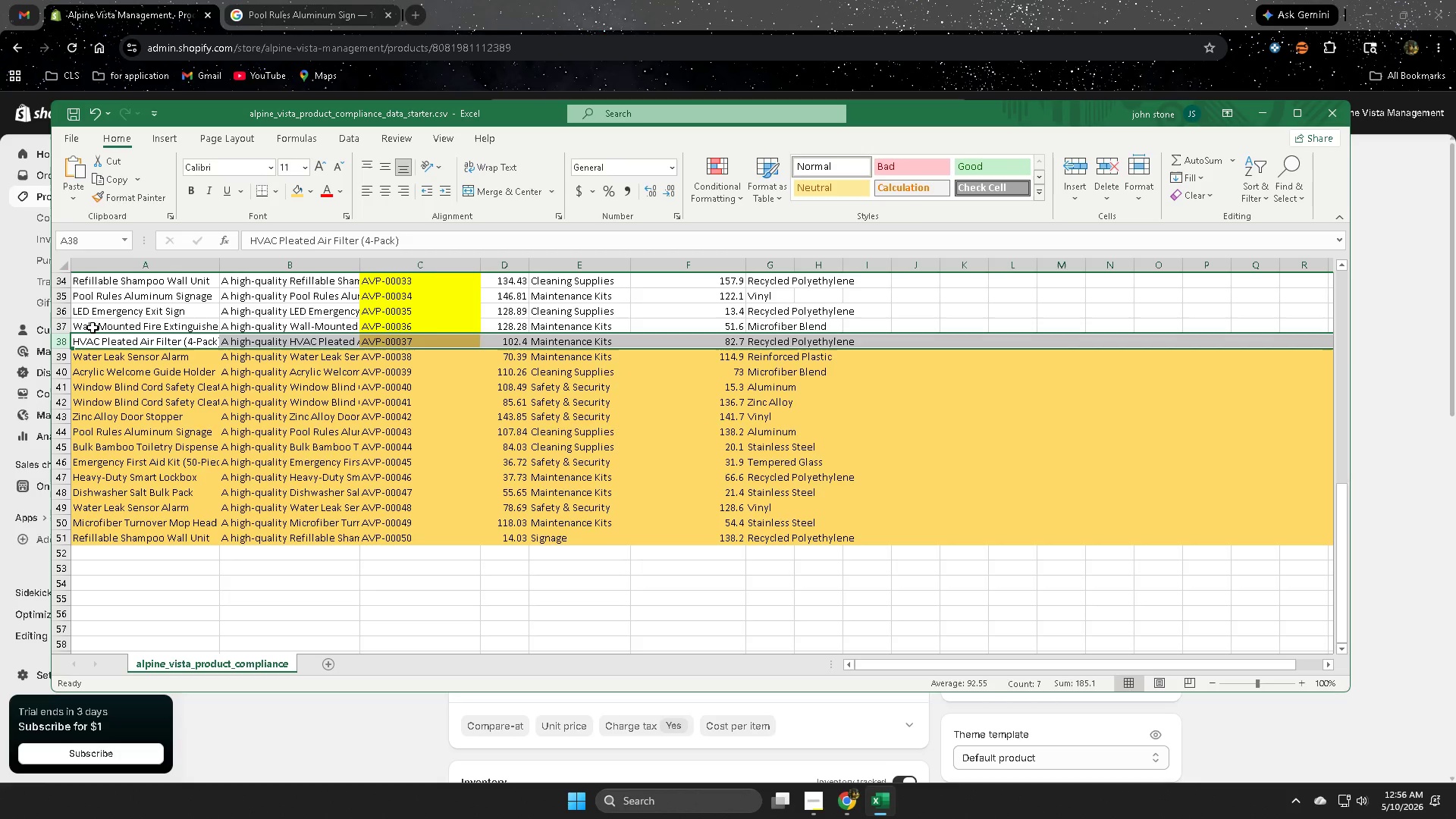 
left_click([716, 0])
 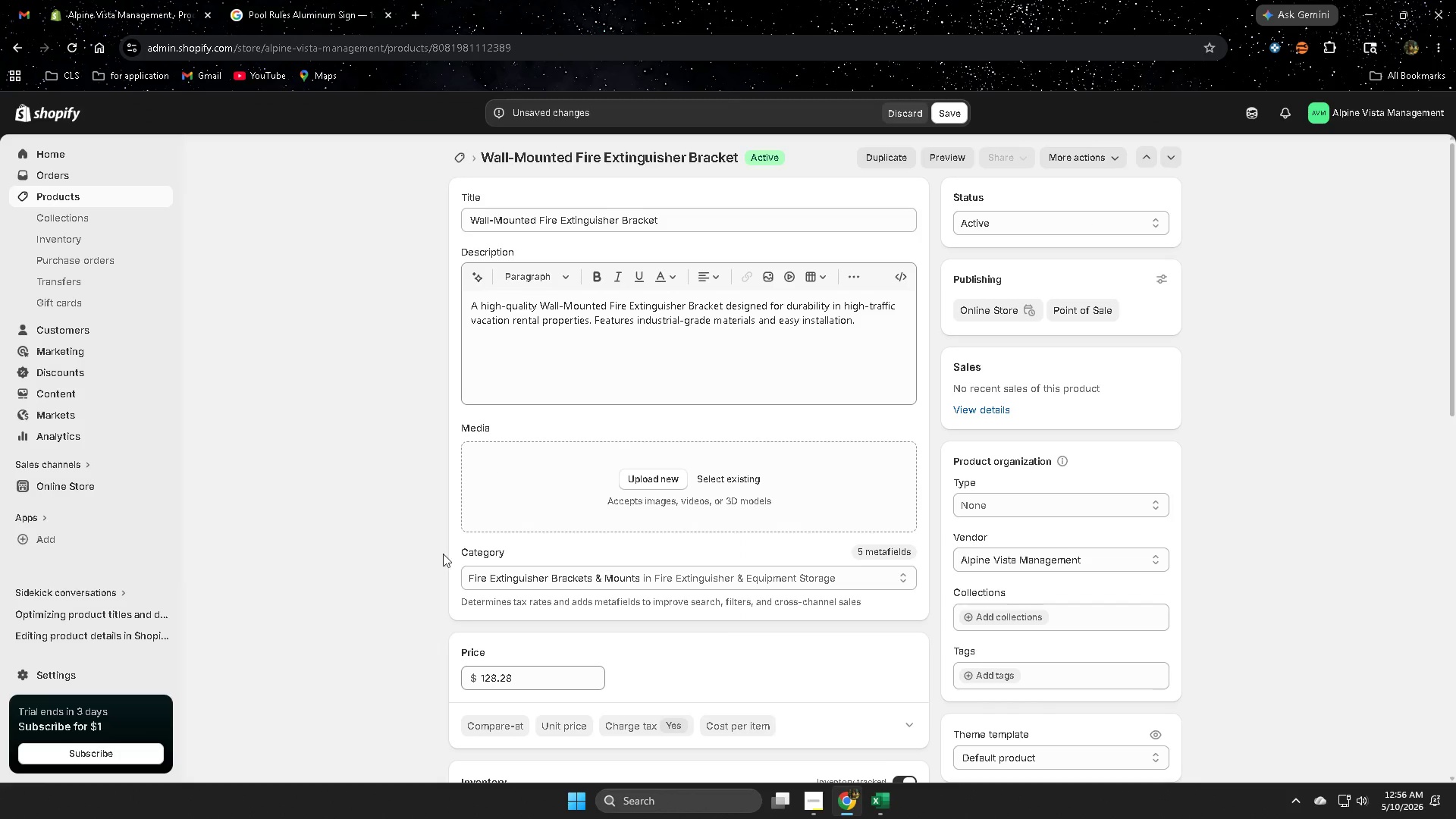 
scroll: coordinate [426, 554], scroll_direction: down, amount: 4.0
 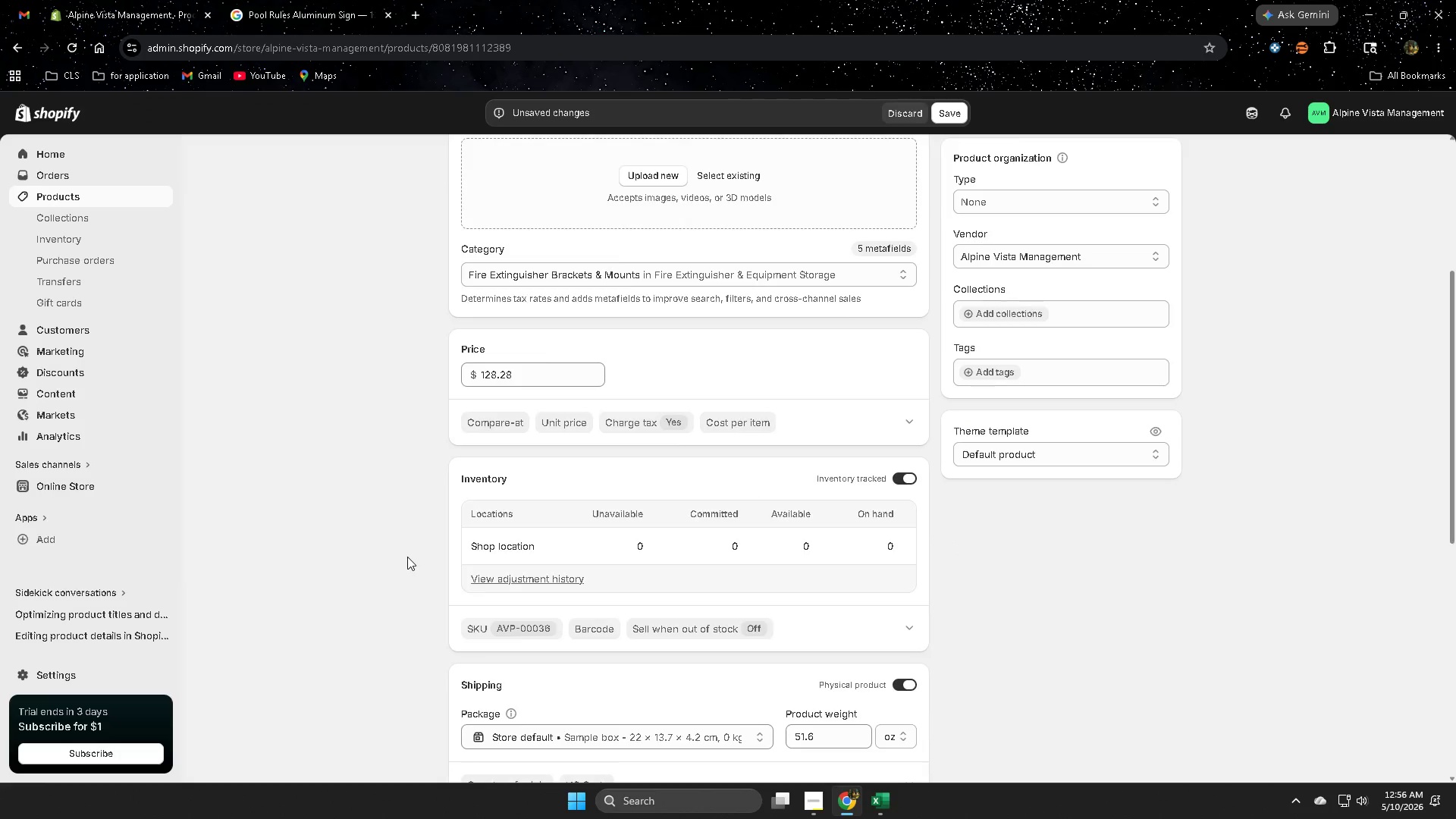 
scroll: coordinate [407, 557], scroll_direction: up, amount: 3.0
 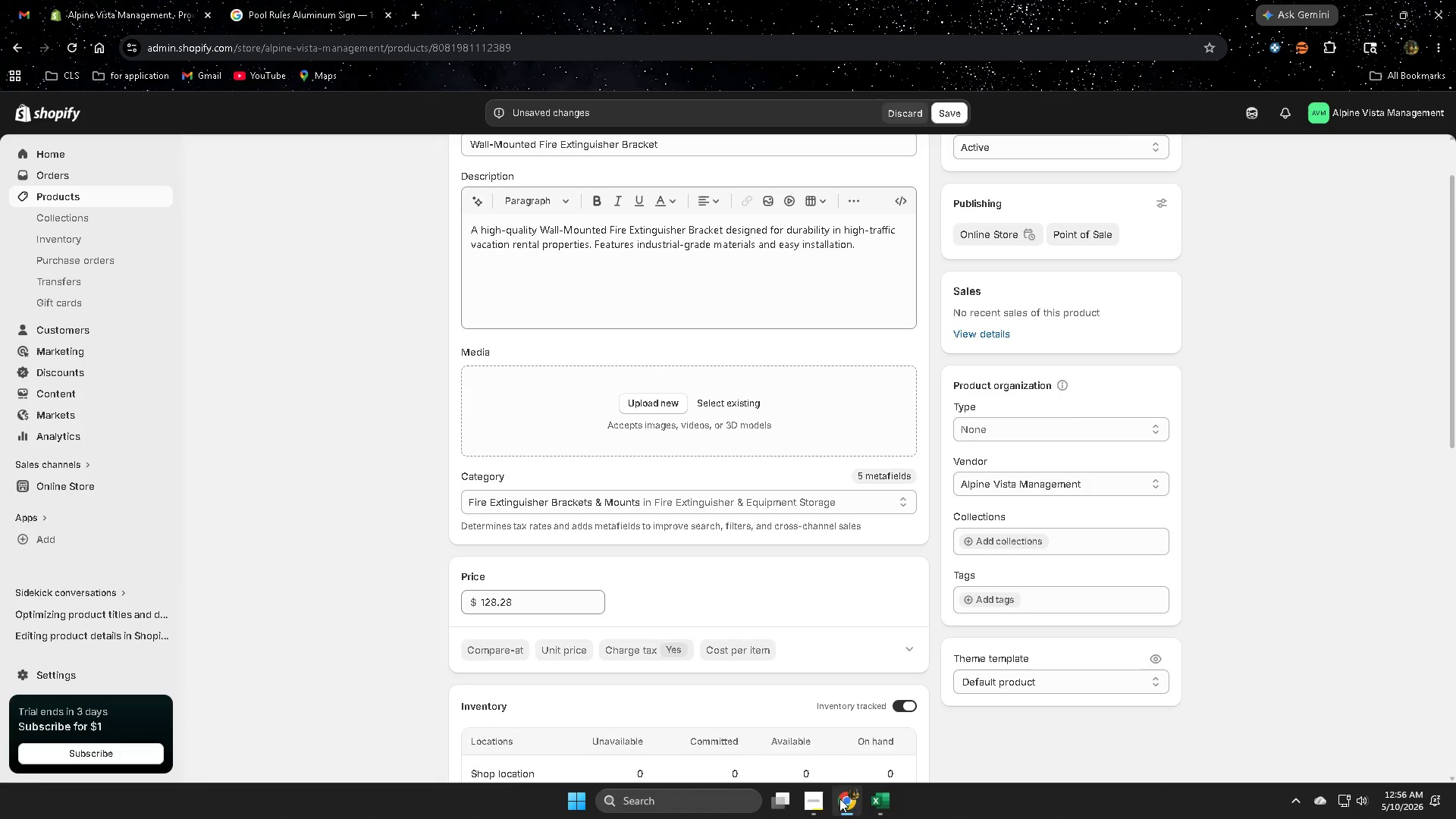 
left_click([893, 811])
 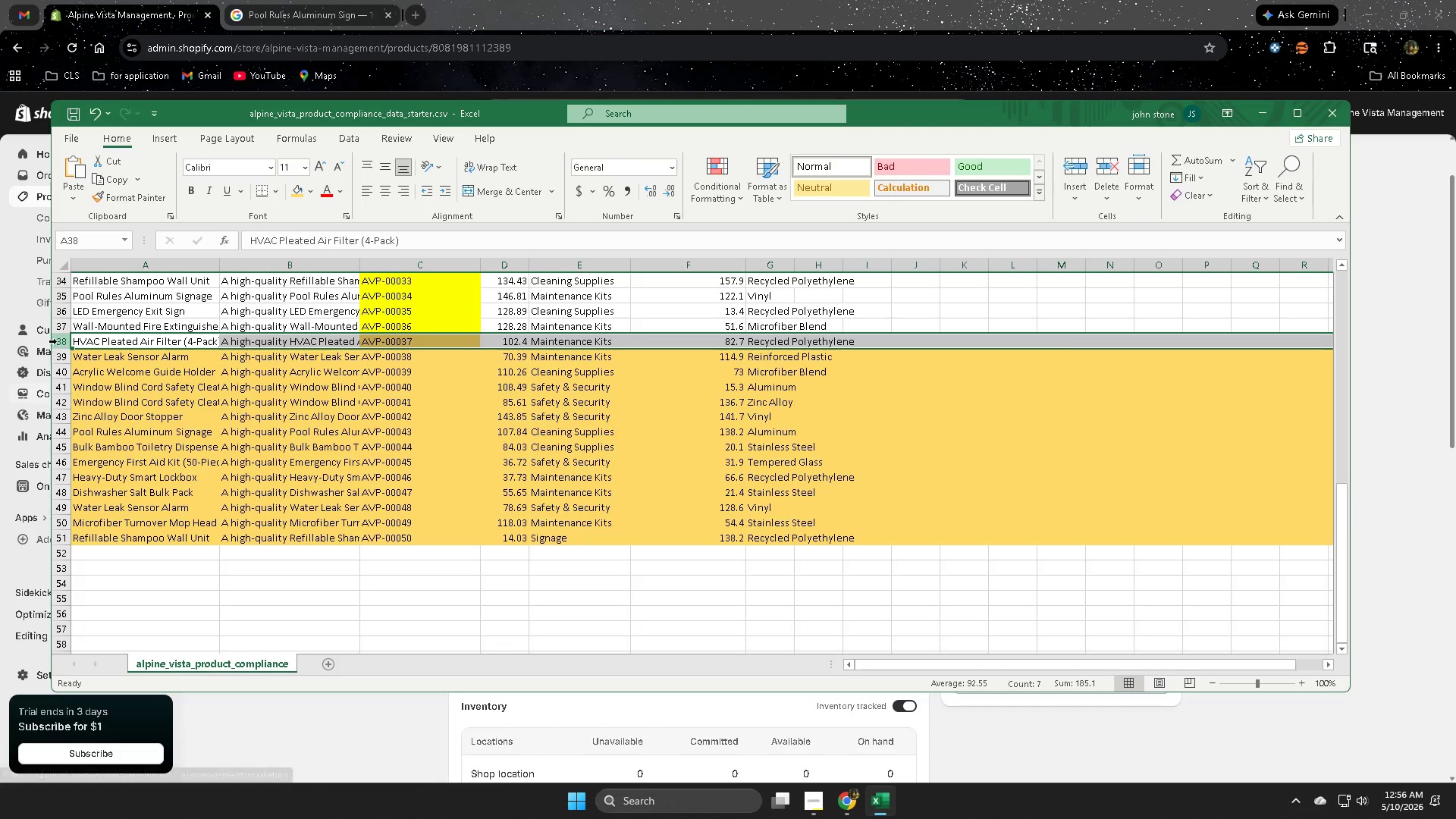 
left_click([58, 340])
 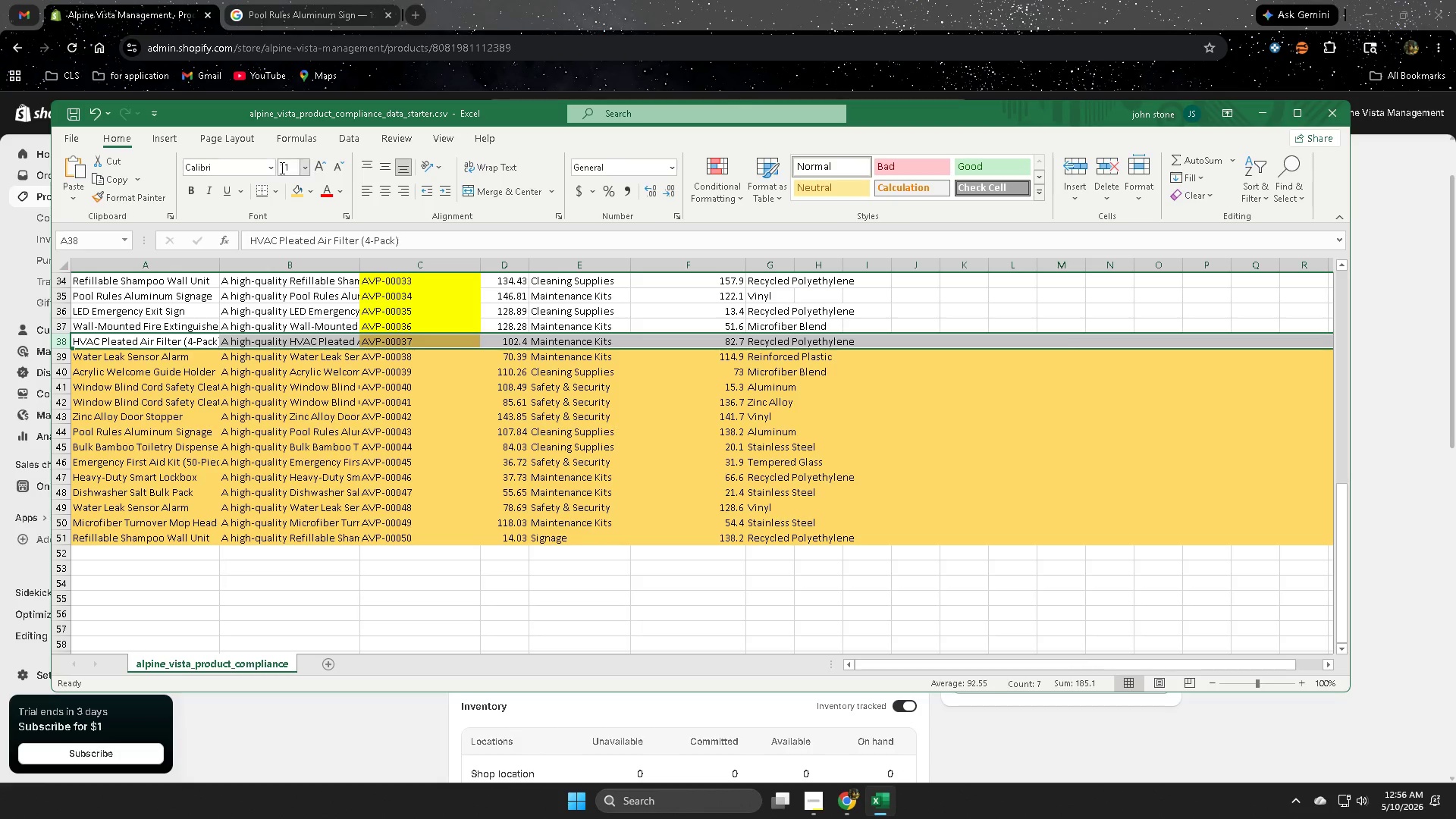 
left_click([297, 190])
 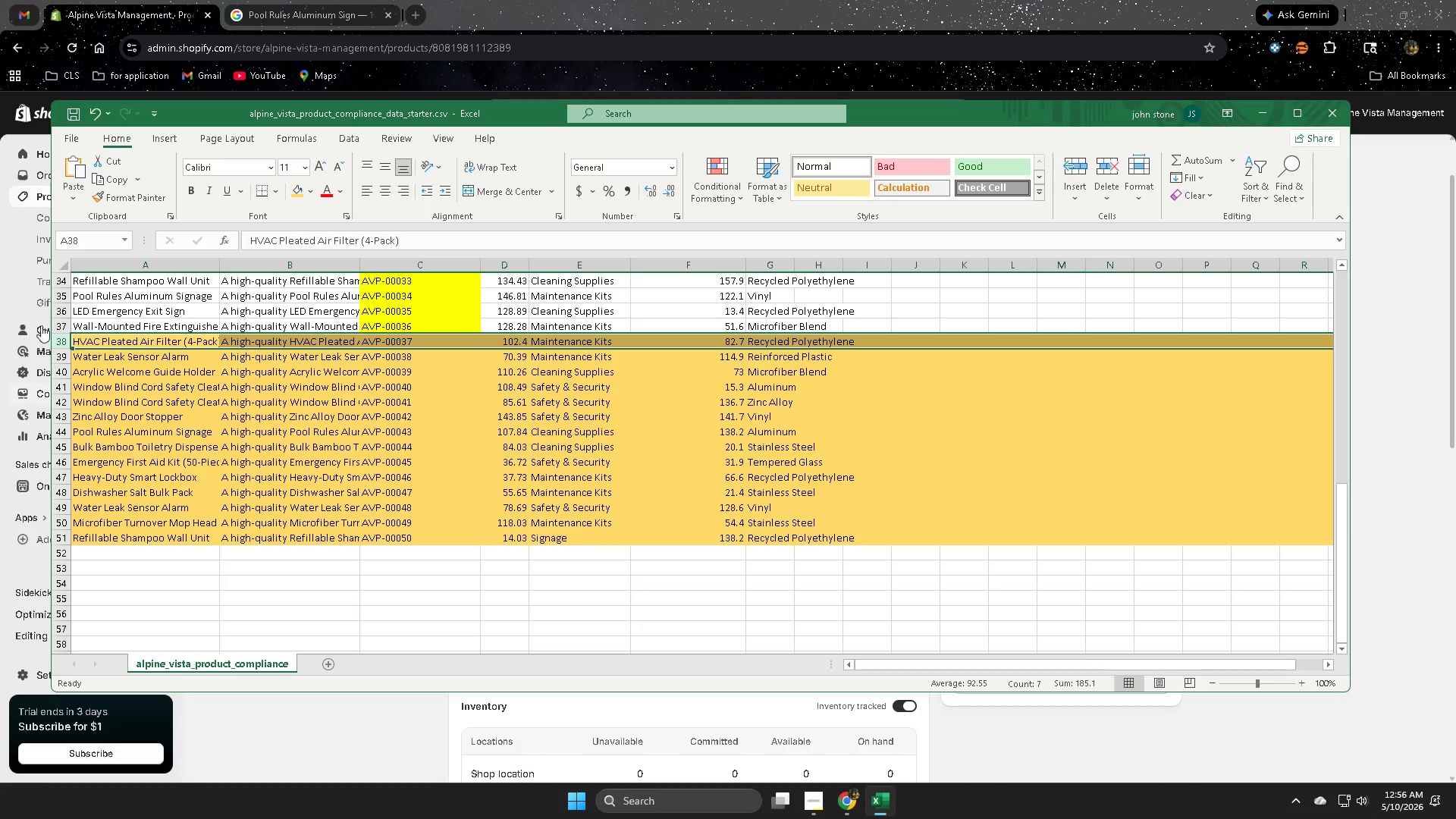 
left_click([62, 321])
 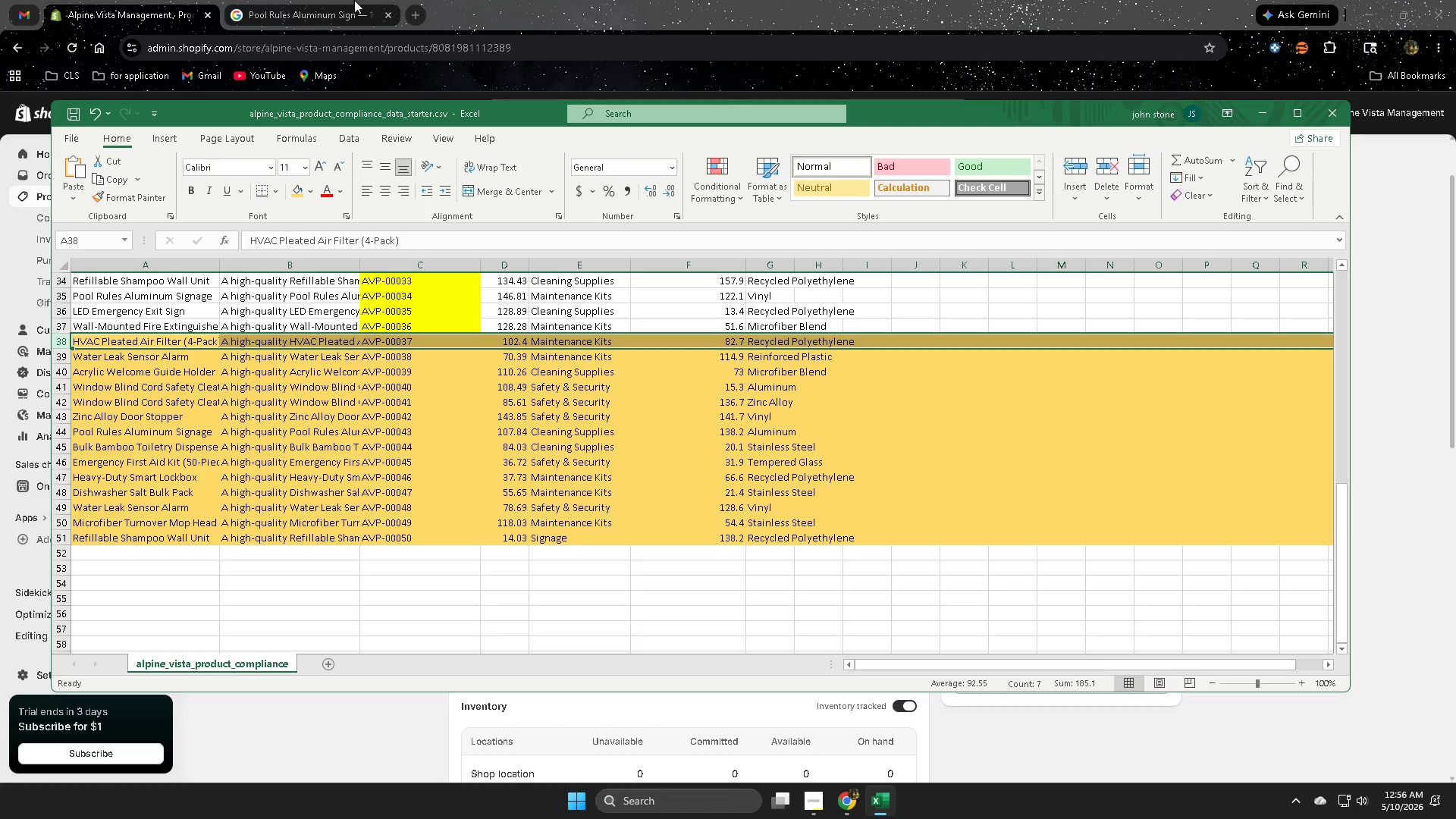 
left_click_drag(start_coordinate=[391, 0], to_coordinate=[395, 0])
 